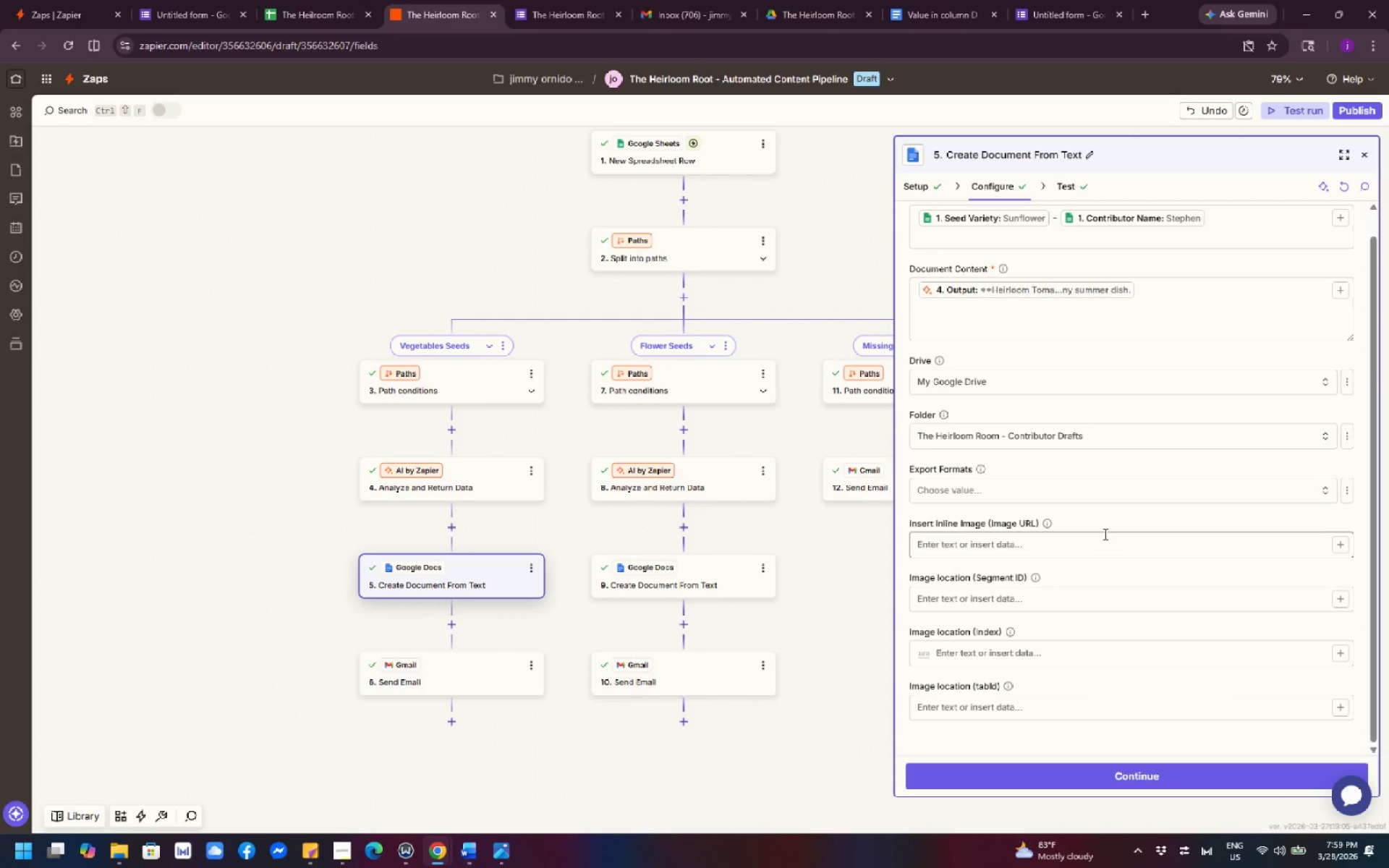 
left_click([717, 571])
 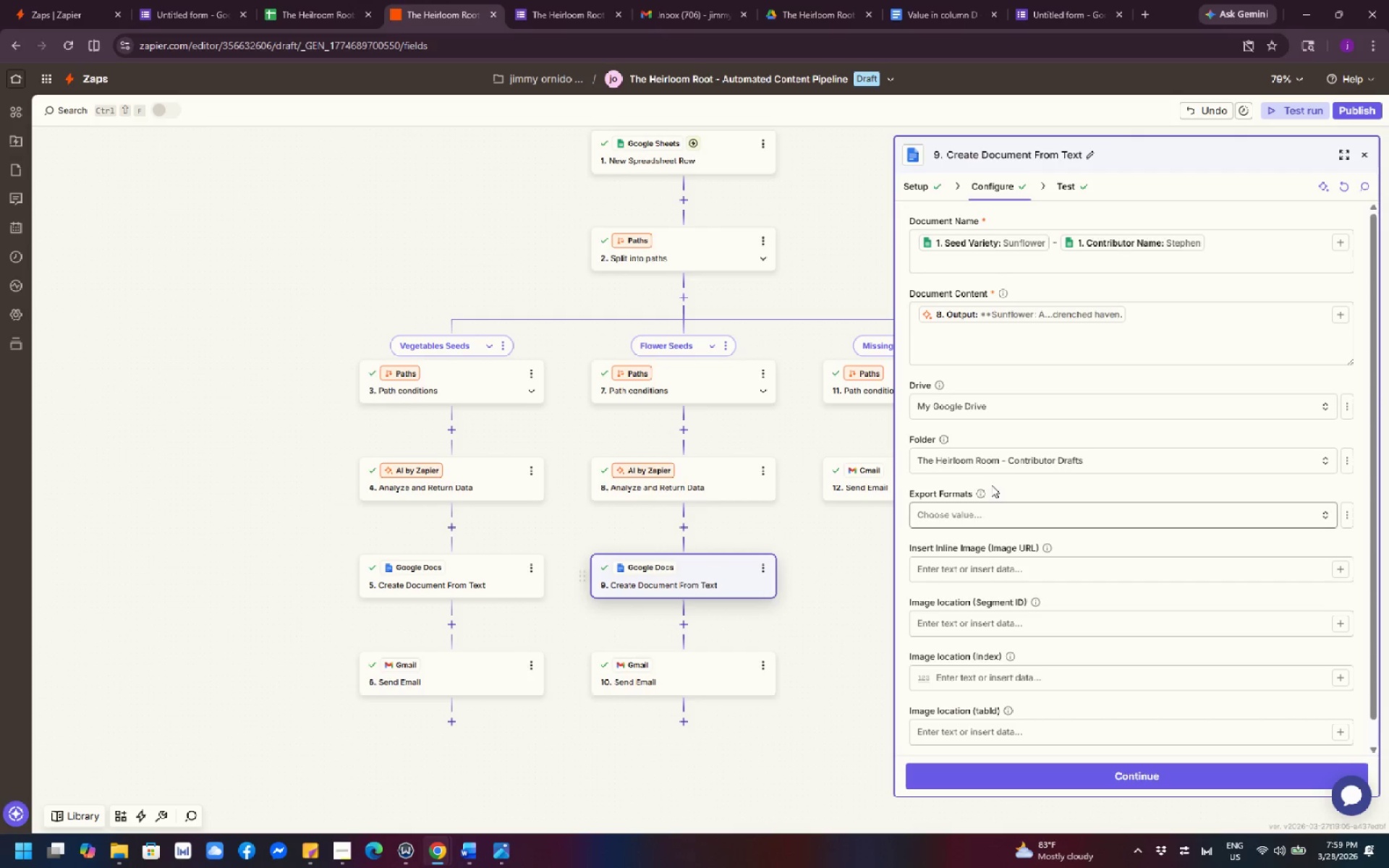 
scroll: coordinate [1167, 469], scroll_direction: down, amount: 1.0
 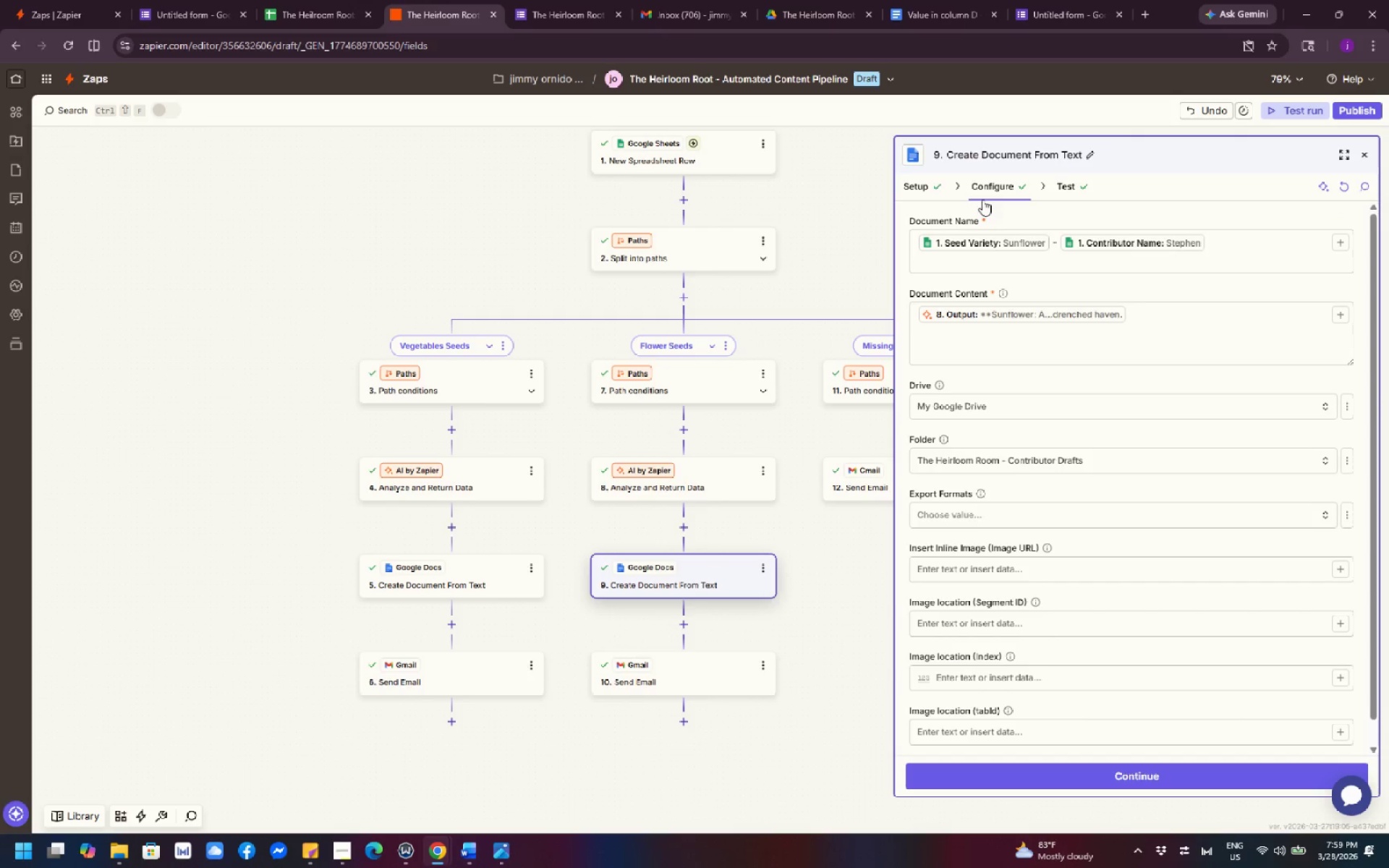 
left_click([927, 190])
 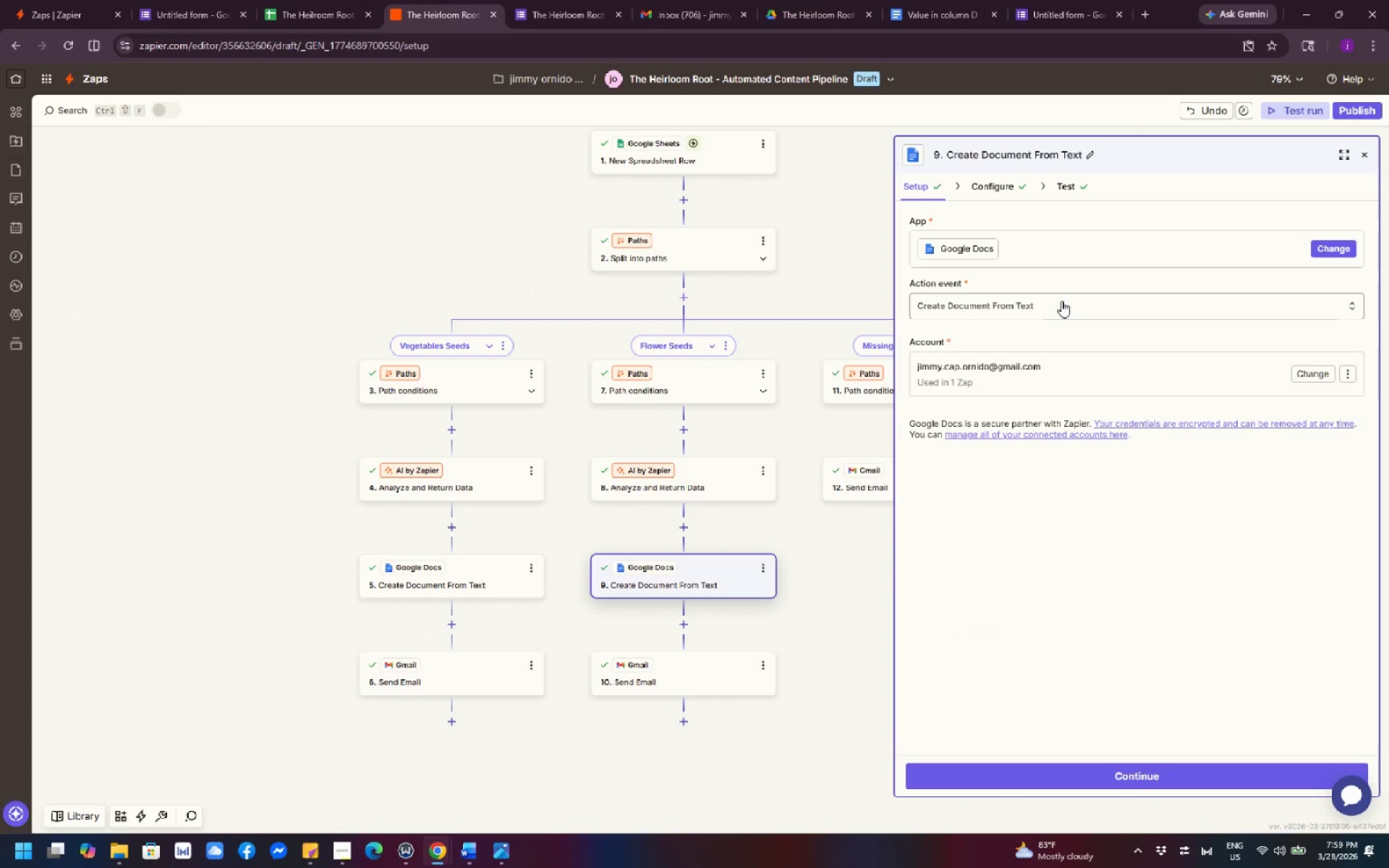 
left_click([1061, 301])
 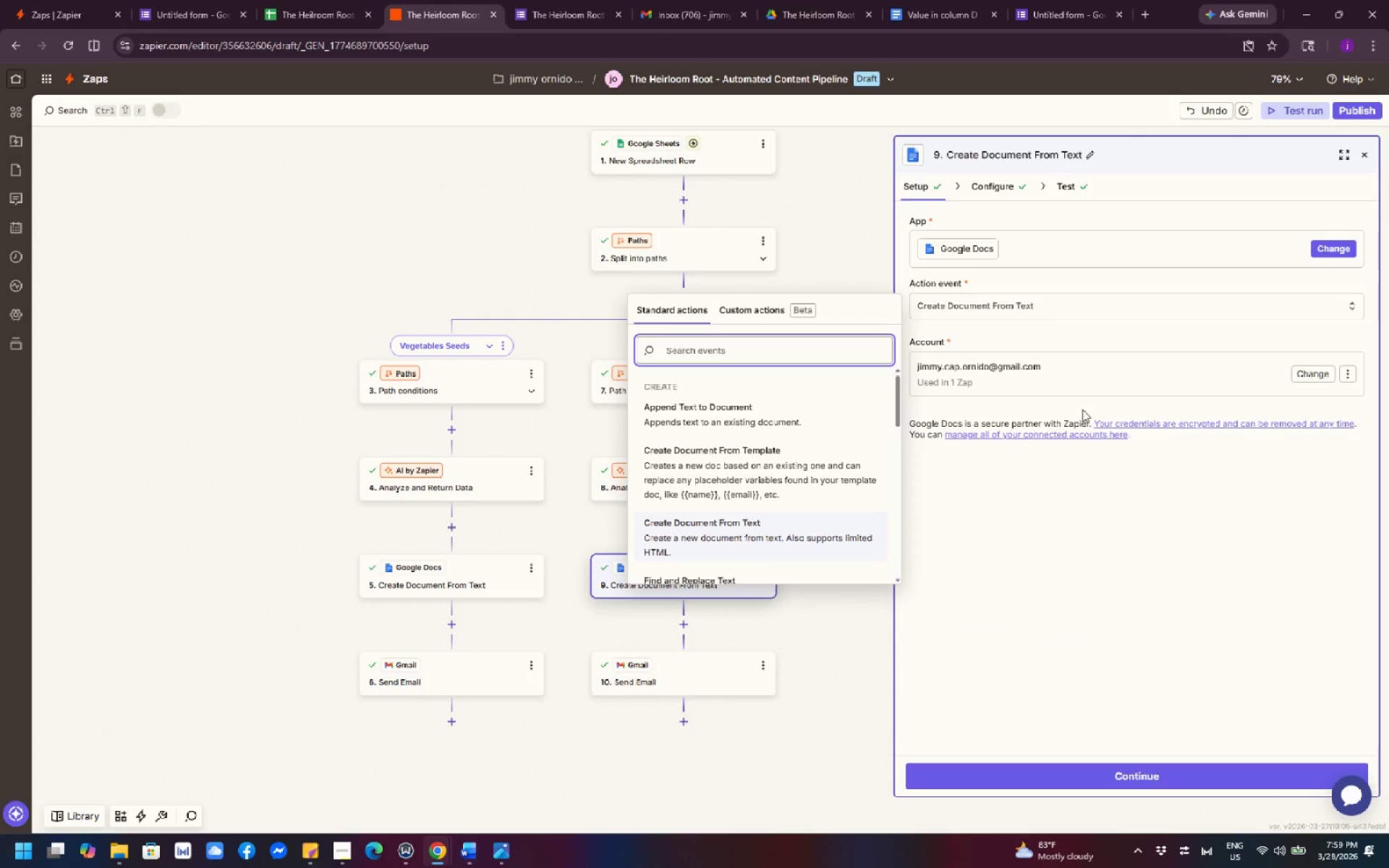 
left_click([1142, 650])
 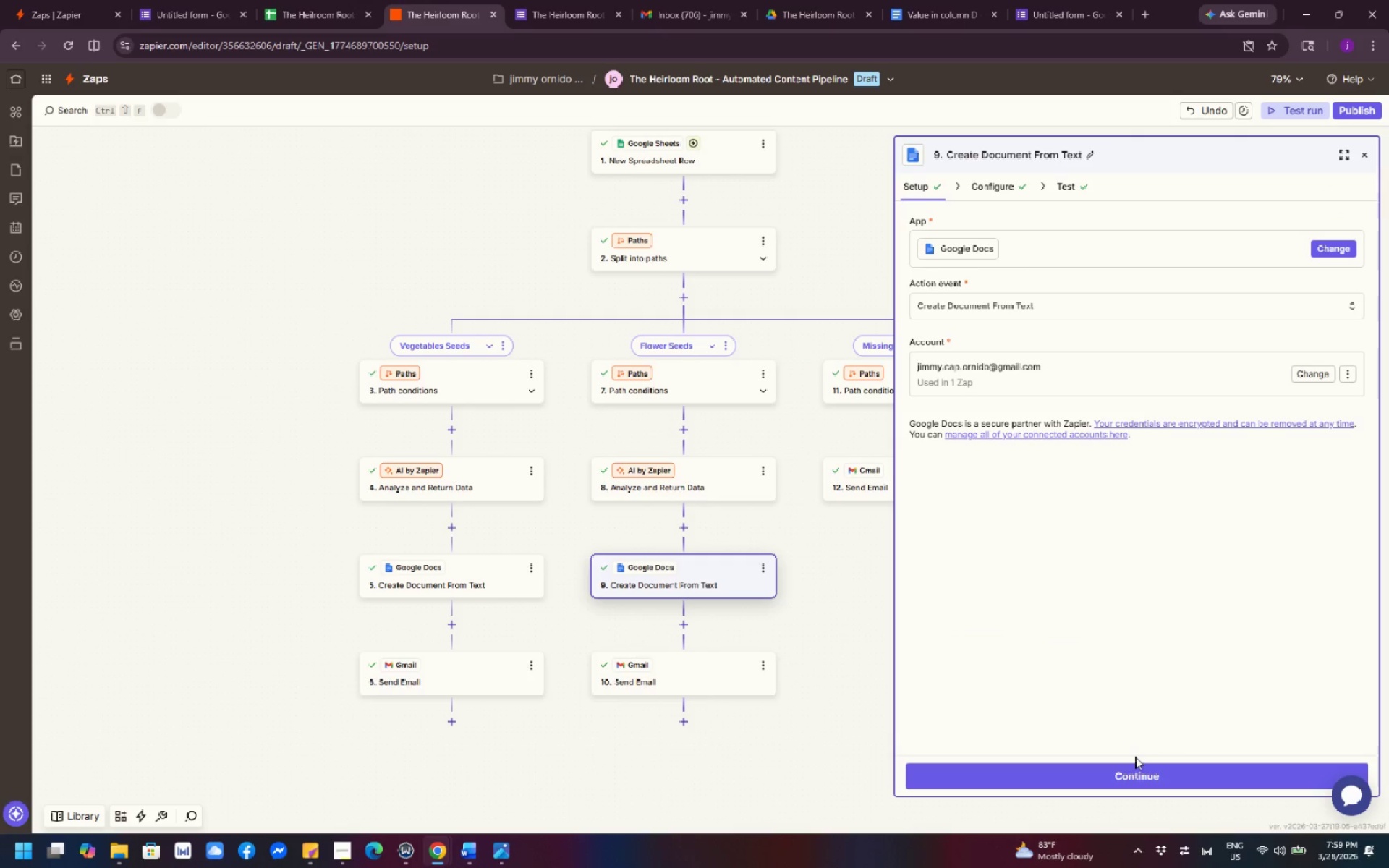 
left_click([1135, 778])
 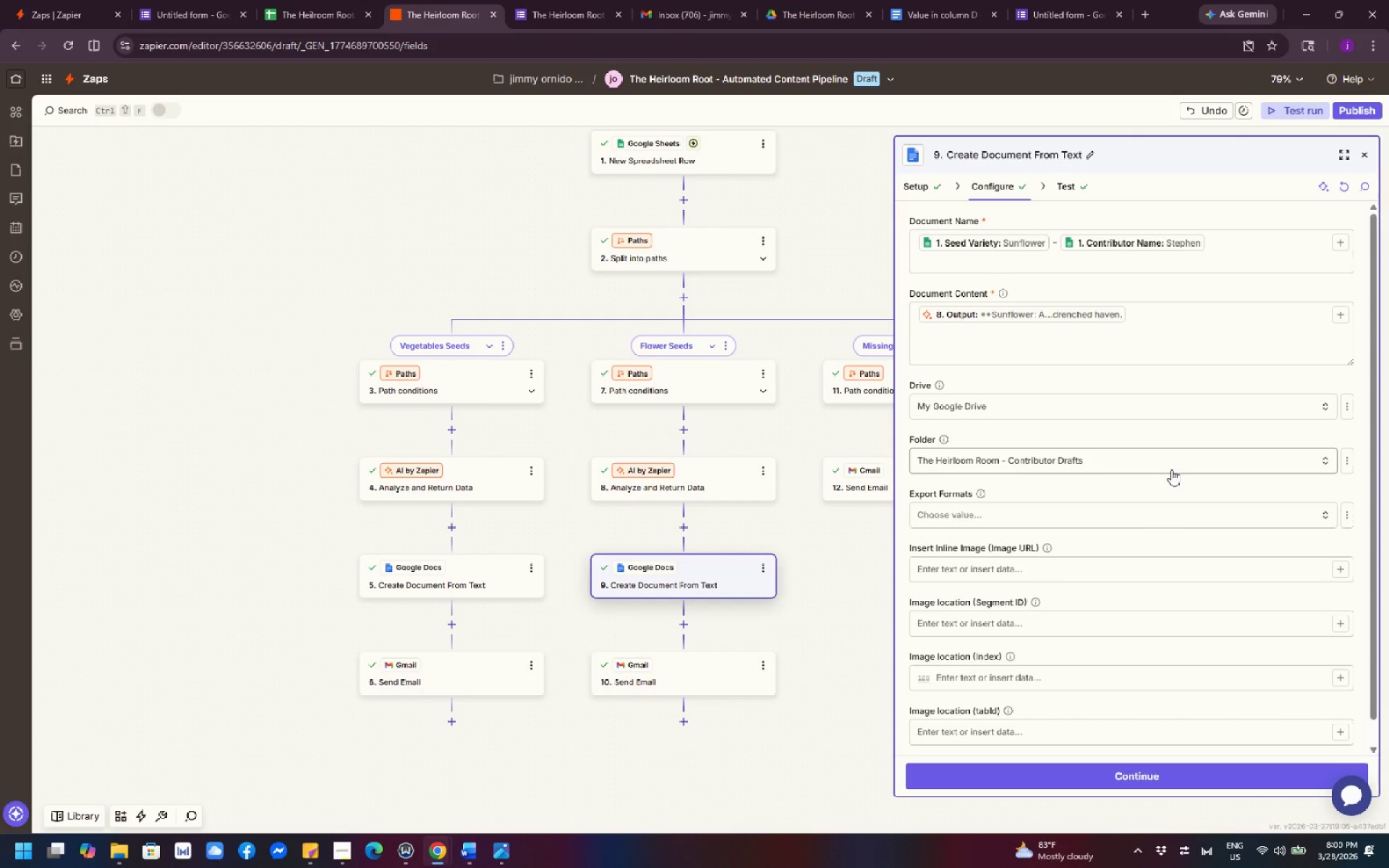 
wait(23.7)
 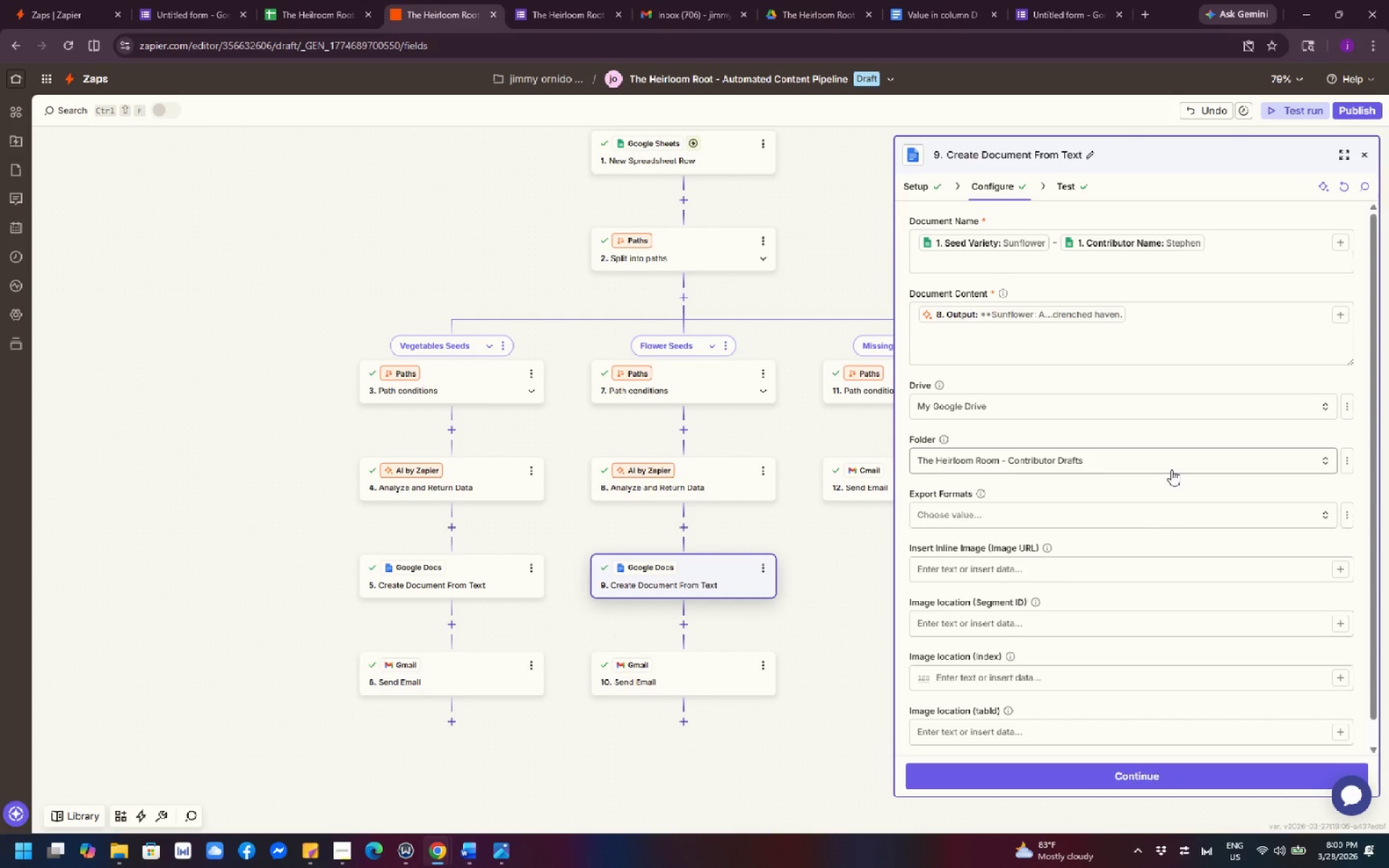 
scroll: coordinate [1019, 567], scroll_direction: down, amount: 5.0
 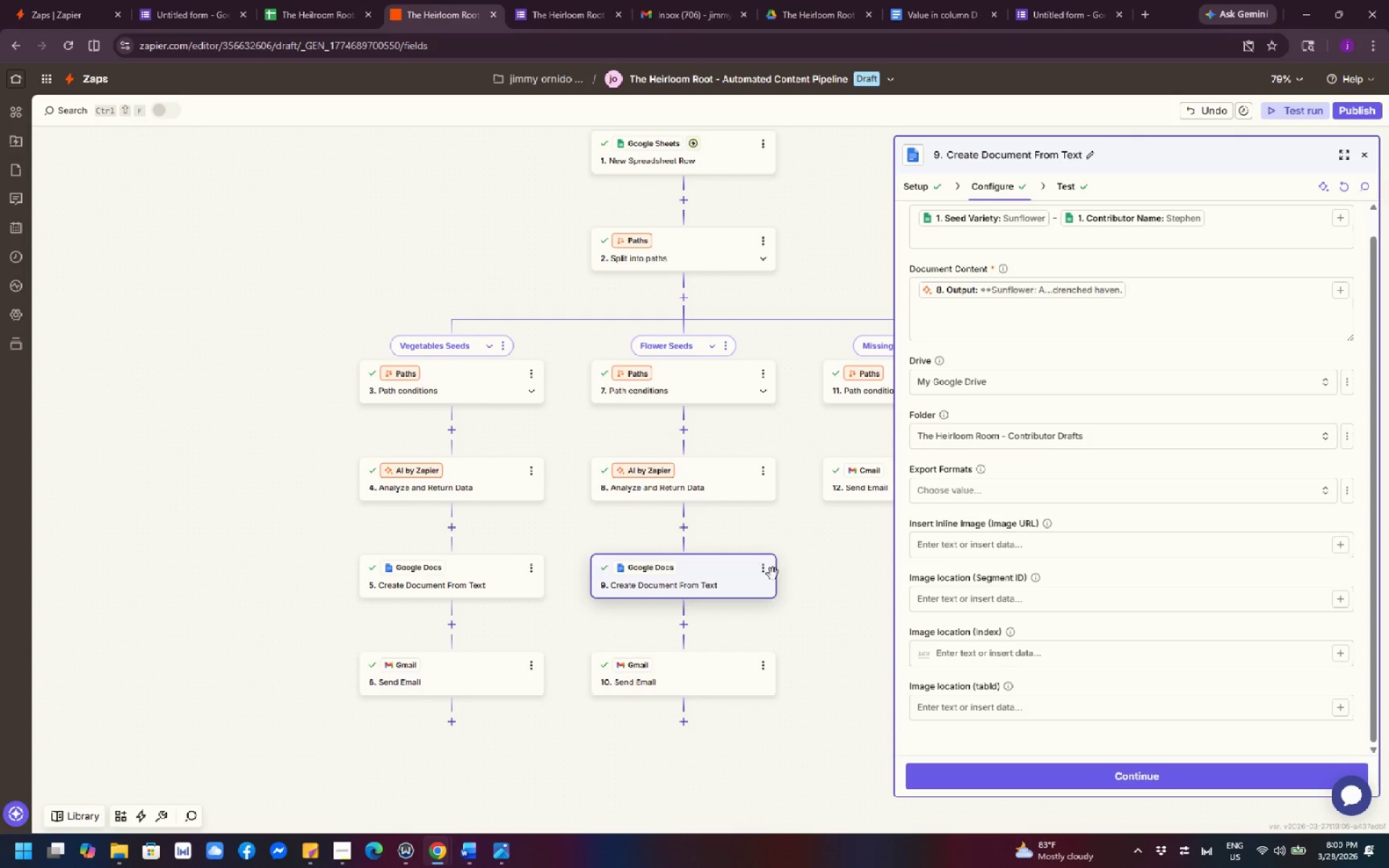 
scroll: coordinate [726, 574], scroll_direction: up, amount: 1.0
 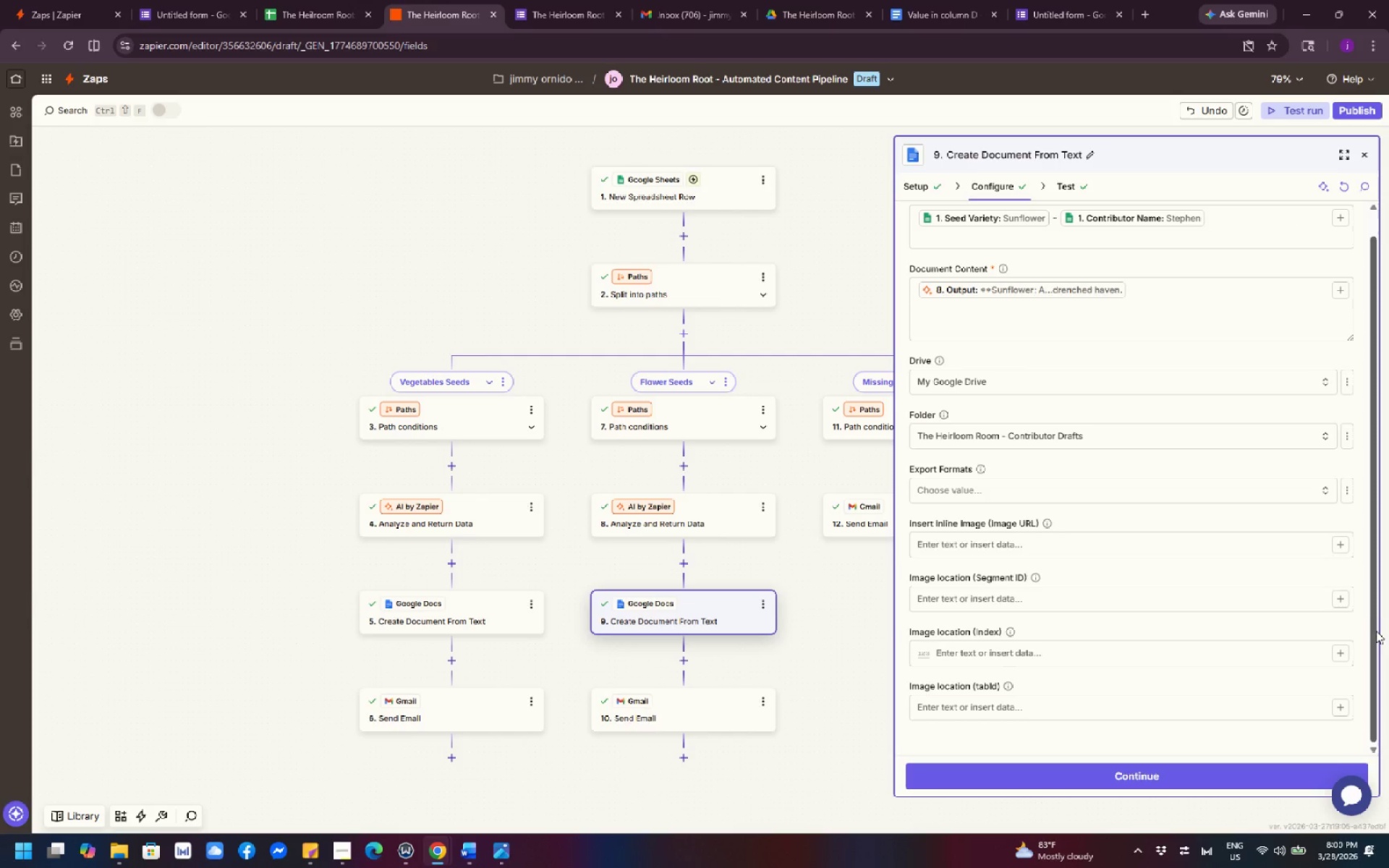 
wait(29.05)
 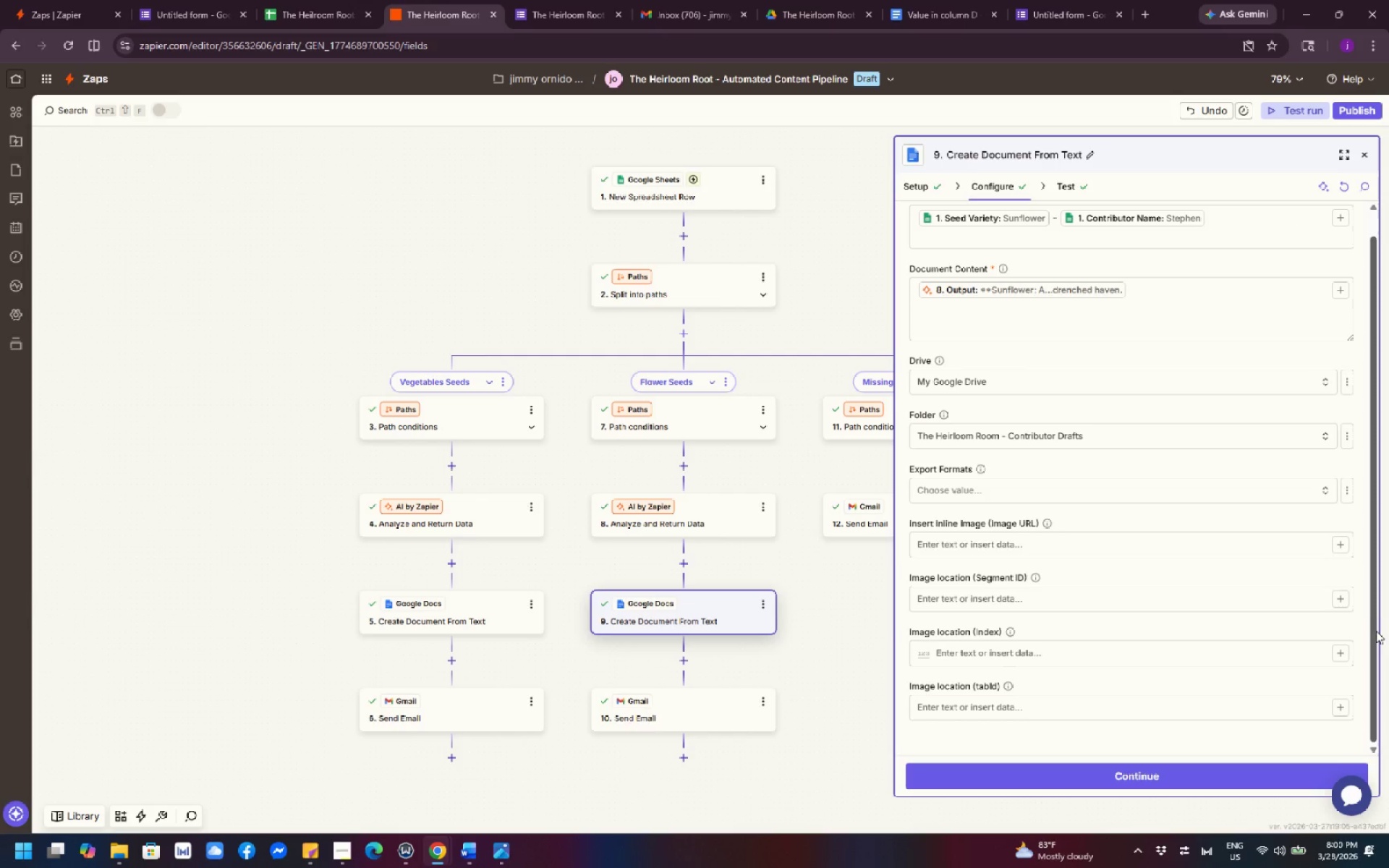 
scroll: coordinate [1151, 481], scroll_direction: up, amount: 7.0
 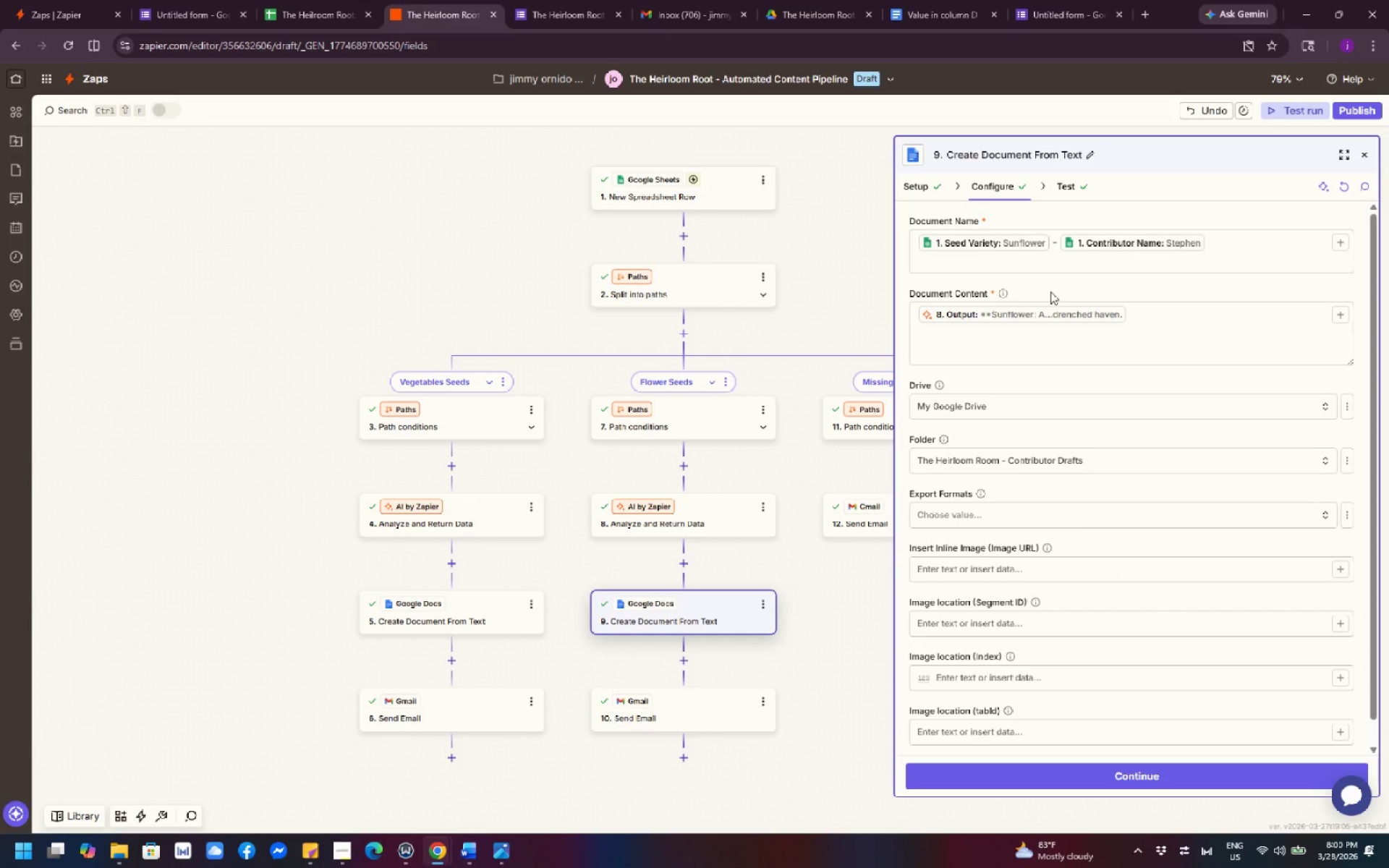 
wait(10.52)
 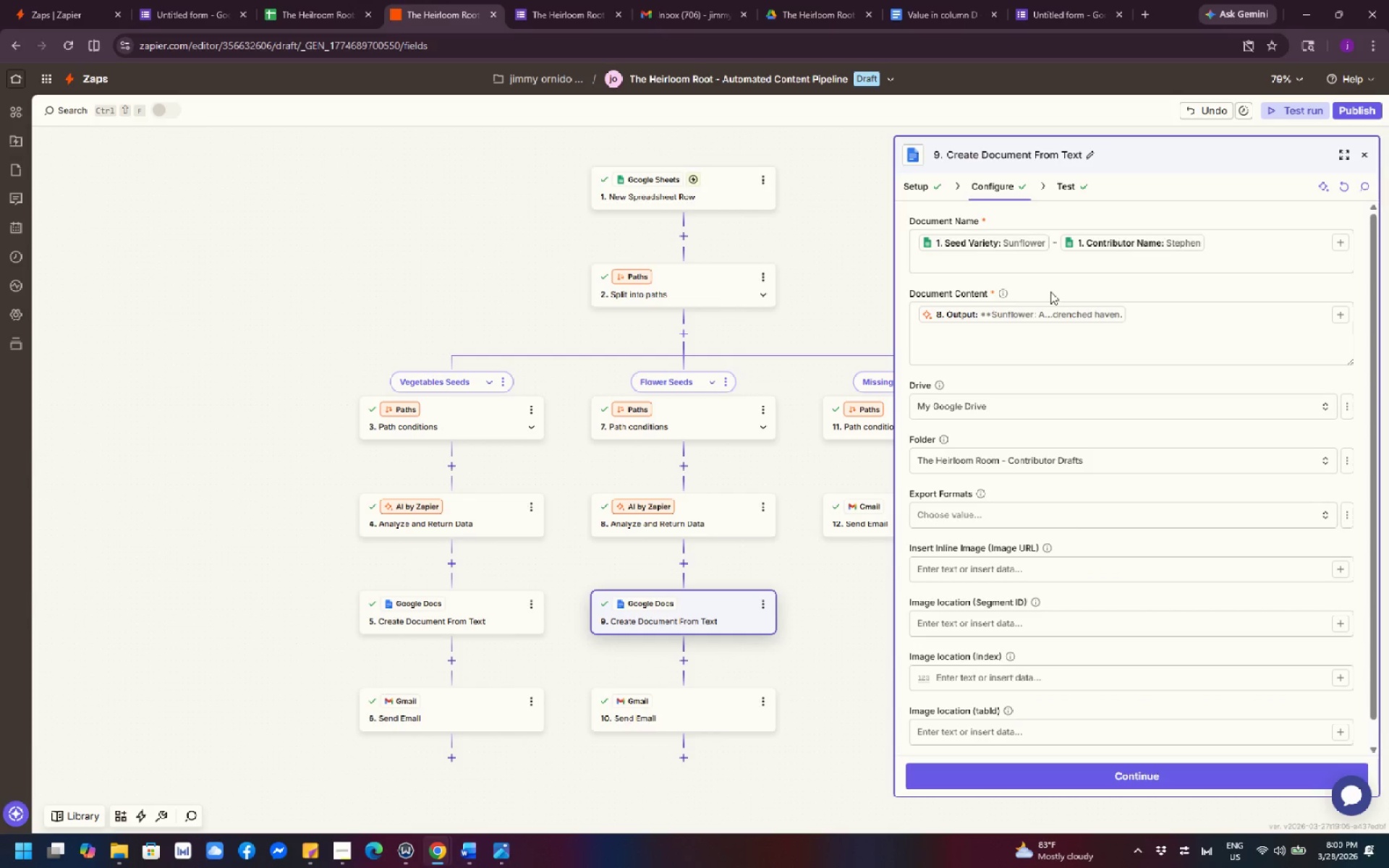 
left_click([920, 254])
 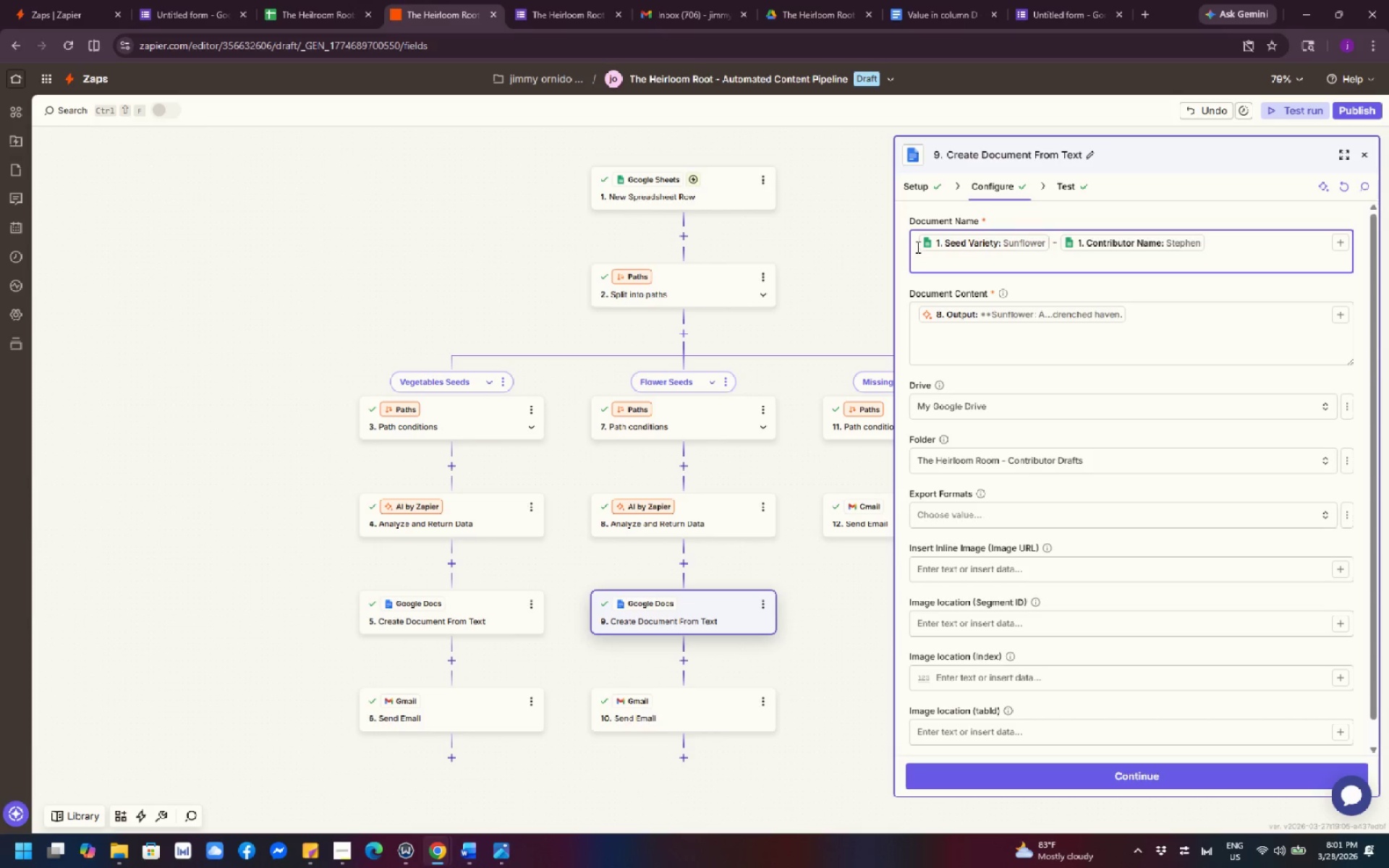 
left_click([915, 245])
 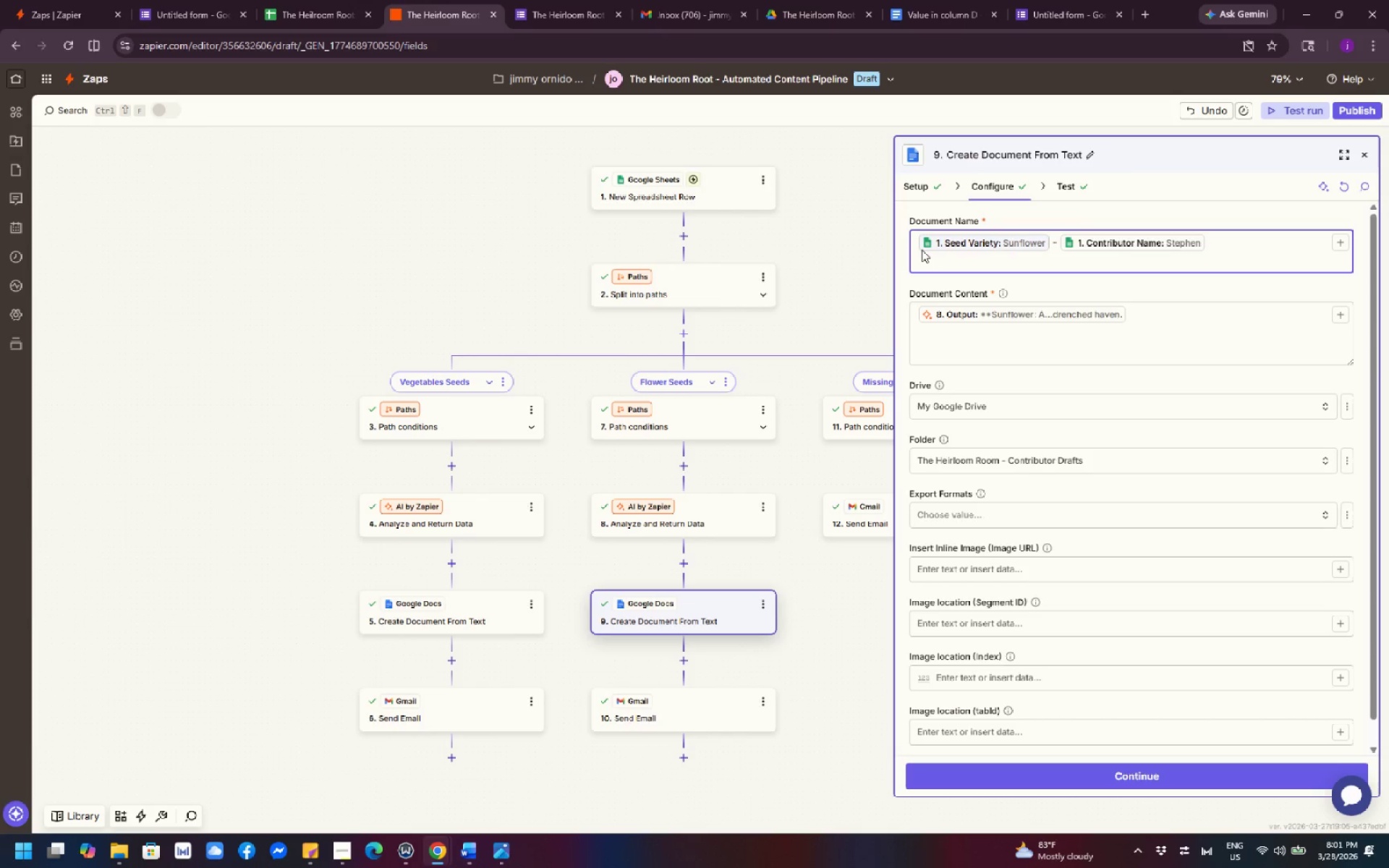 
key(Backspace)
 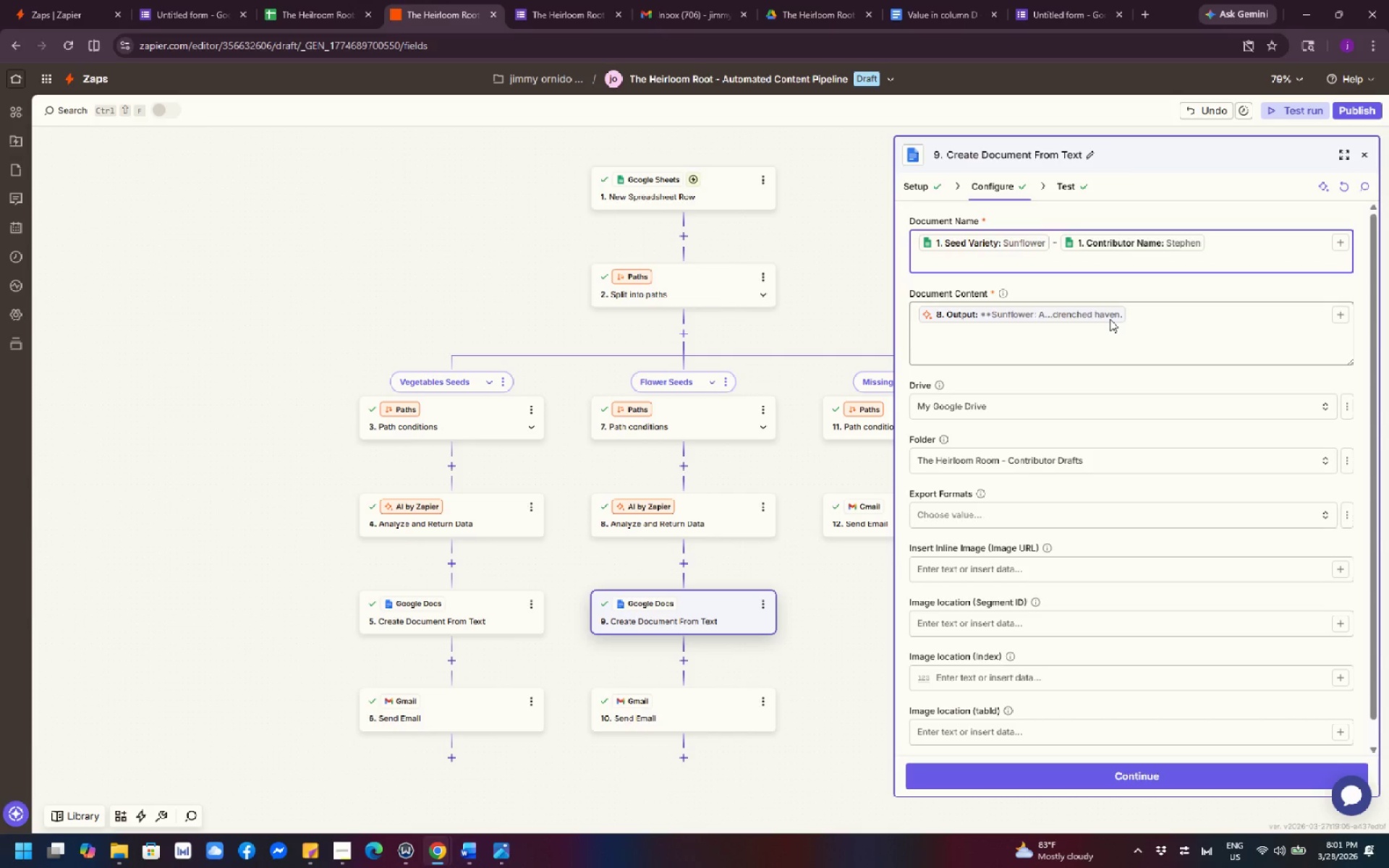 
wait(6.31)
 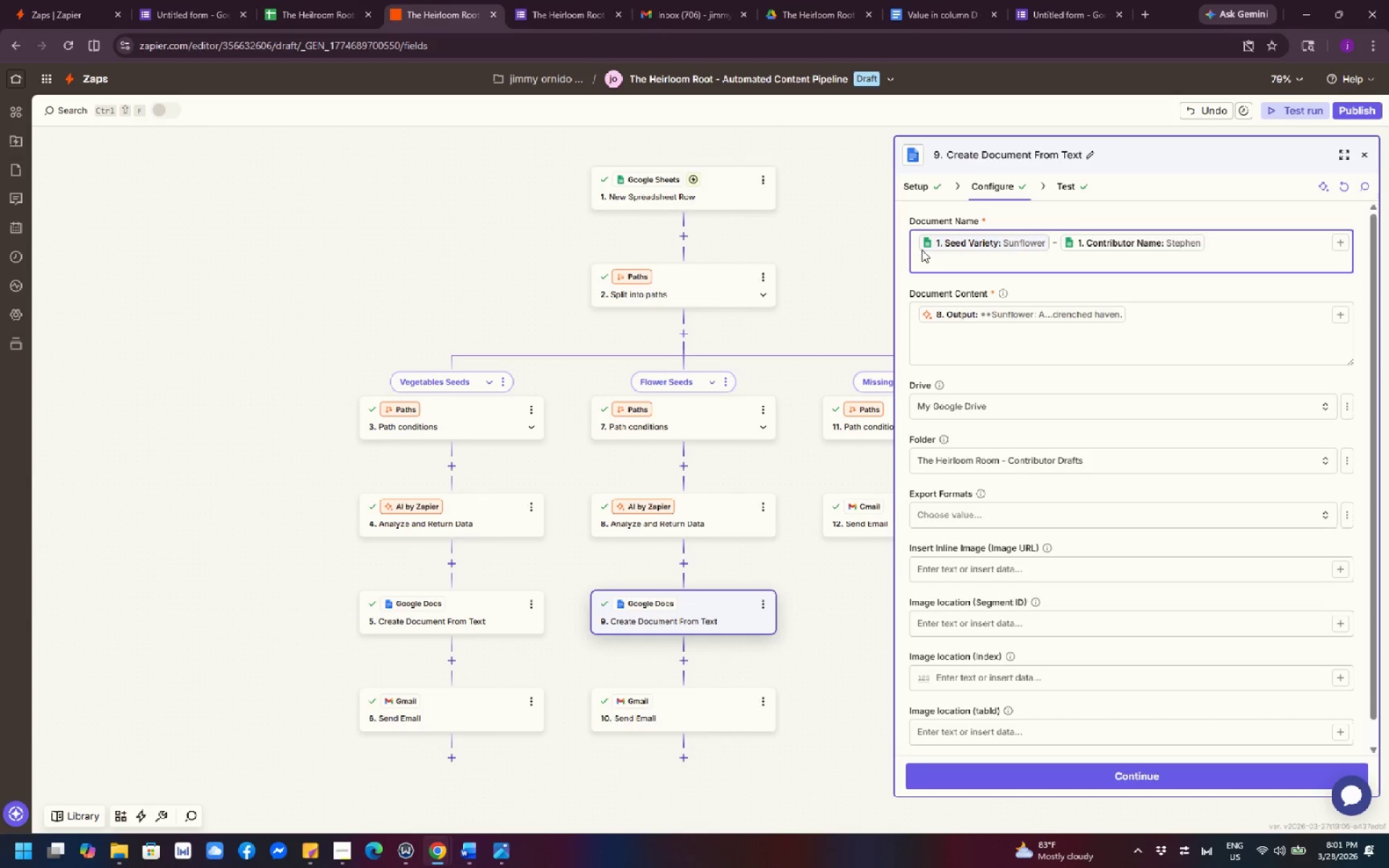 
right_click([1110, 319])
 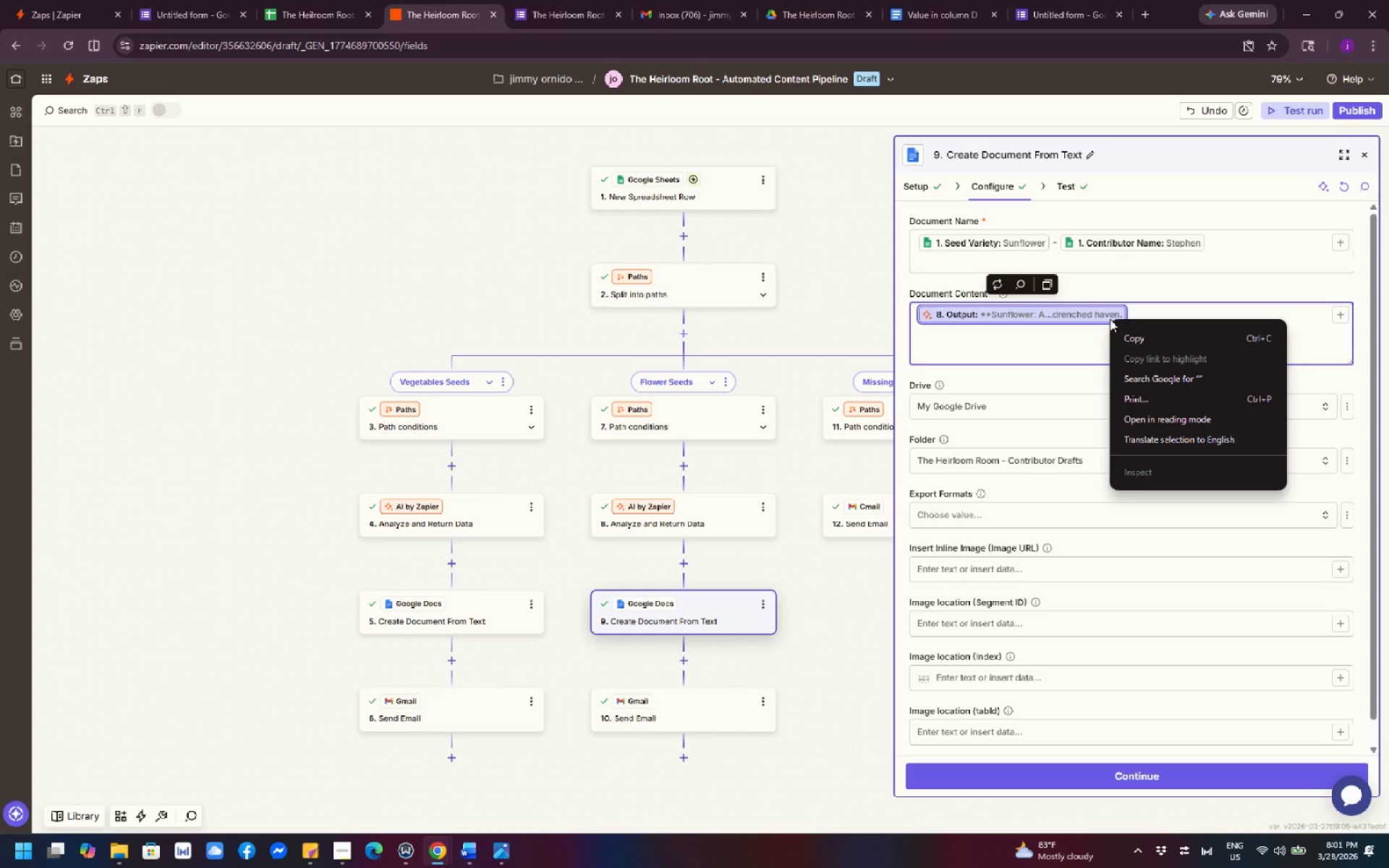 
left_click([1110, 320])
 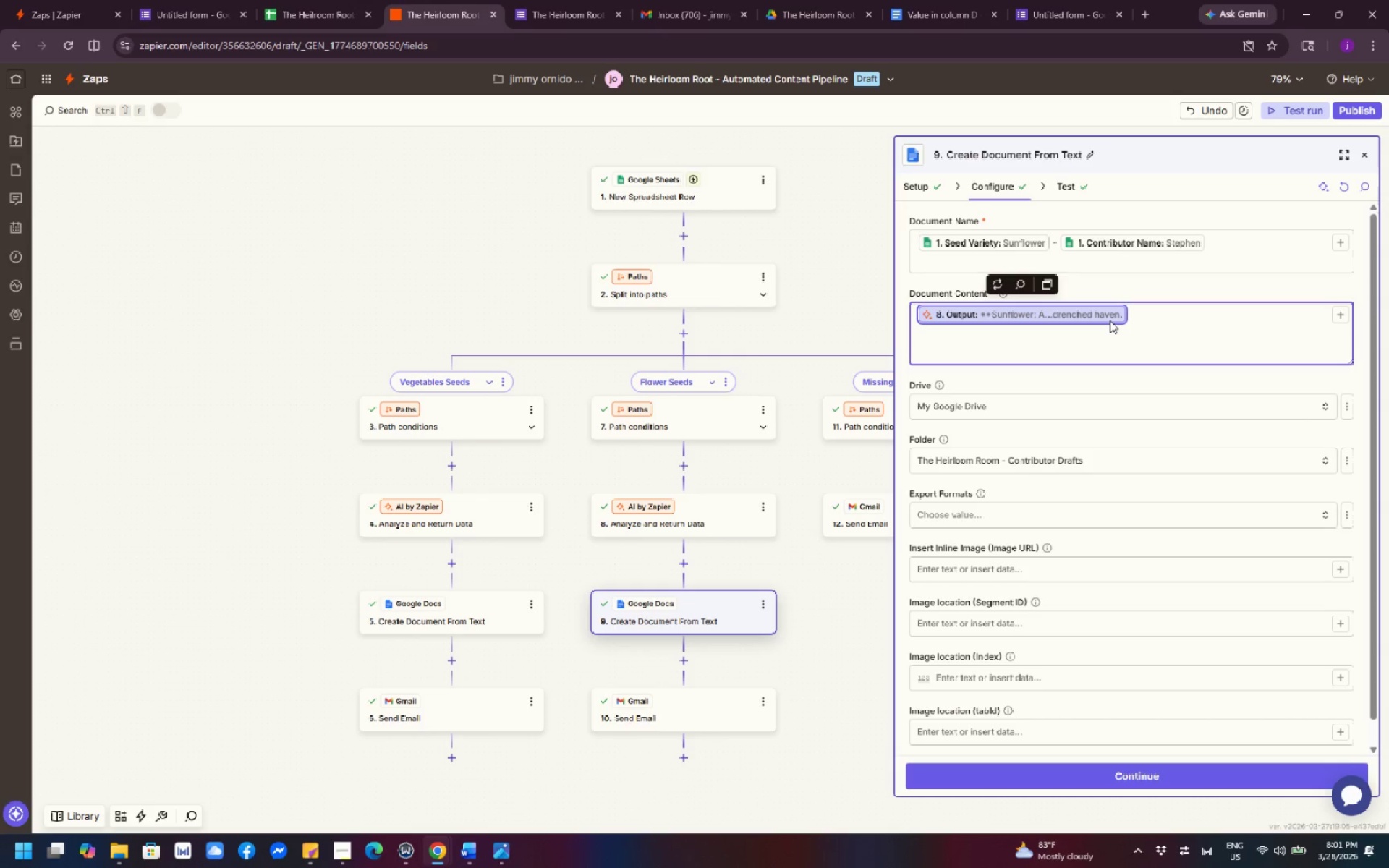 
wait(16.53)
 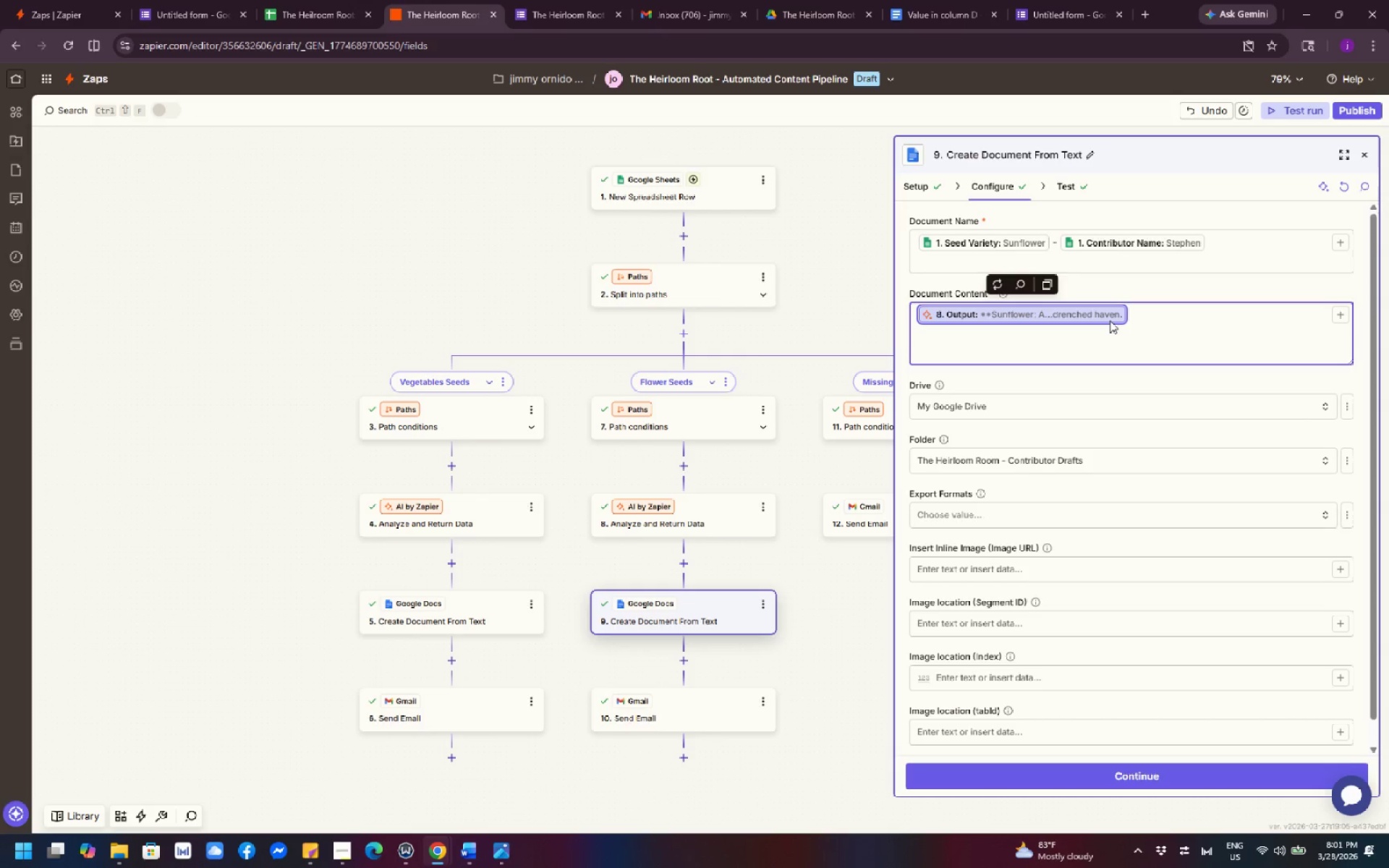 
left_click([1177, 328])
 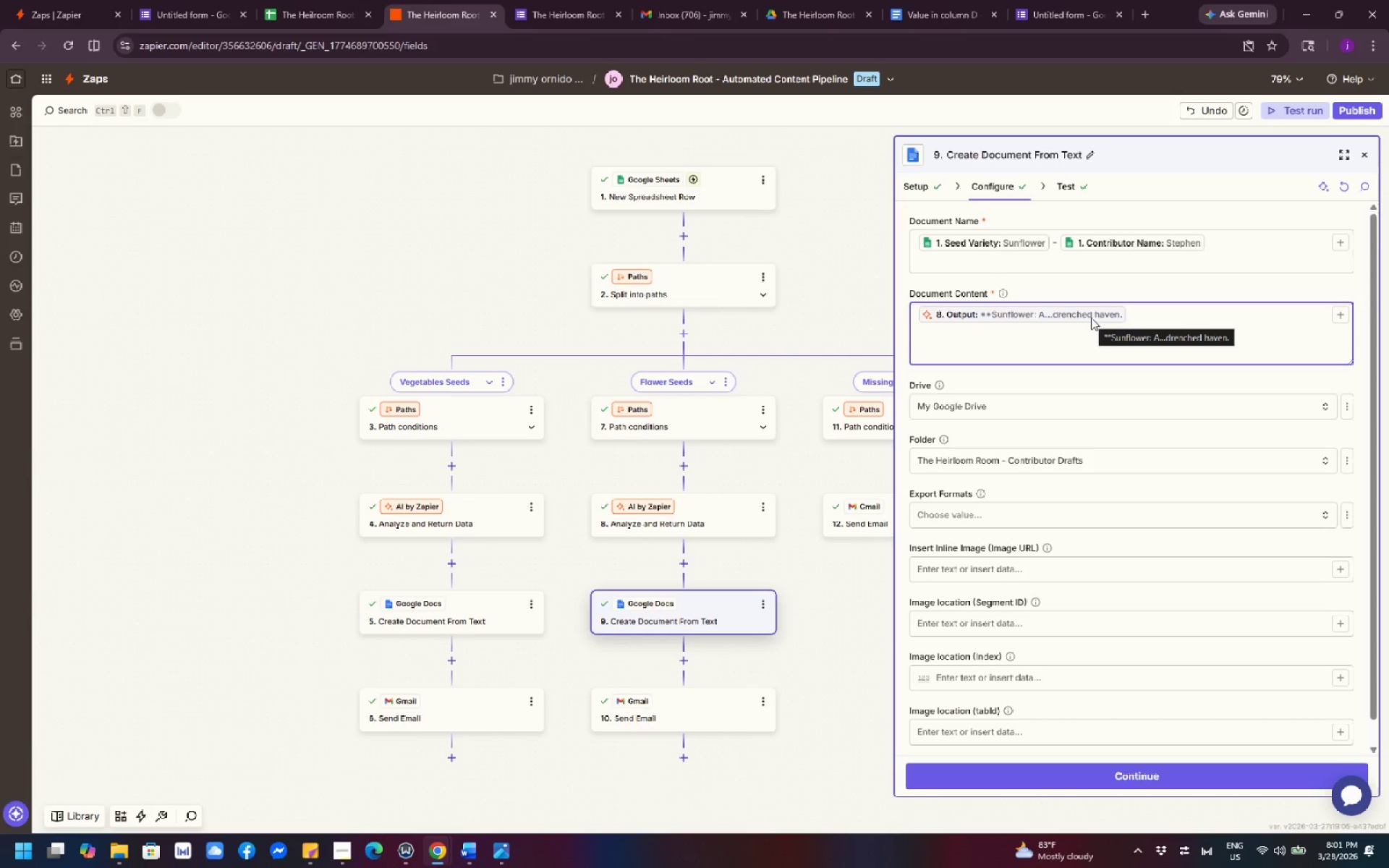 
wait(16.61)
 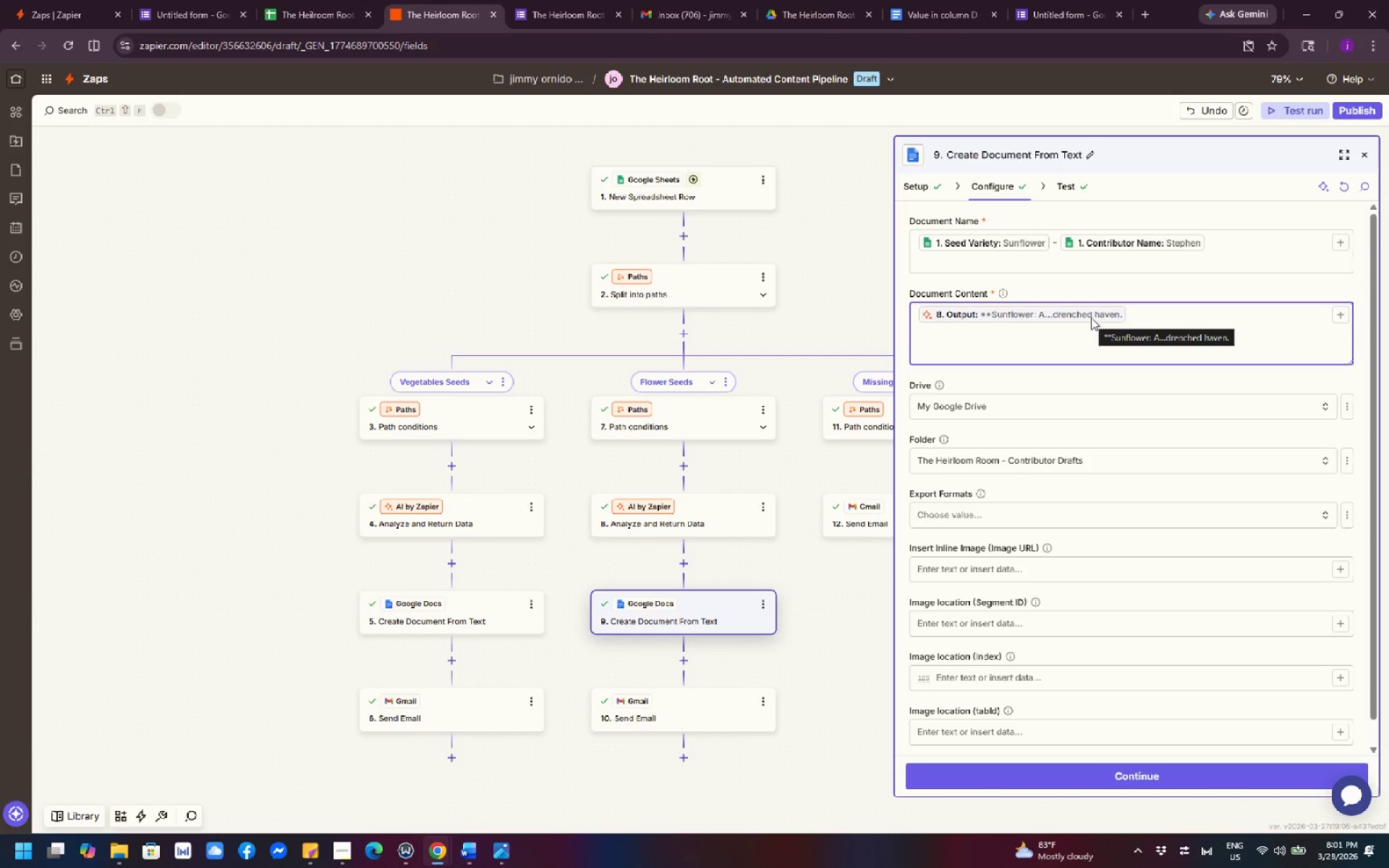 
scroll: coordinate [1185, 330], scroll_direction: down, amount: 1.0
 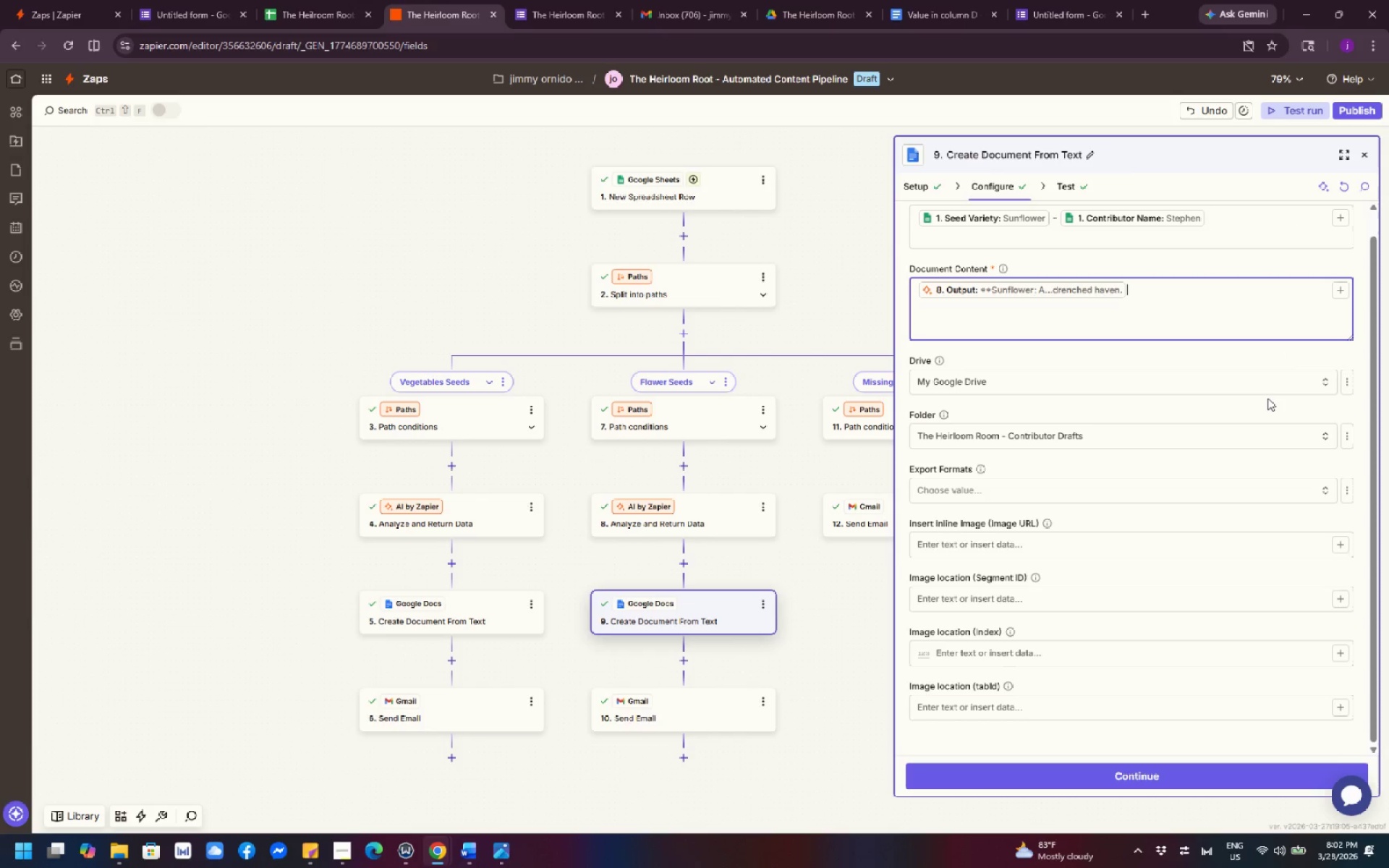 
wait(25.39)
 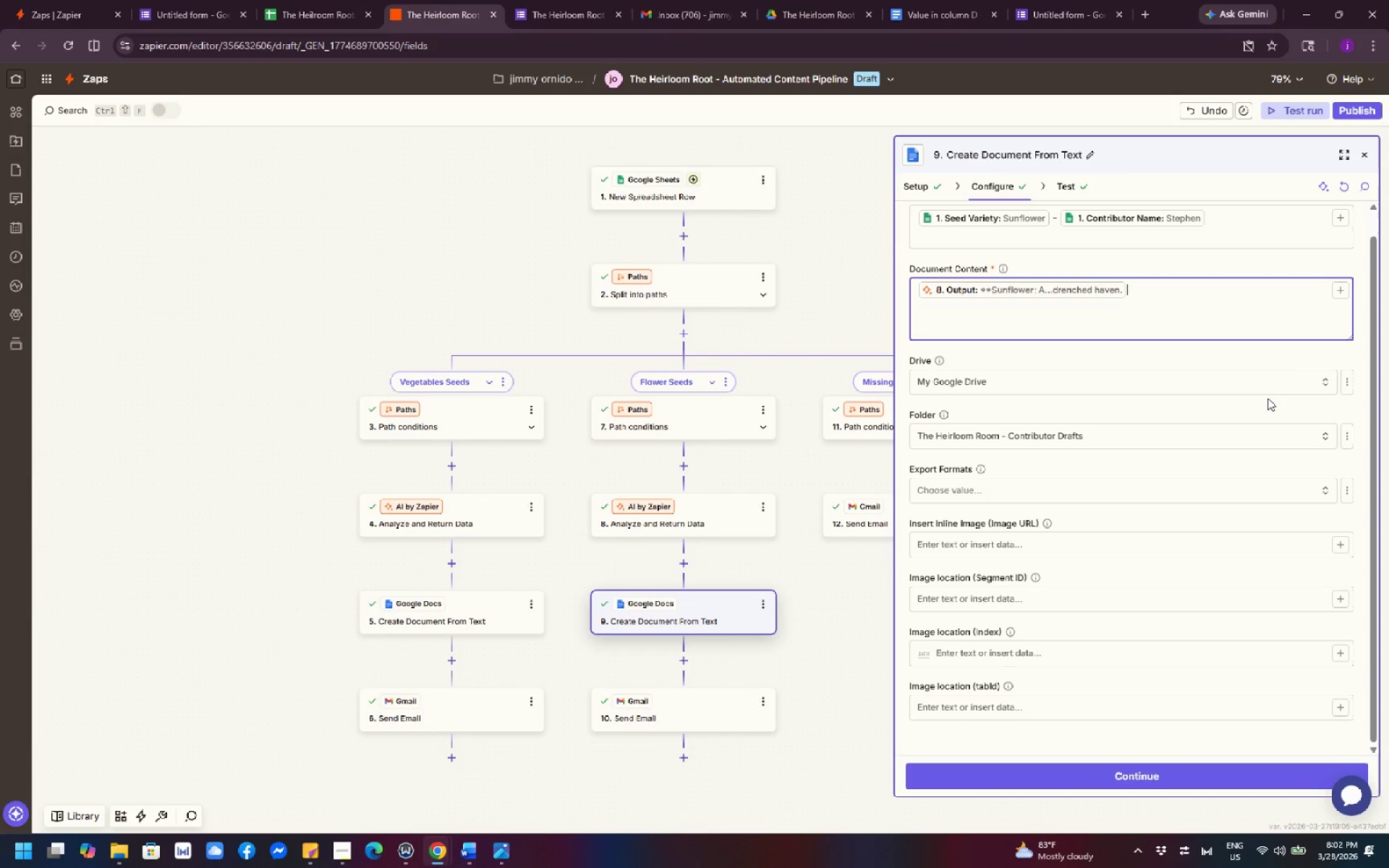 
left_click([1000, 433])
 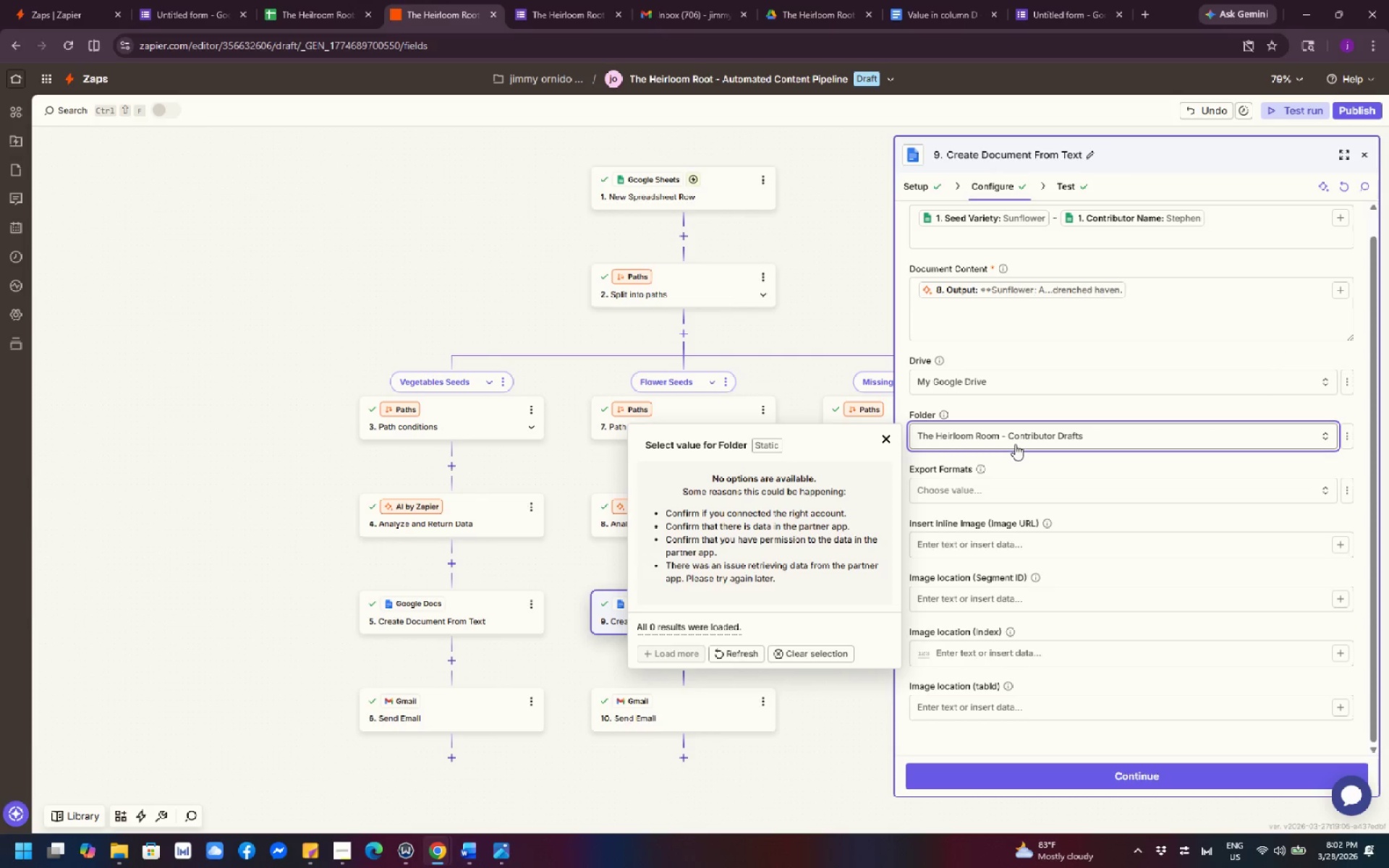 
left_click([1000, 441])
 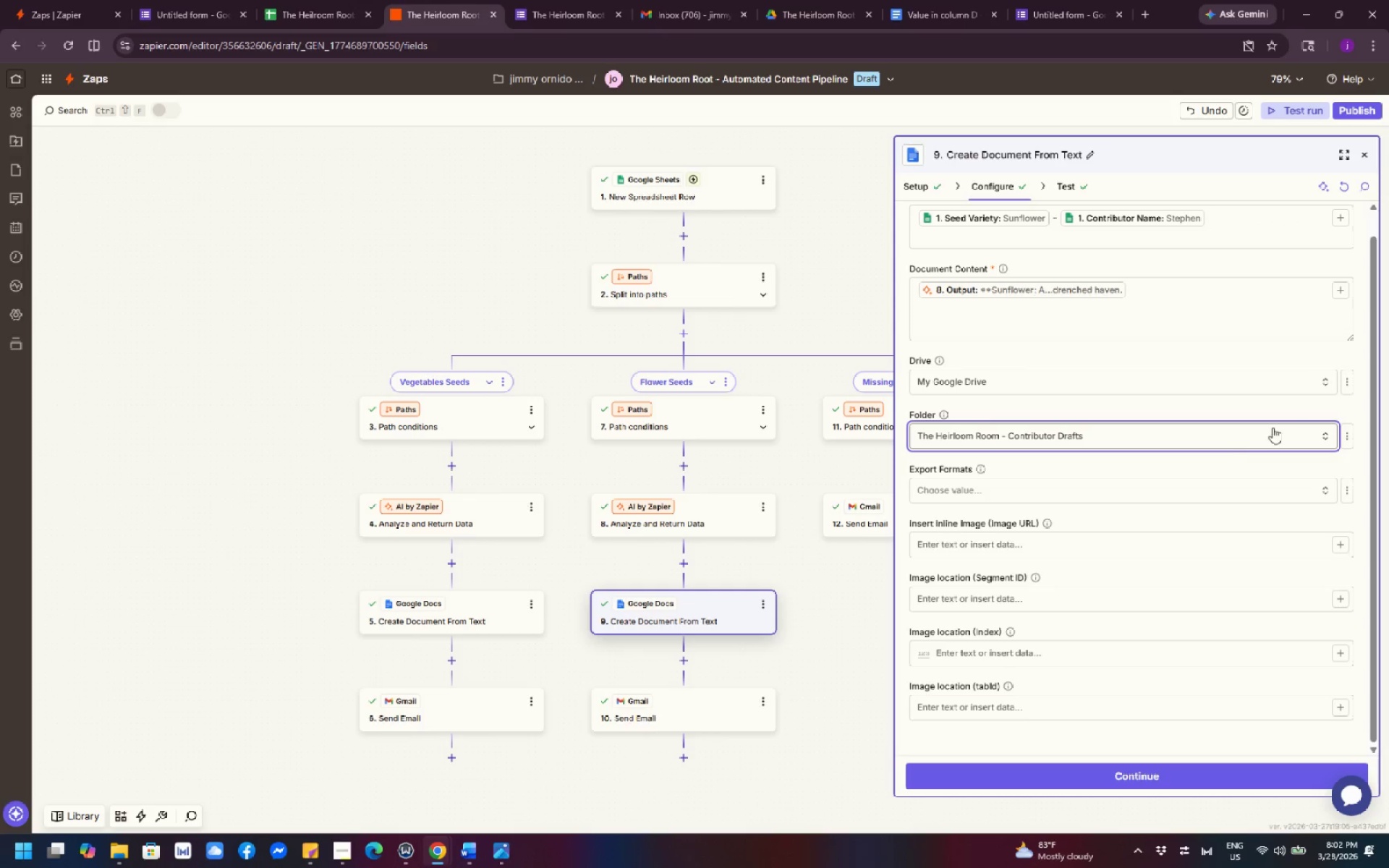 
left_click([1298, 427])
 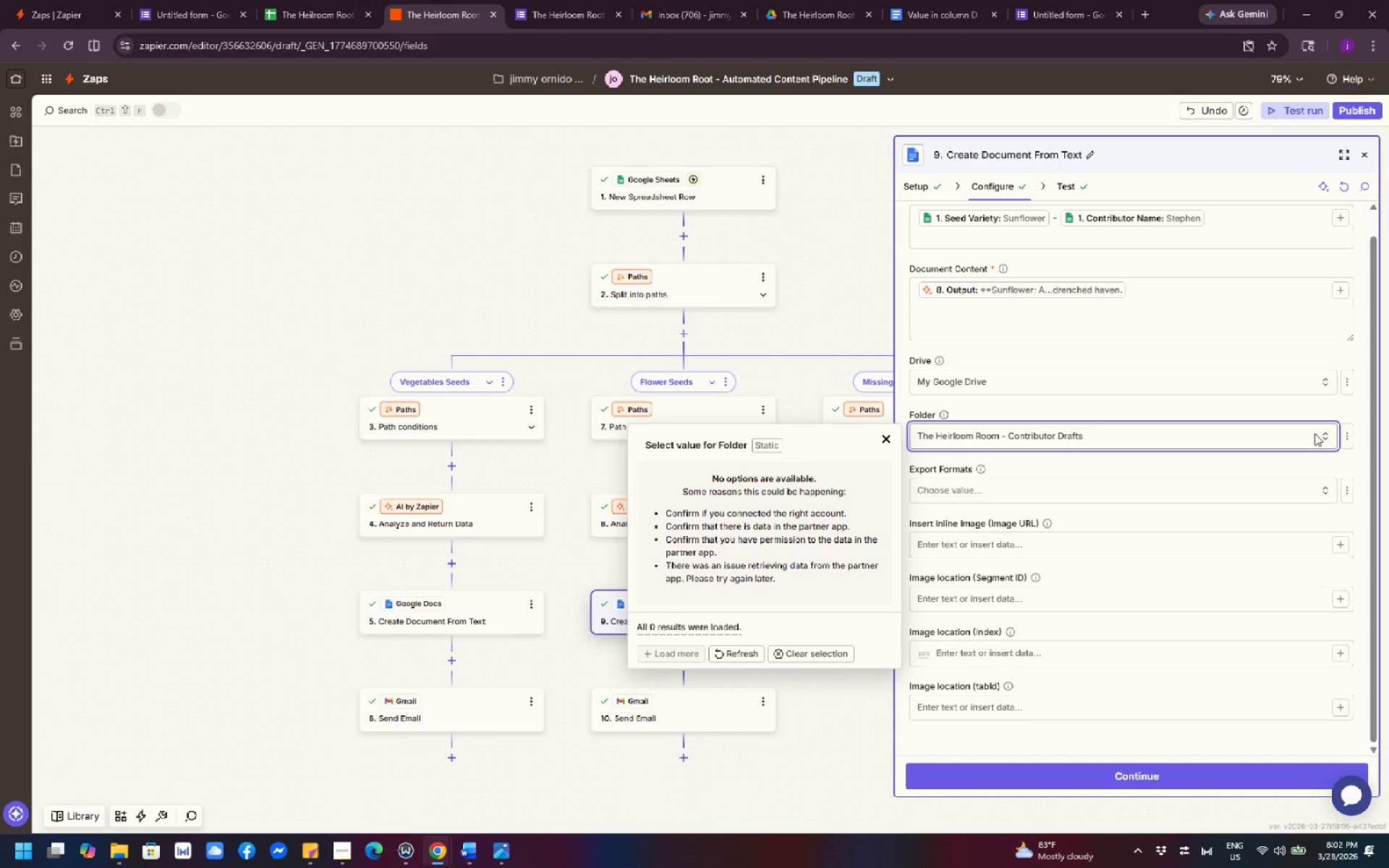 
left_click([1322, 433])
 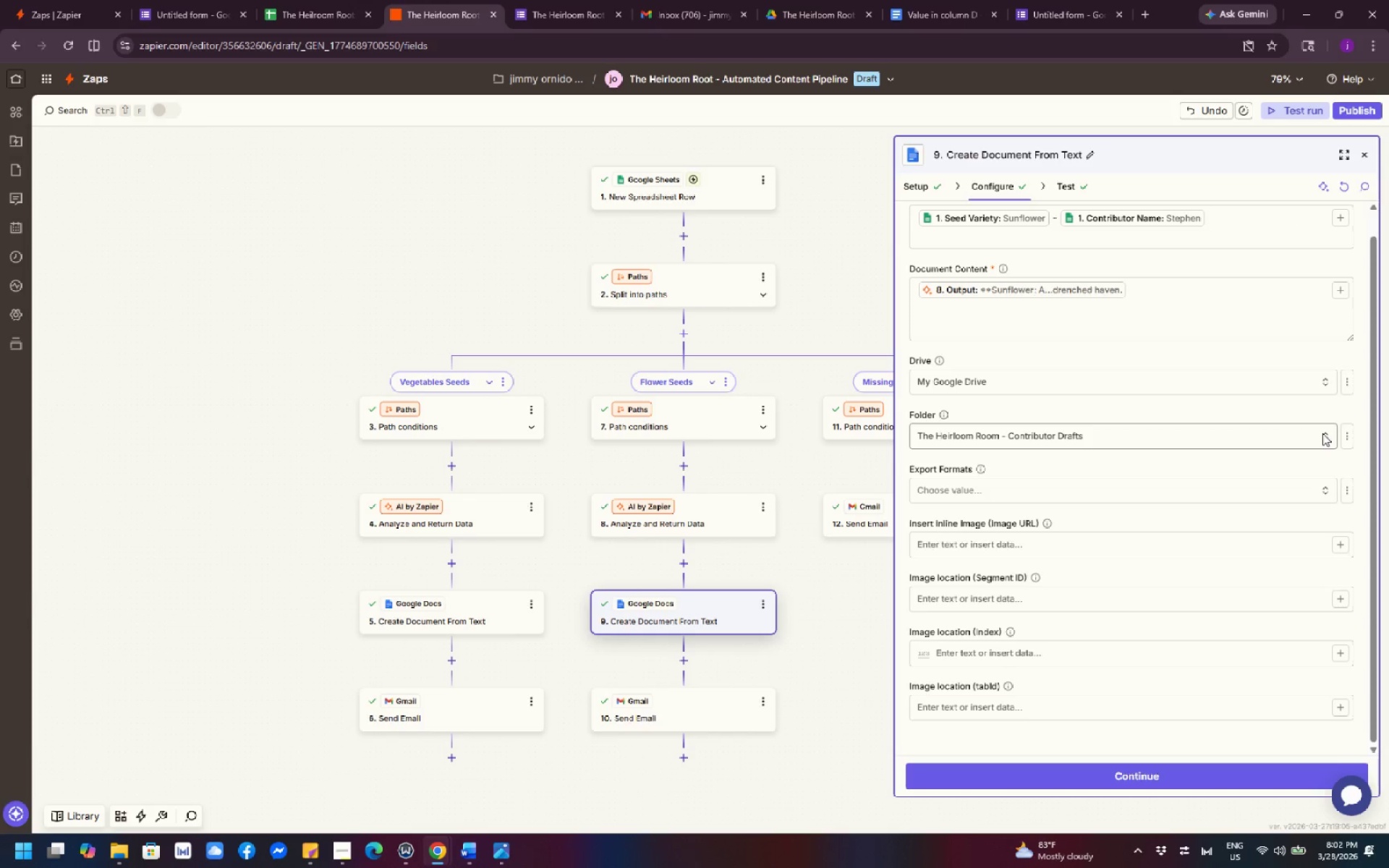 
left_click([1322, 433])
 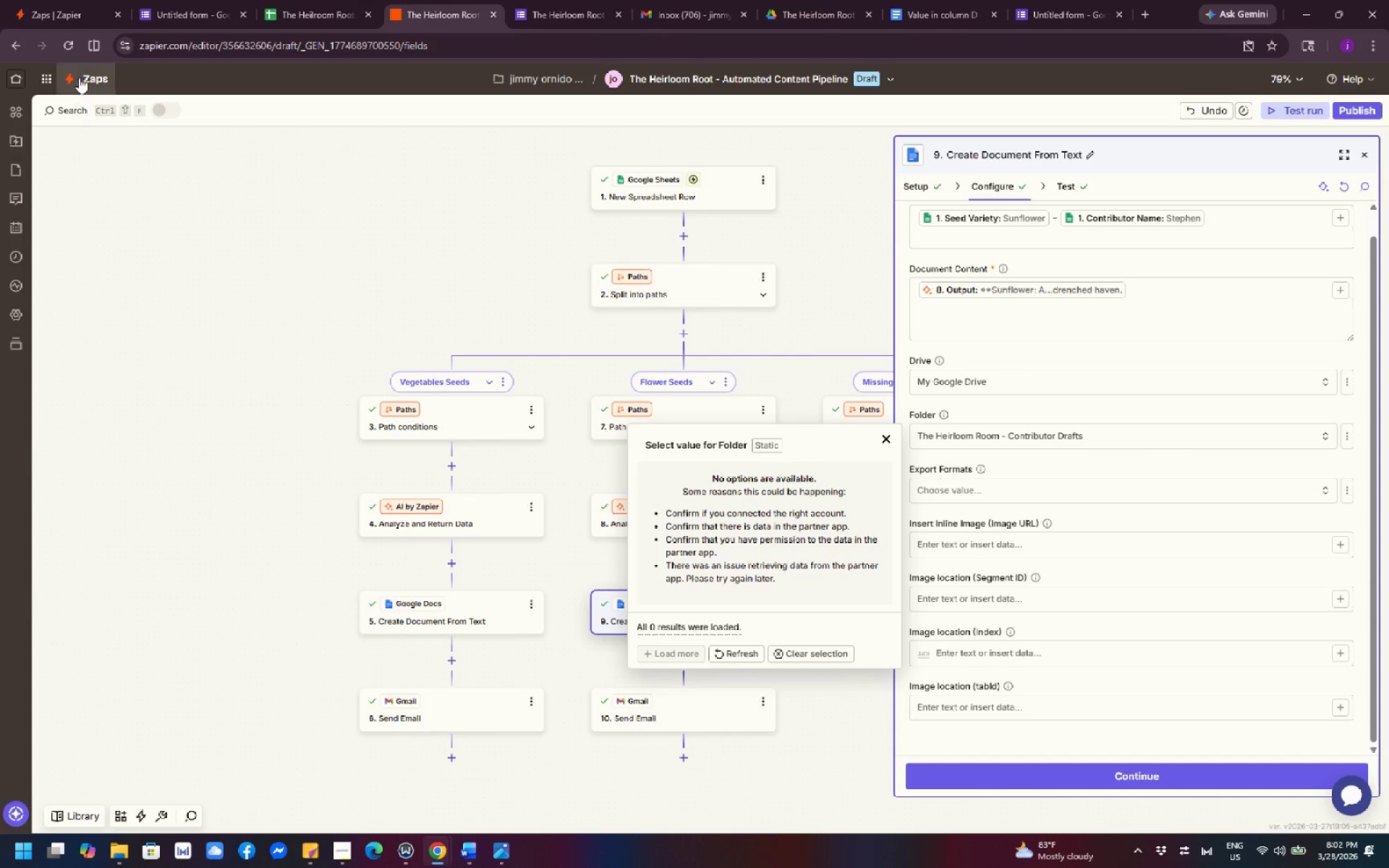 
left_click([69, 48])
 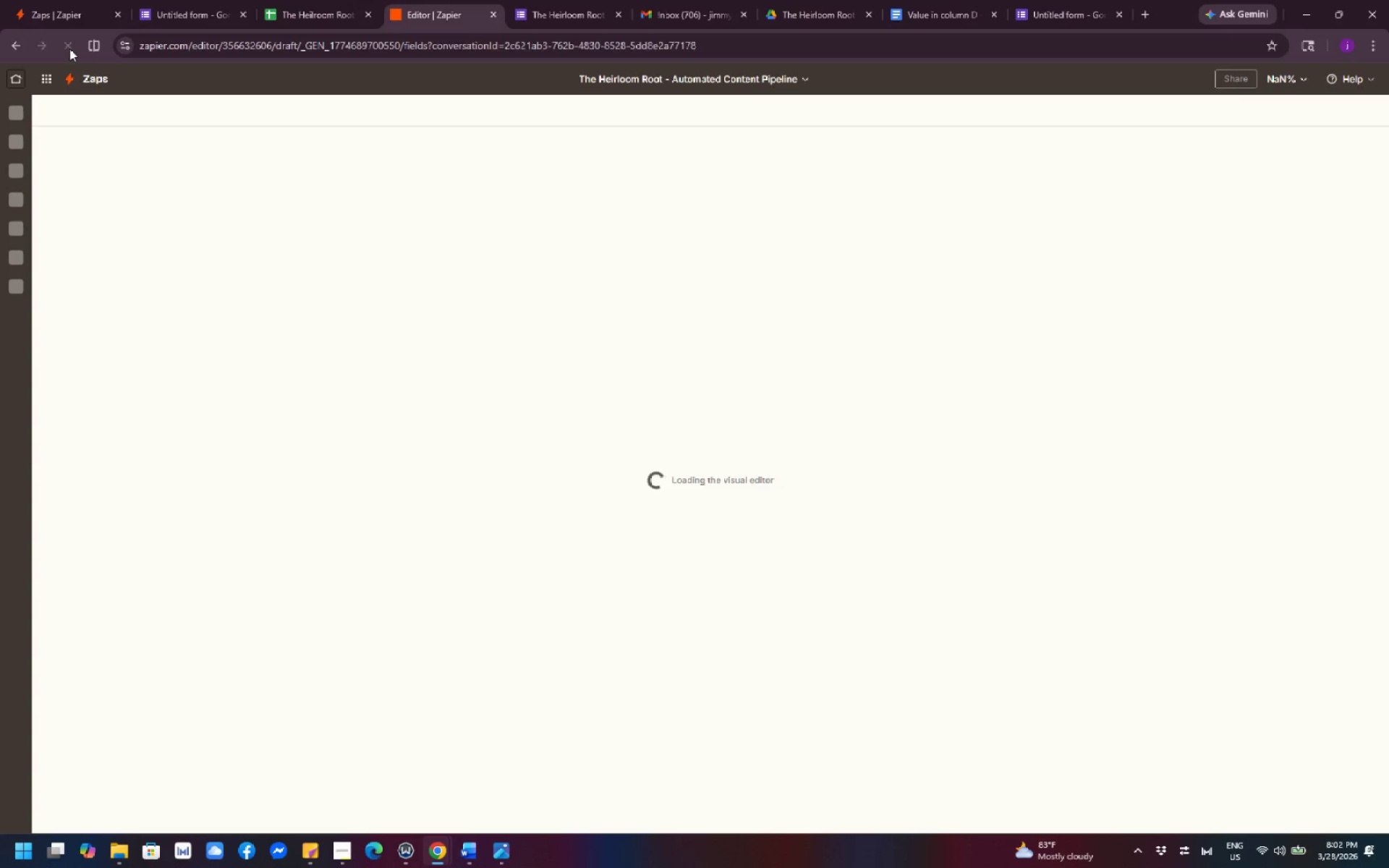 
mouse_move([1002, 509])
 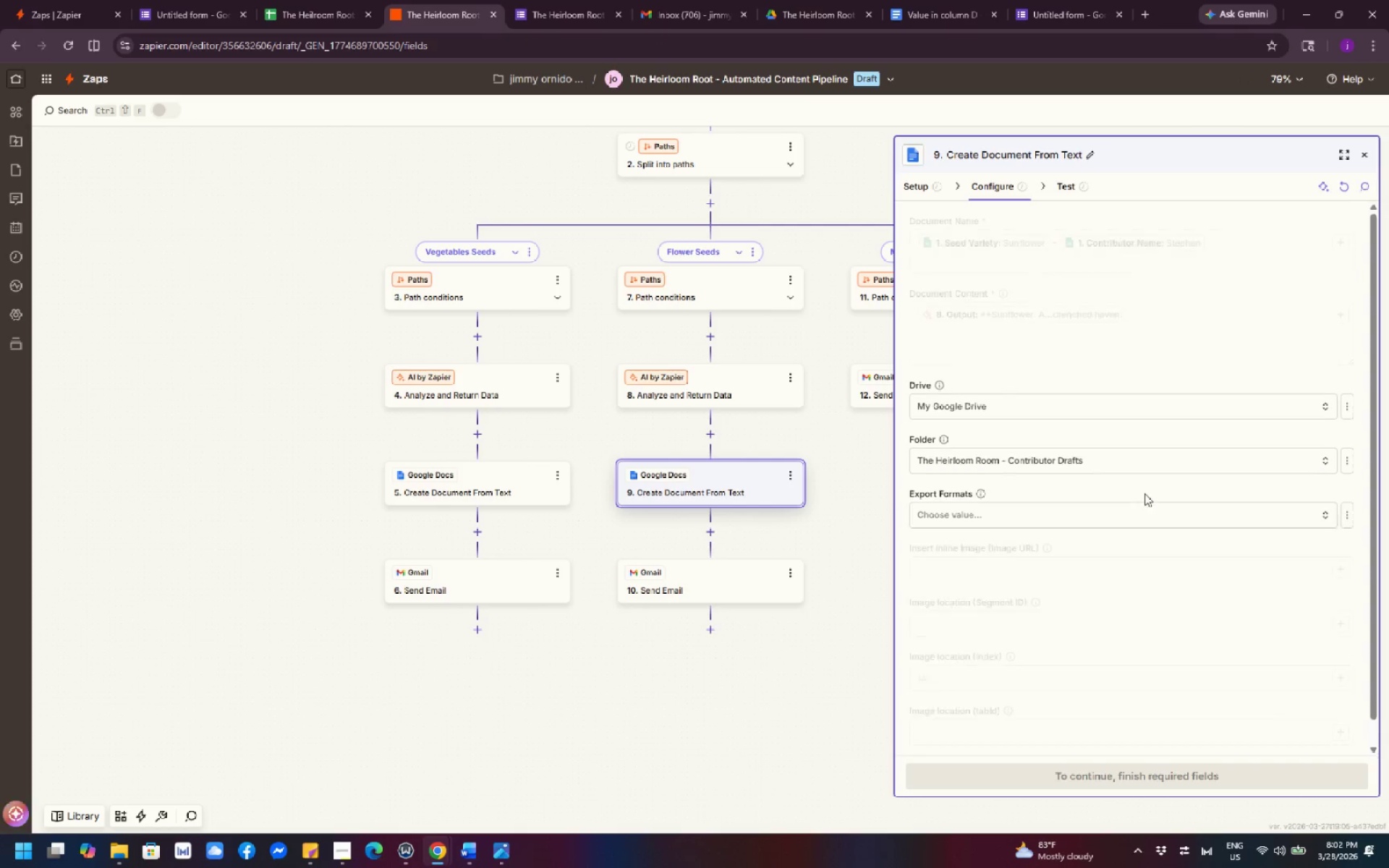 
left_click([1330, 456])
 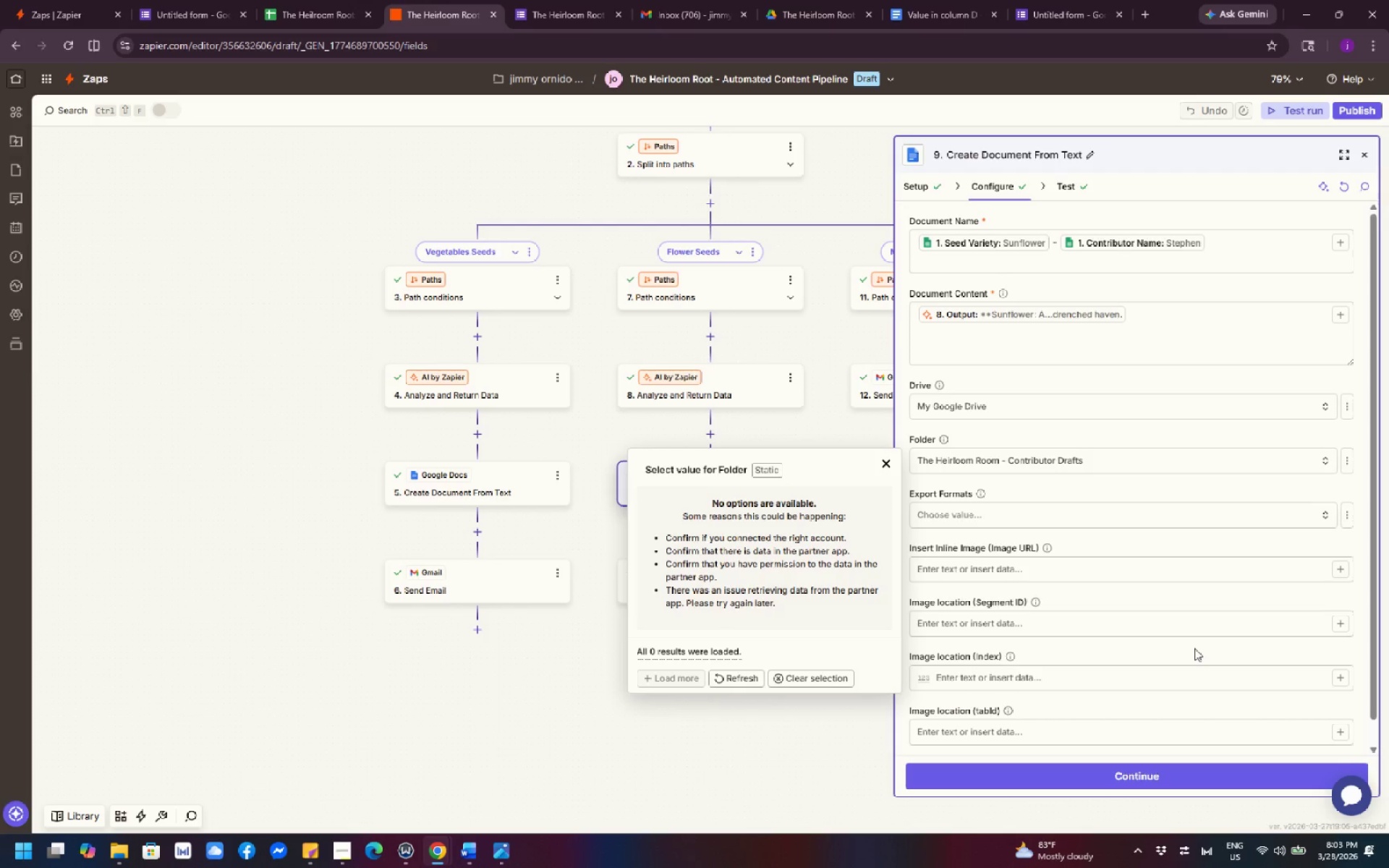 
wait(50.08)
 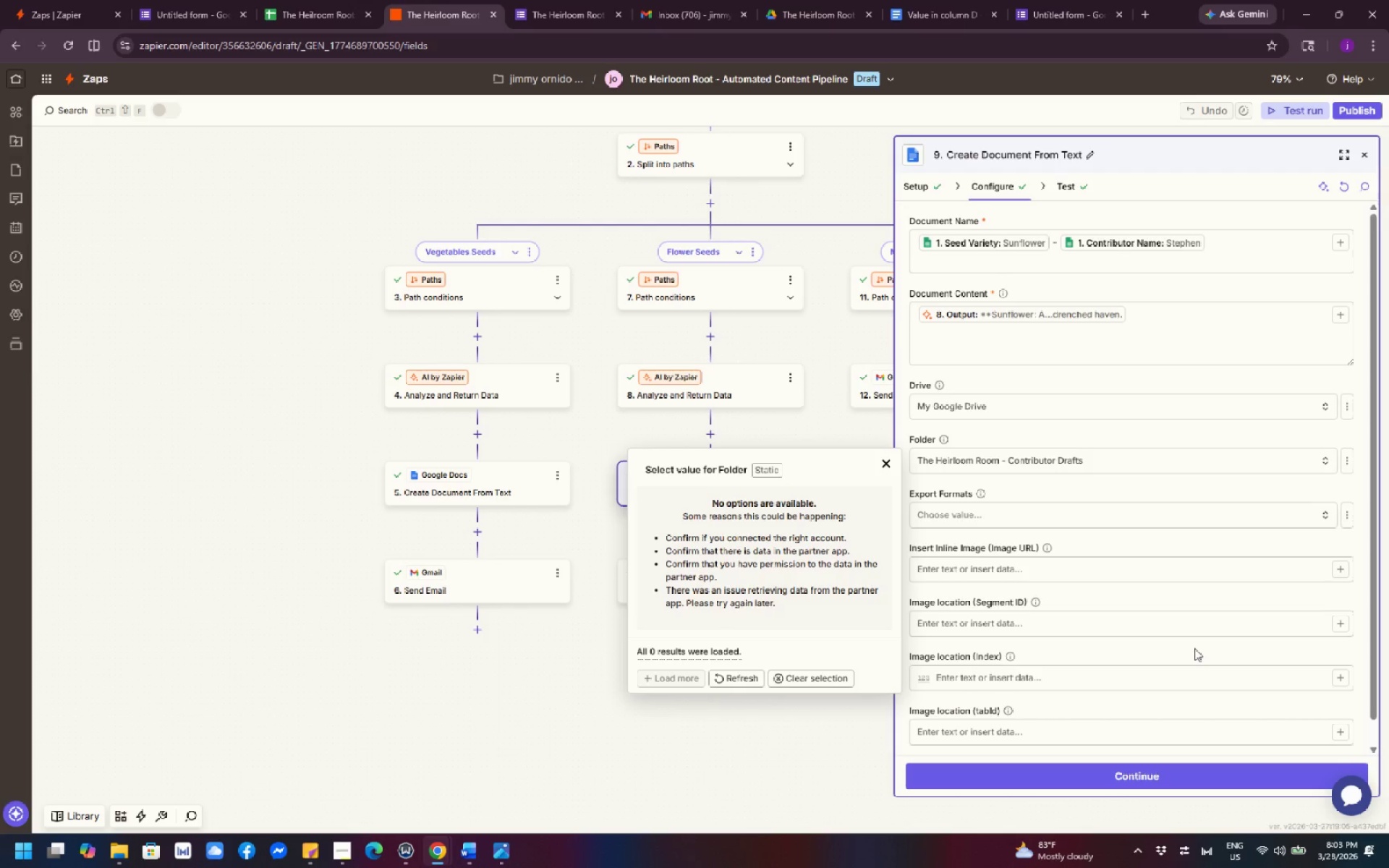 
scroll: coordinate [704, 425], scroll_direction: up, amount: 3.0
 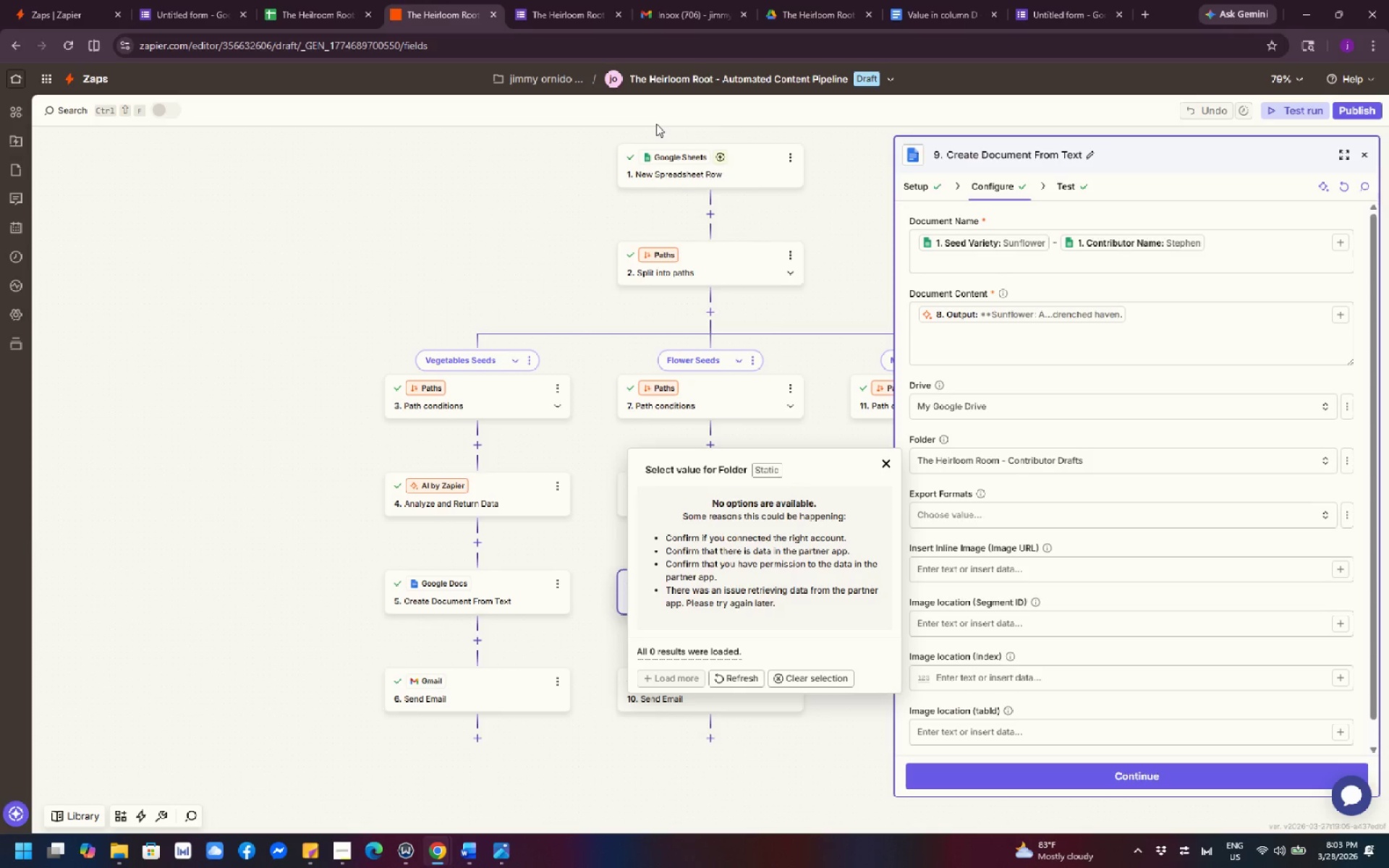 
wait(10.93)
 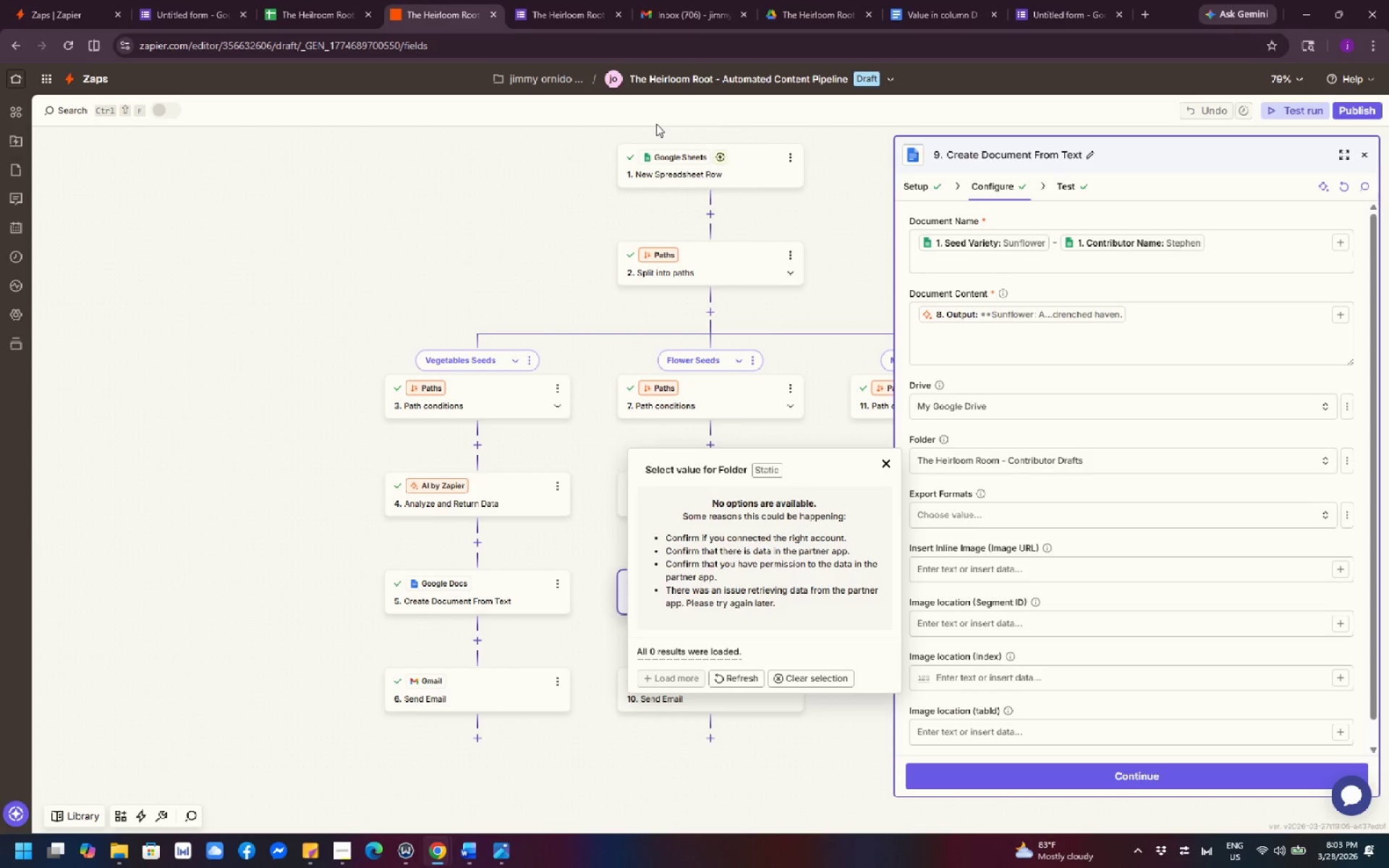 
left_click([786, 17])
 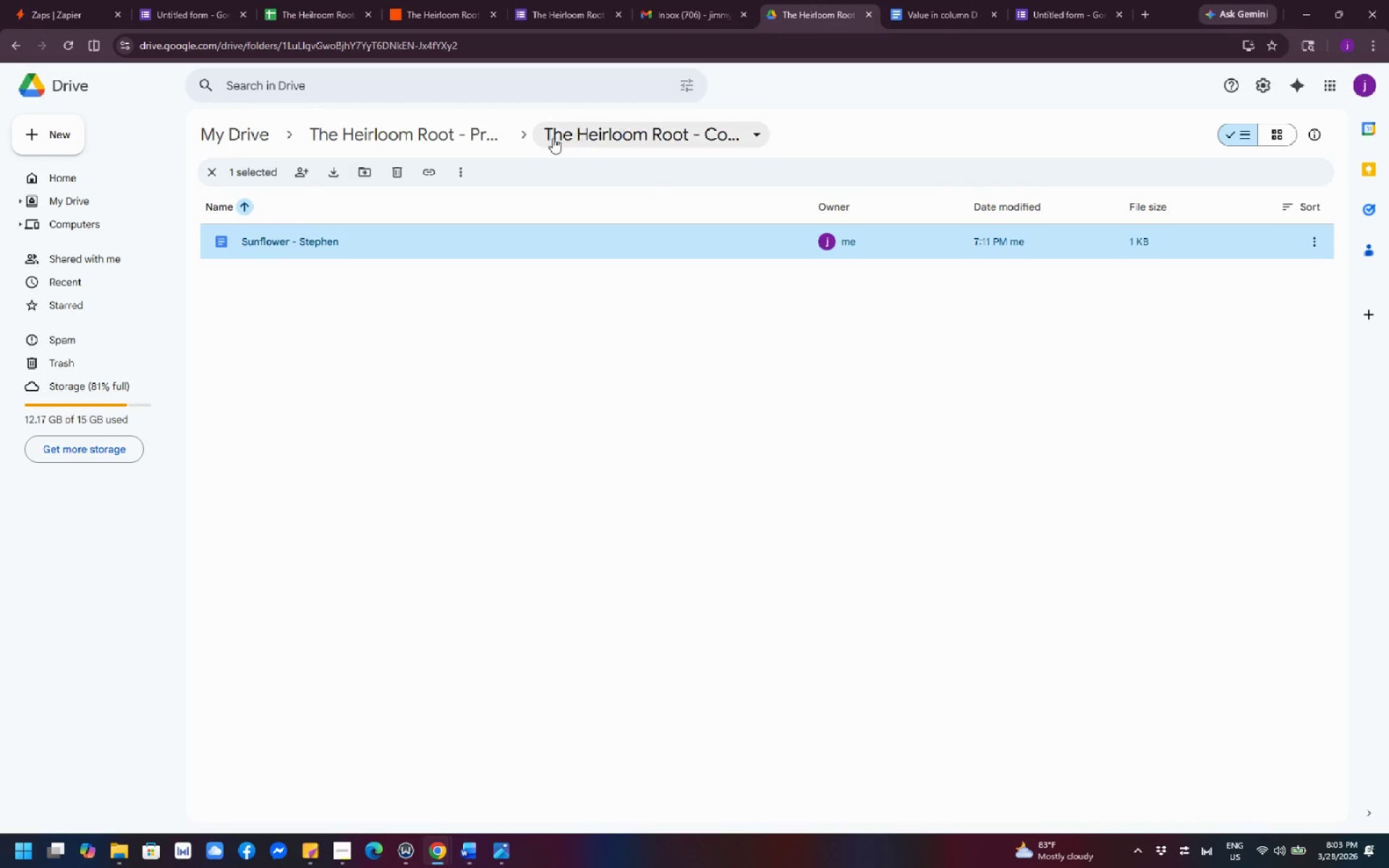 
left_click([443, 135])
 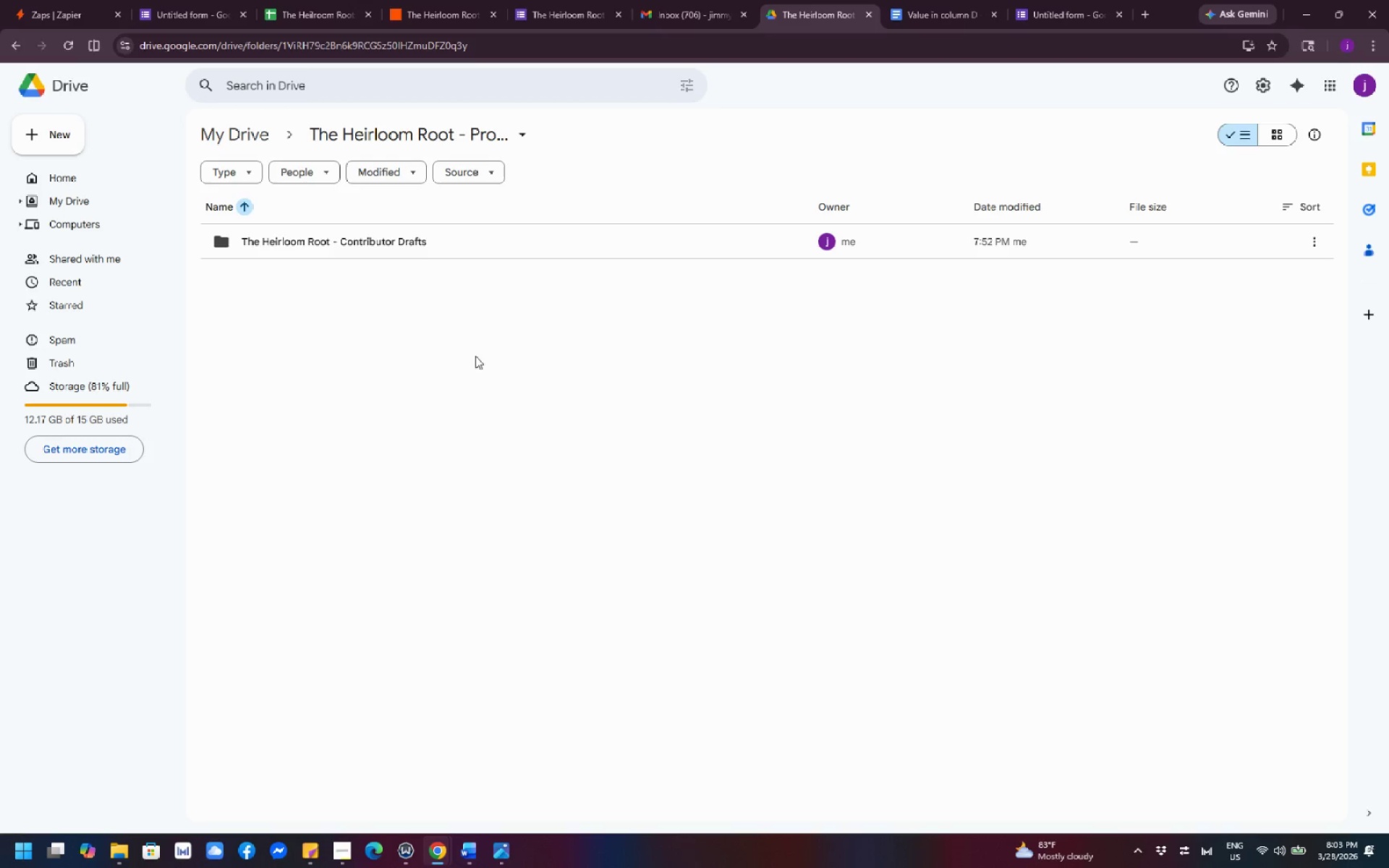 
wait(6.97)
 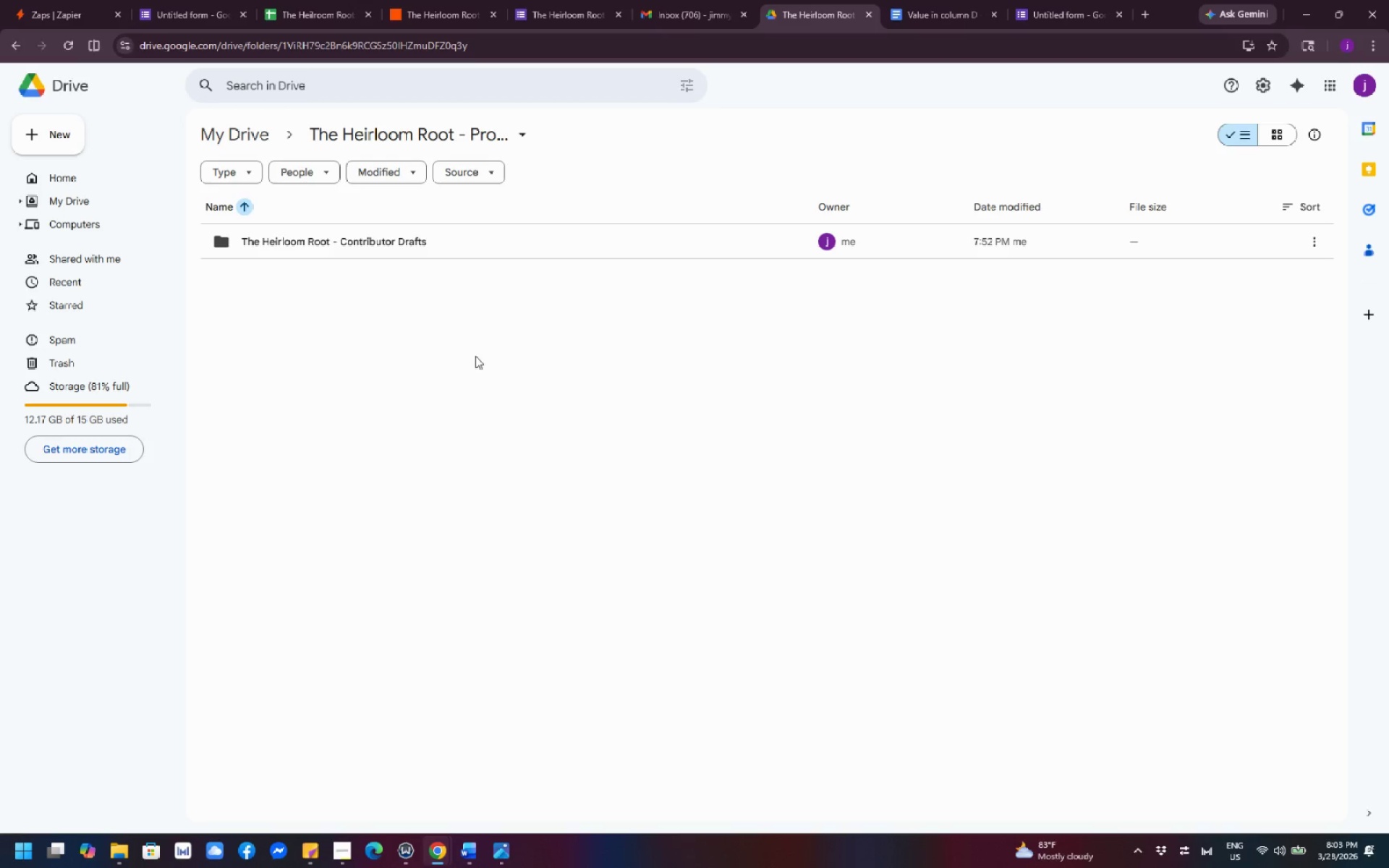 
left_click([420, 12])
 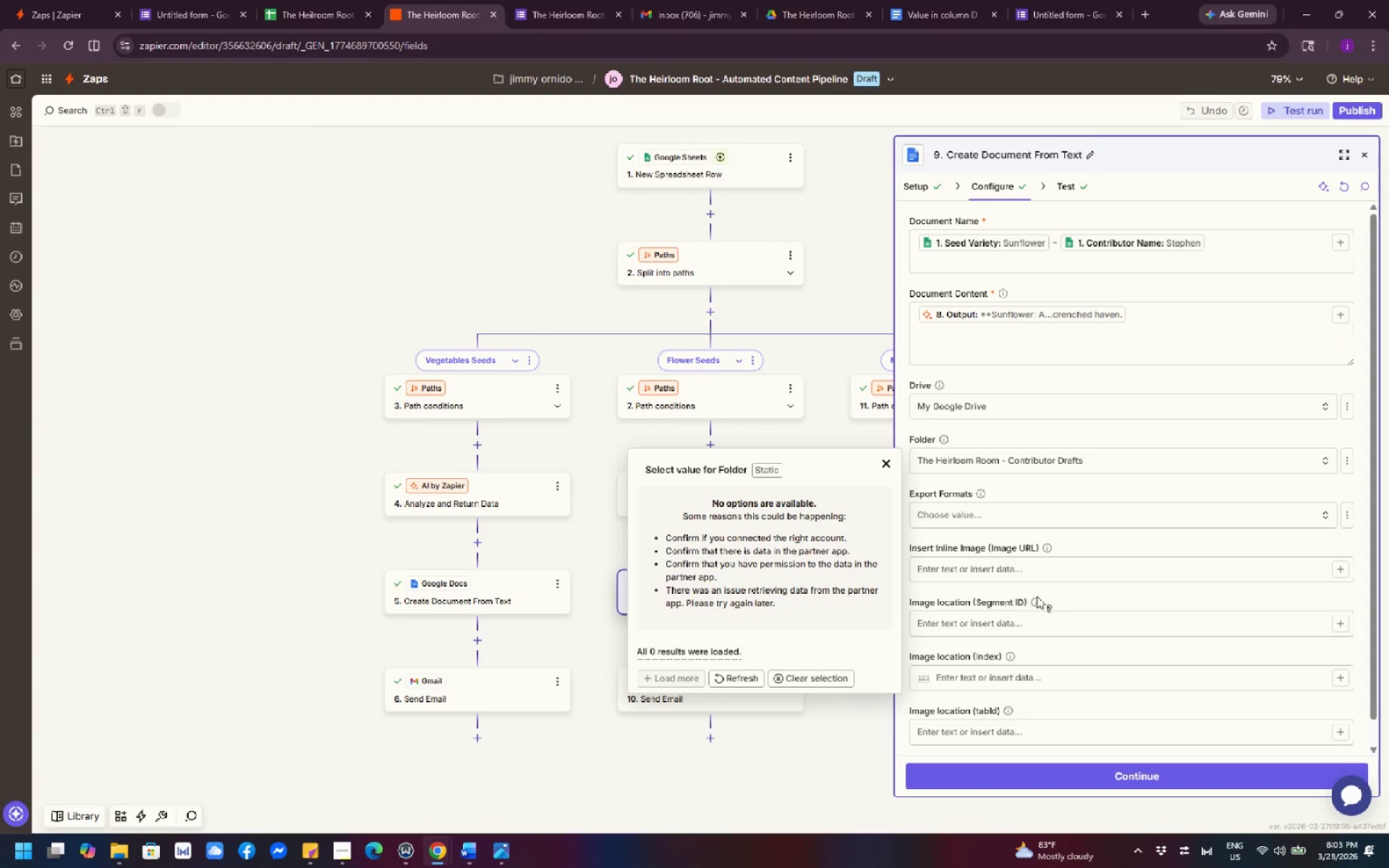 
wait(6.14)
 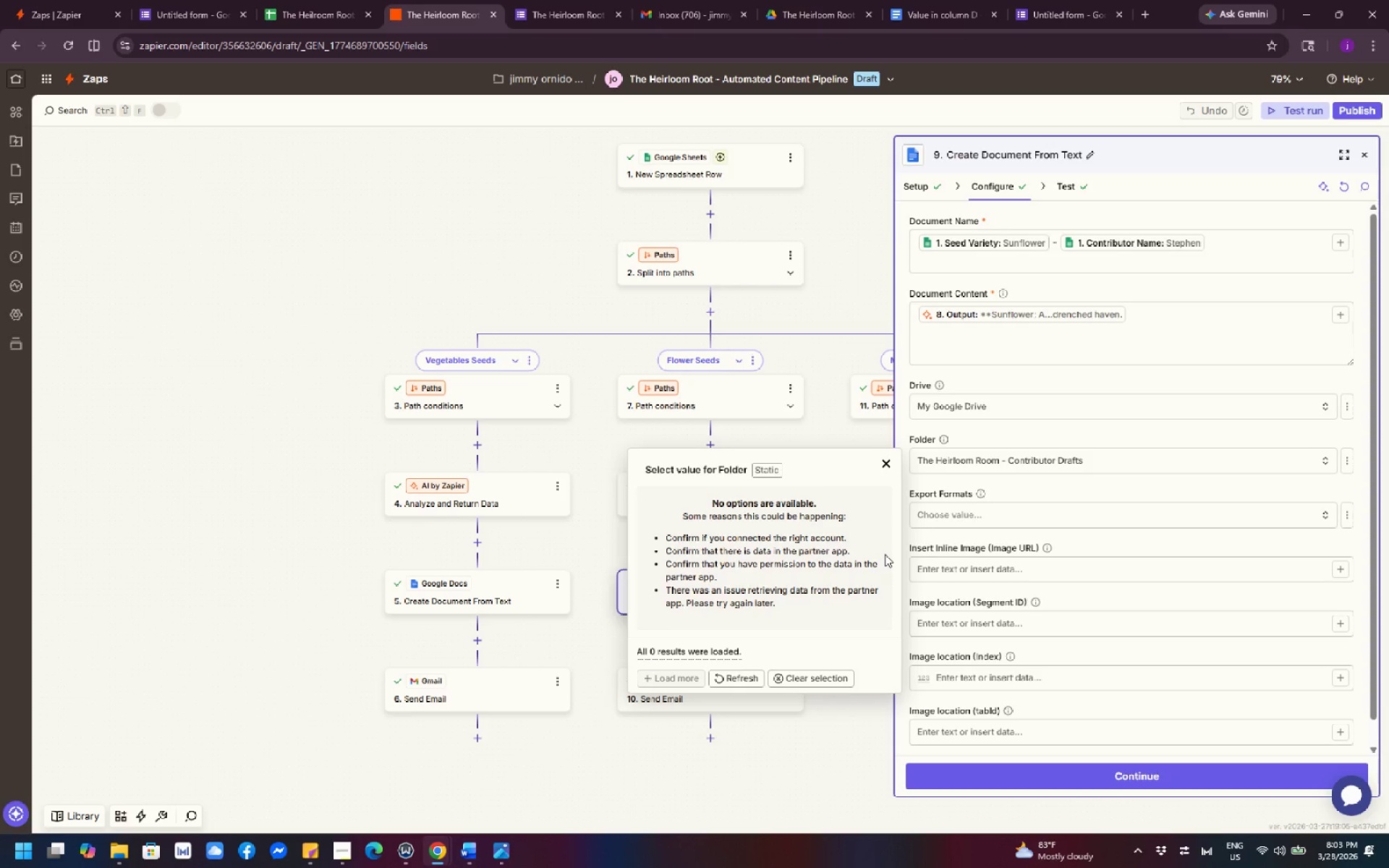 
left_click([1129, 461])
 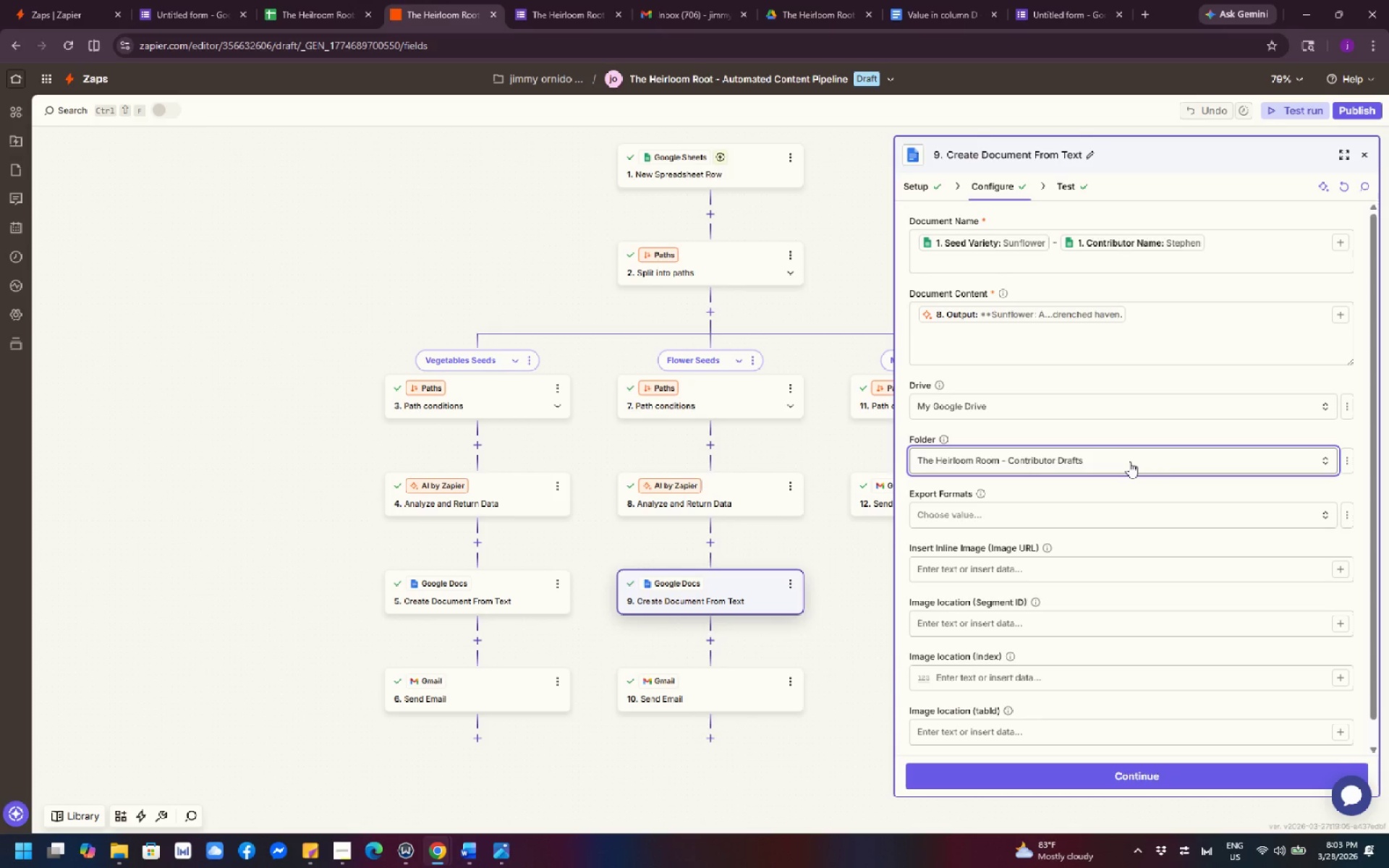 
left_click([1129, 461])
 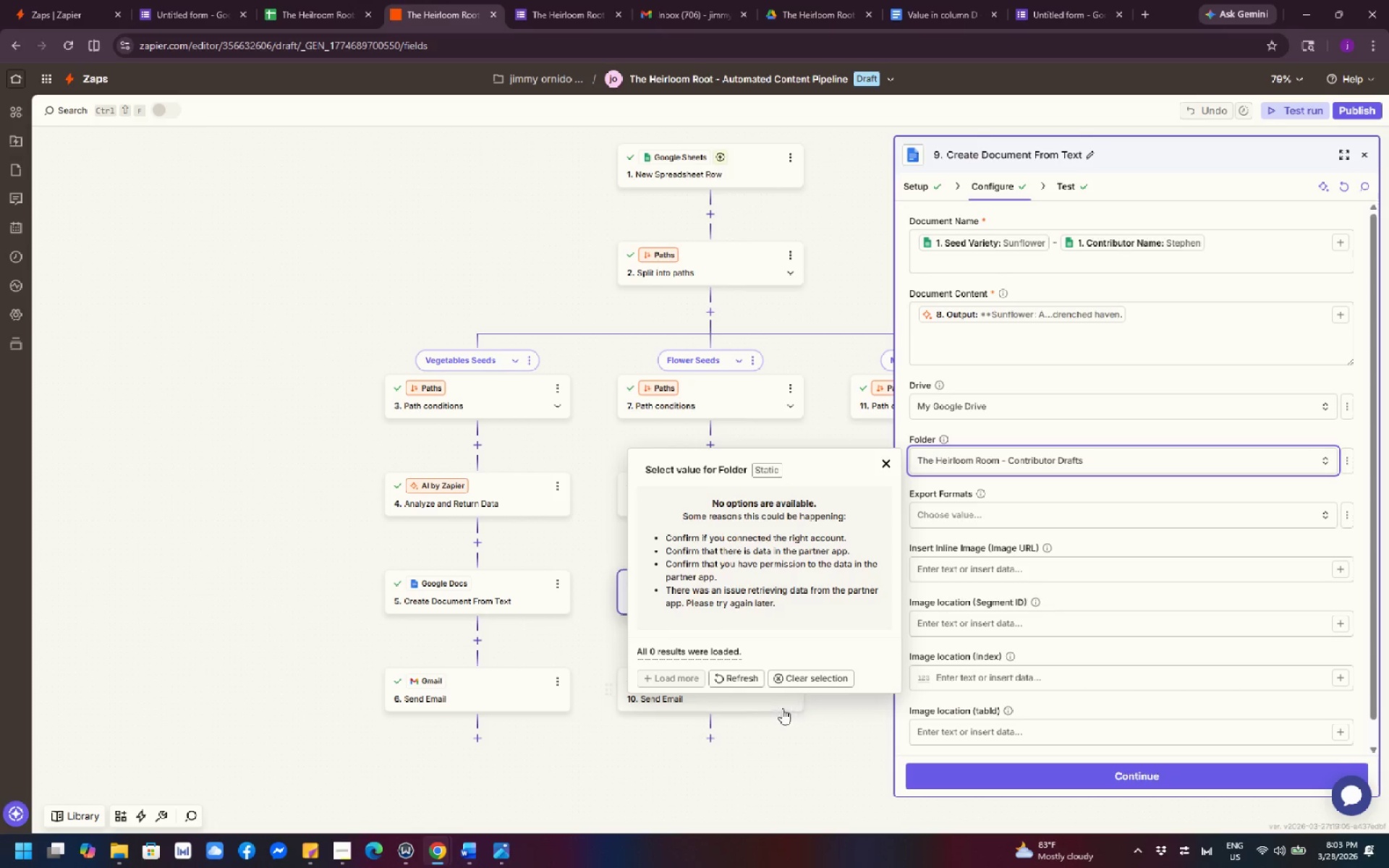 
left_click([743, 678])
 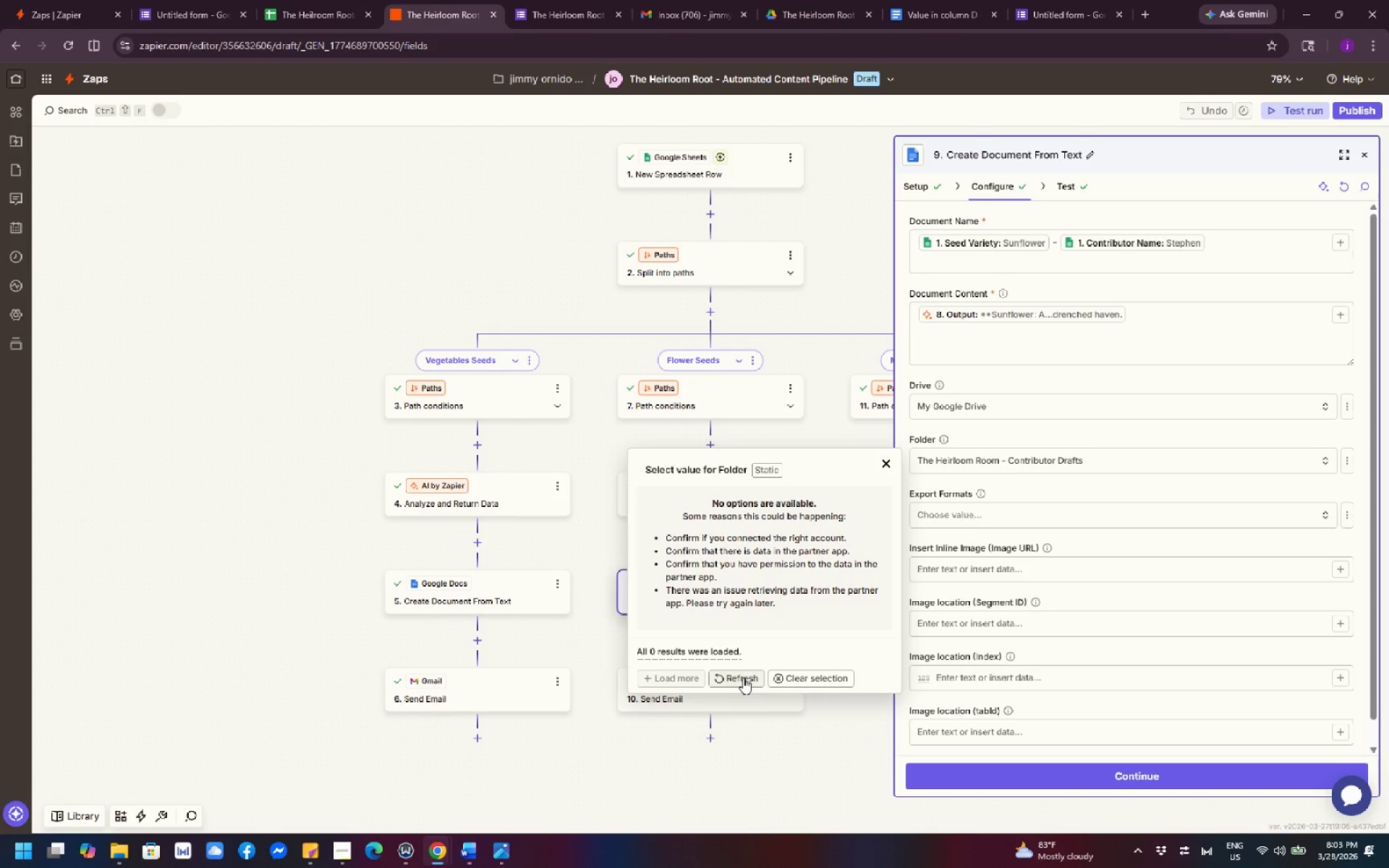 
left_click([743, 678])
 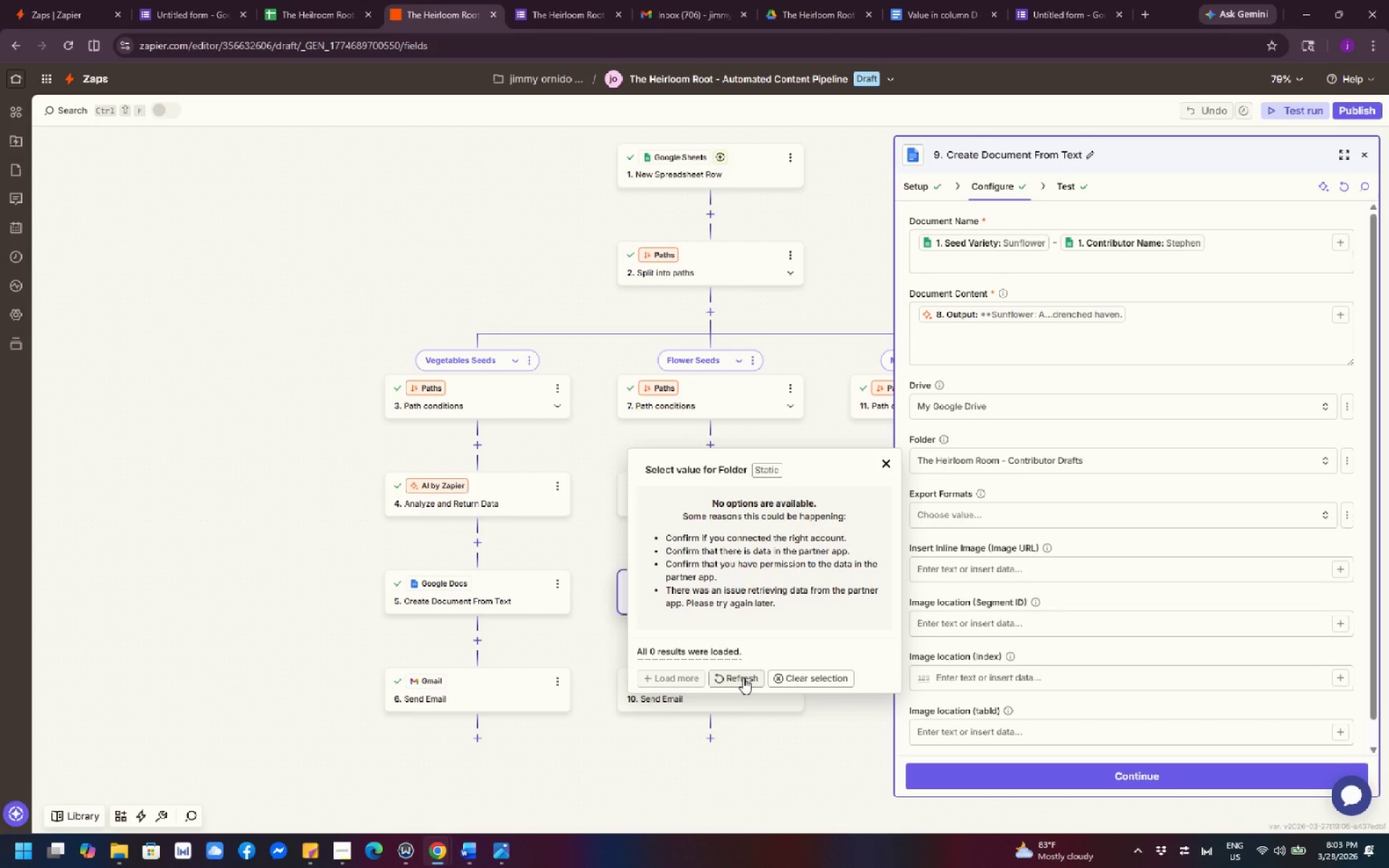 
wait(13.05)
 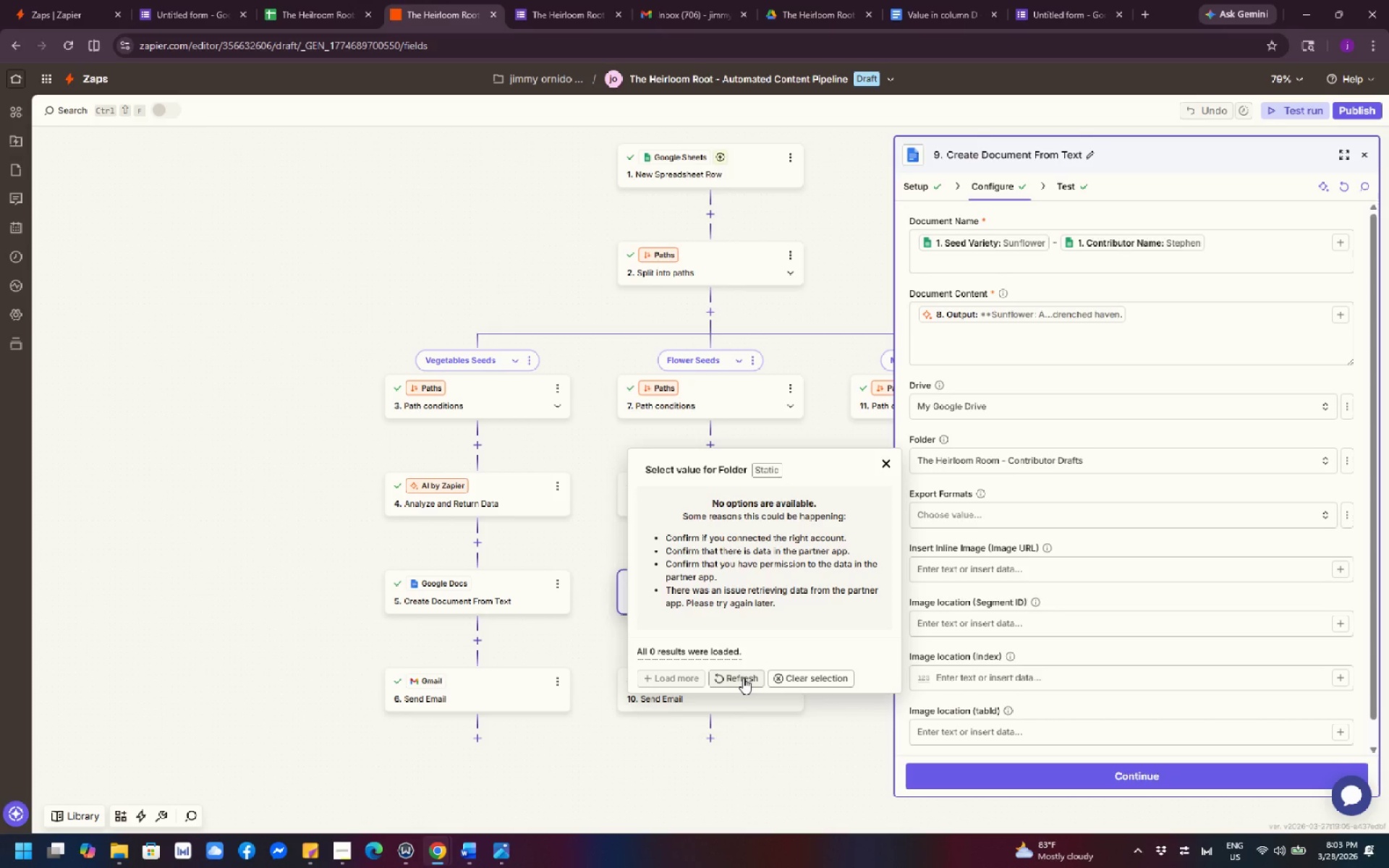 
left_click([802, 681])
 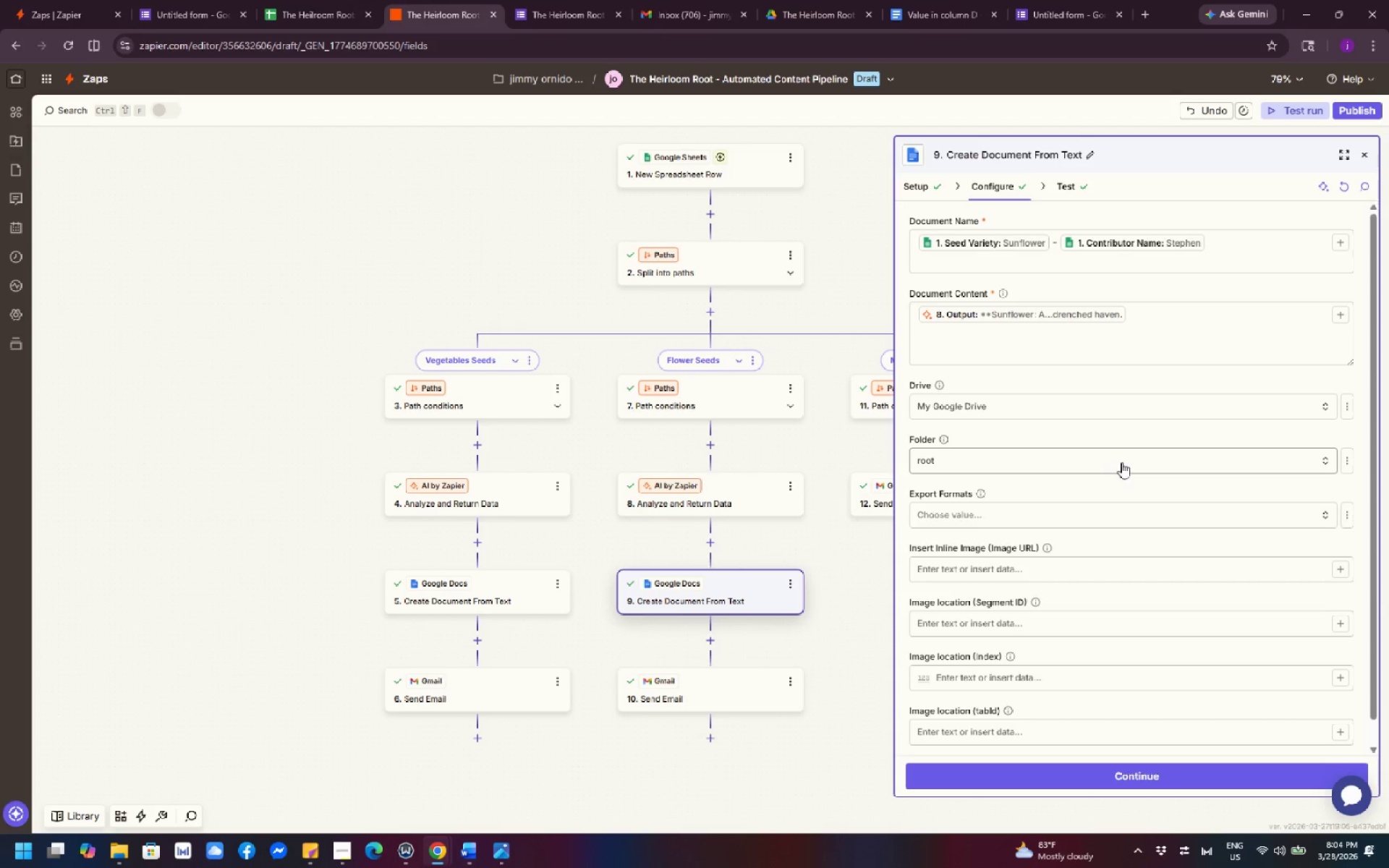 
left_click([1214, 454])
 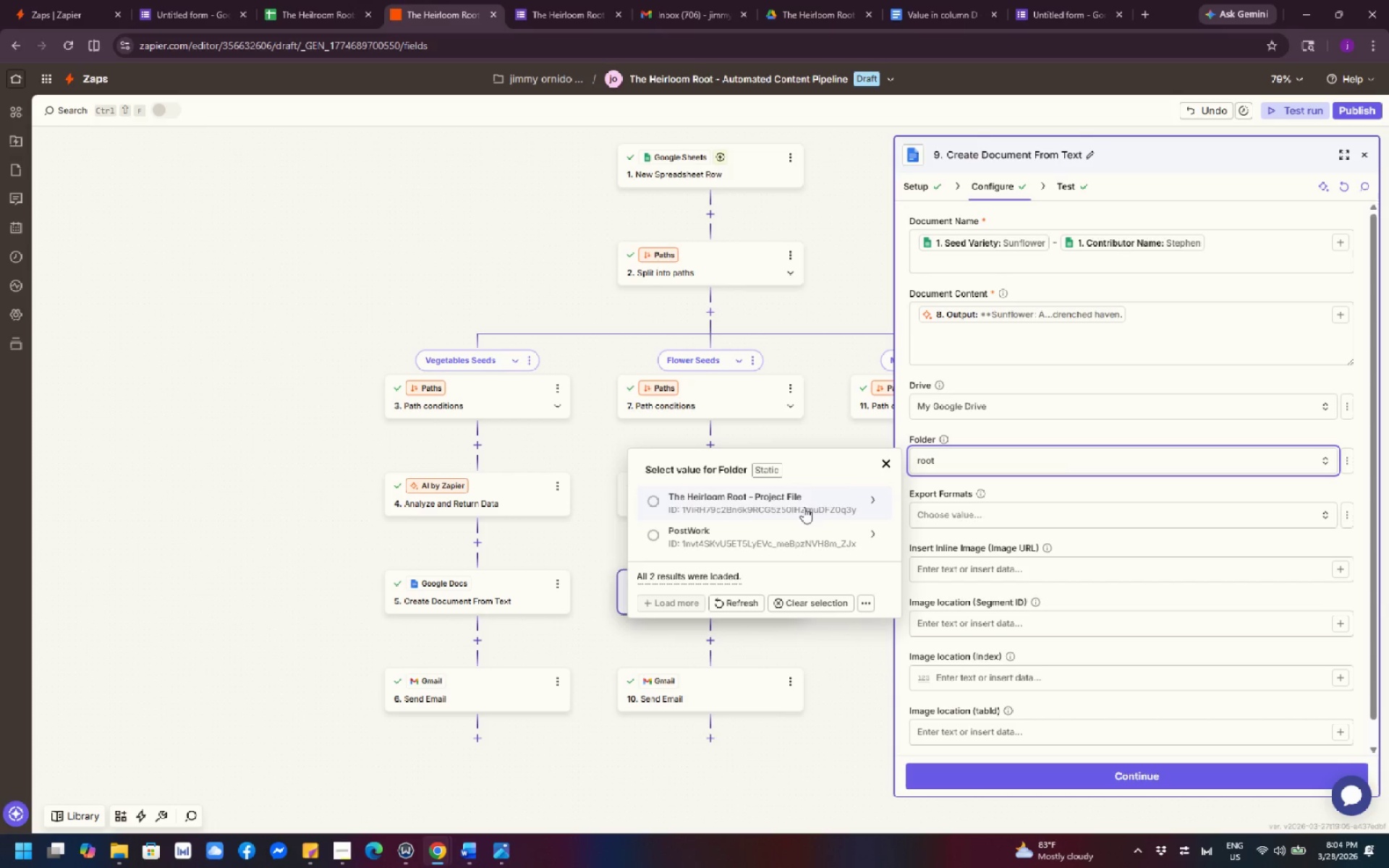 
left_click([804, 507])
 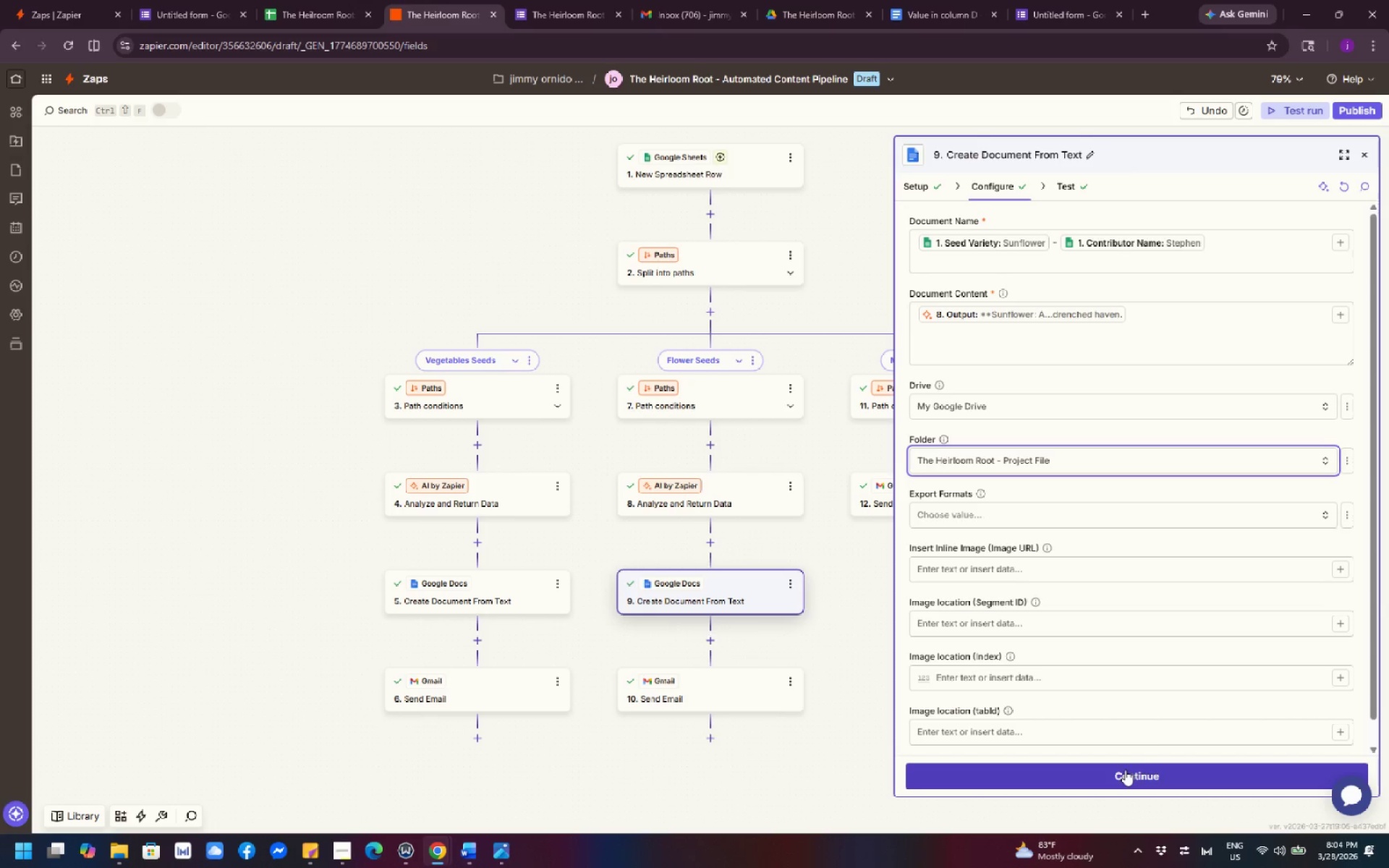 
left_click([1280, 354])
 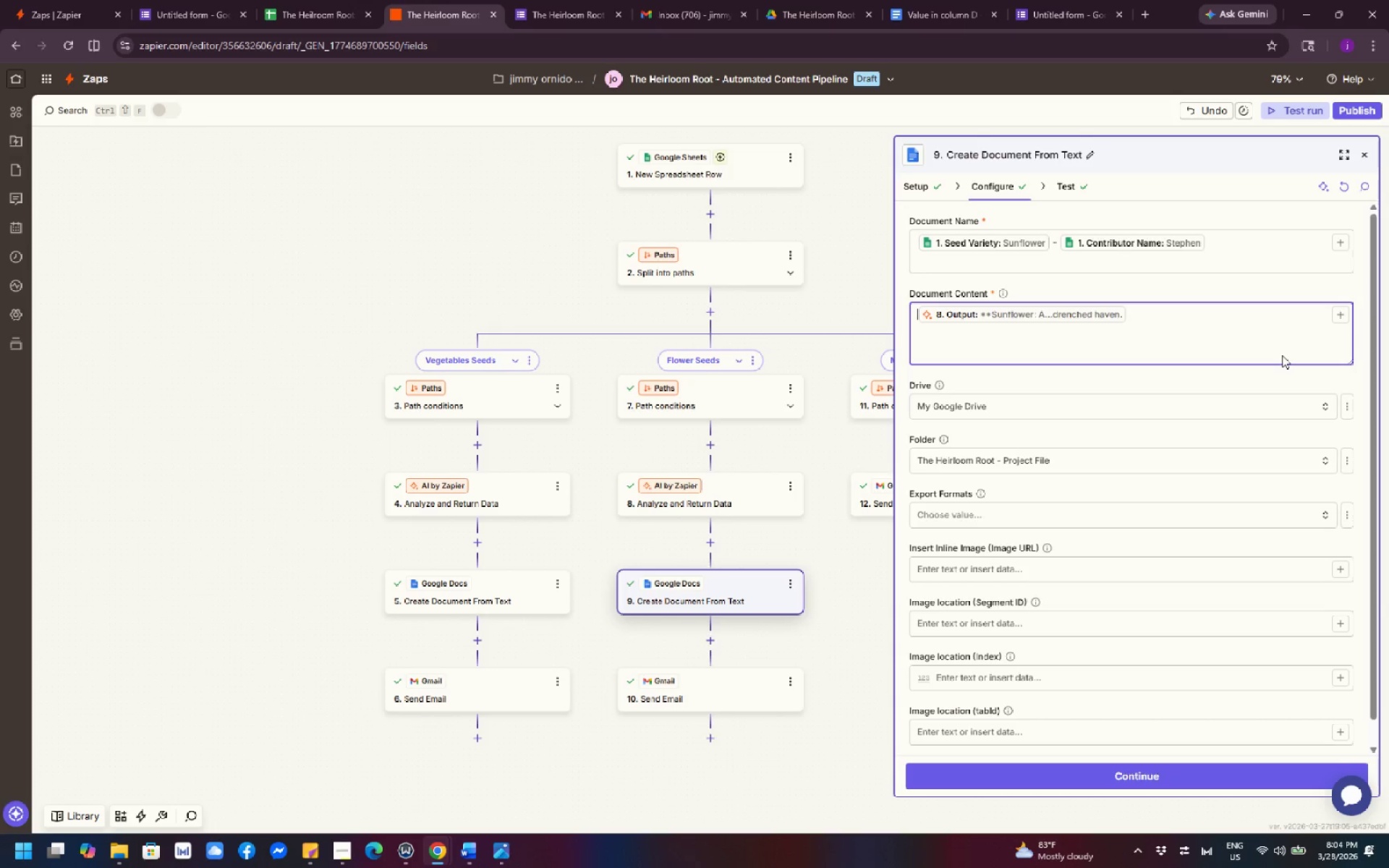 
wait(22.02)
 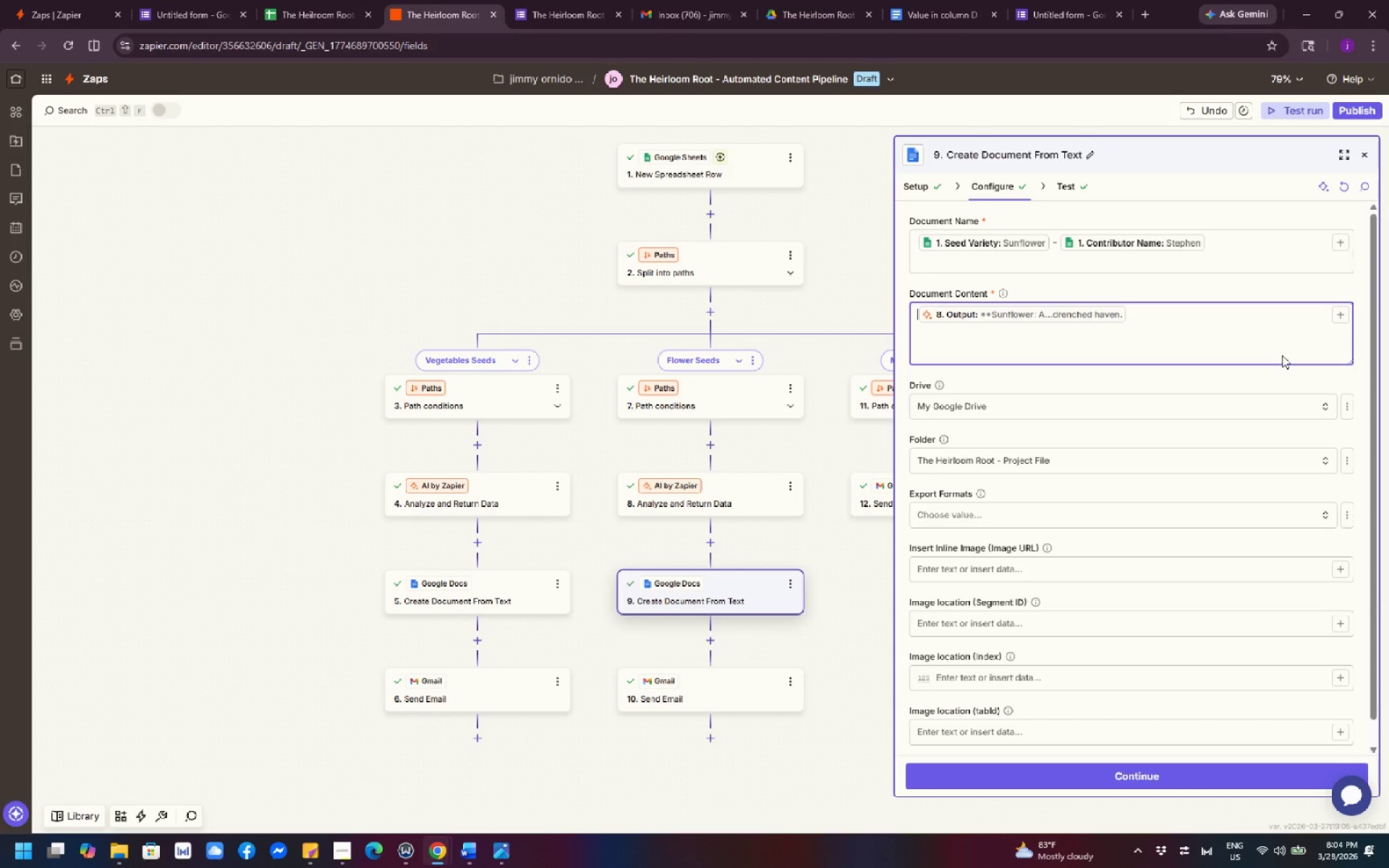 
scroll: coordinate [1191, 505], scroll_direction: up, amount: 5.0
 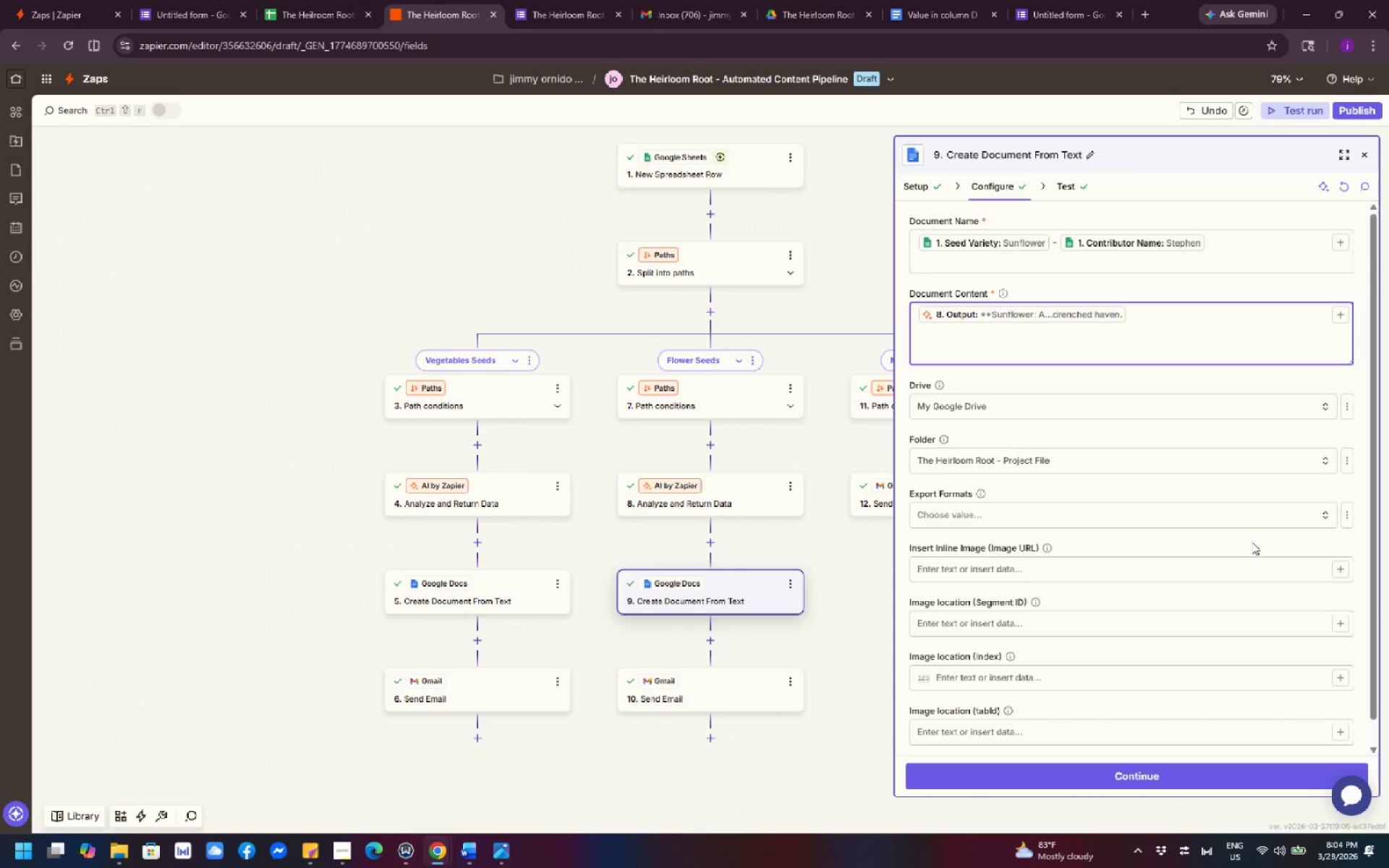 
wait(14.39)
 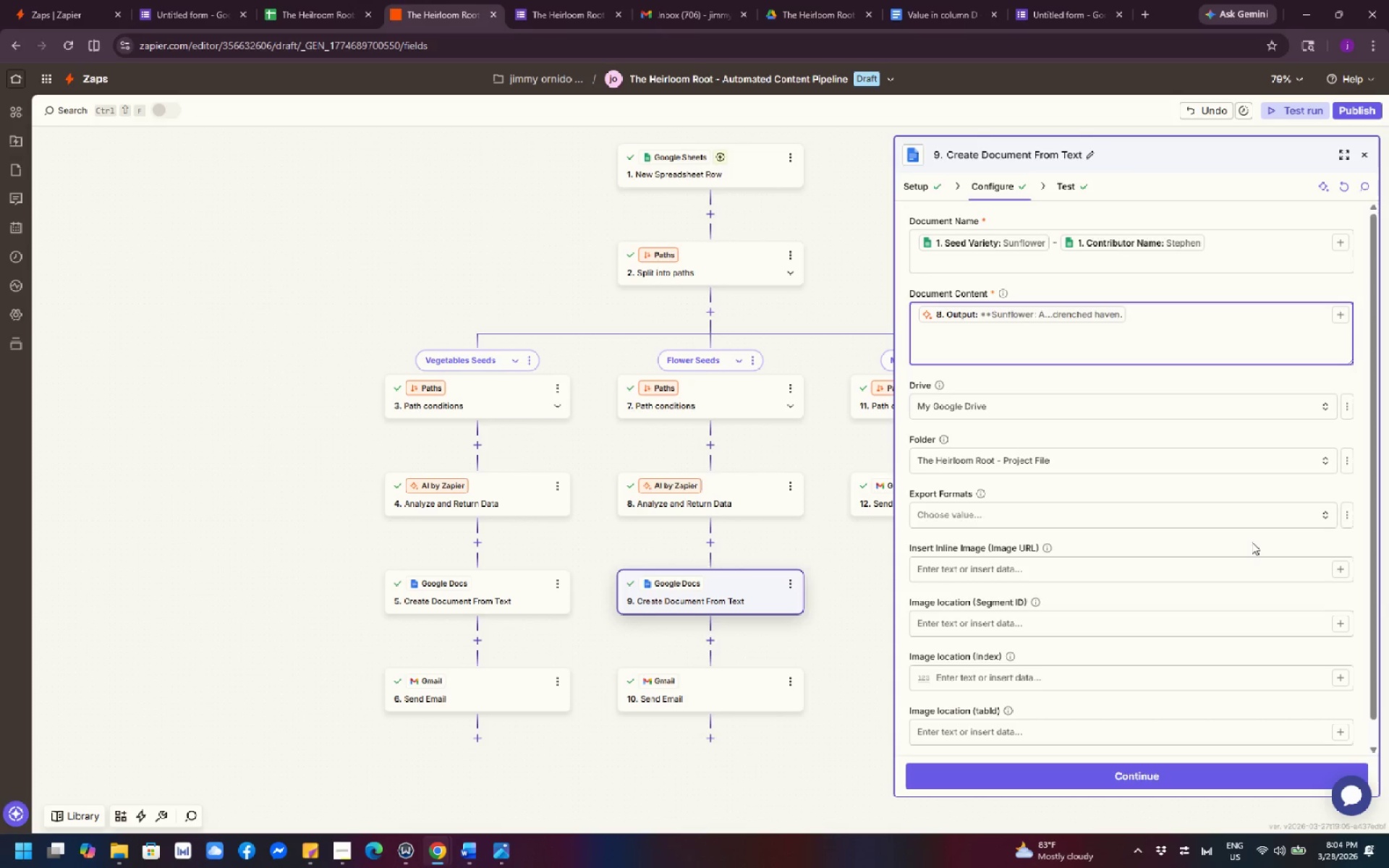 
scroll: coordinate [1095, 541], scroll_direction: up, amount: 1.0
 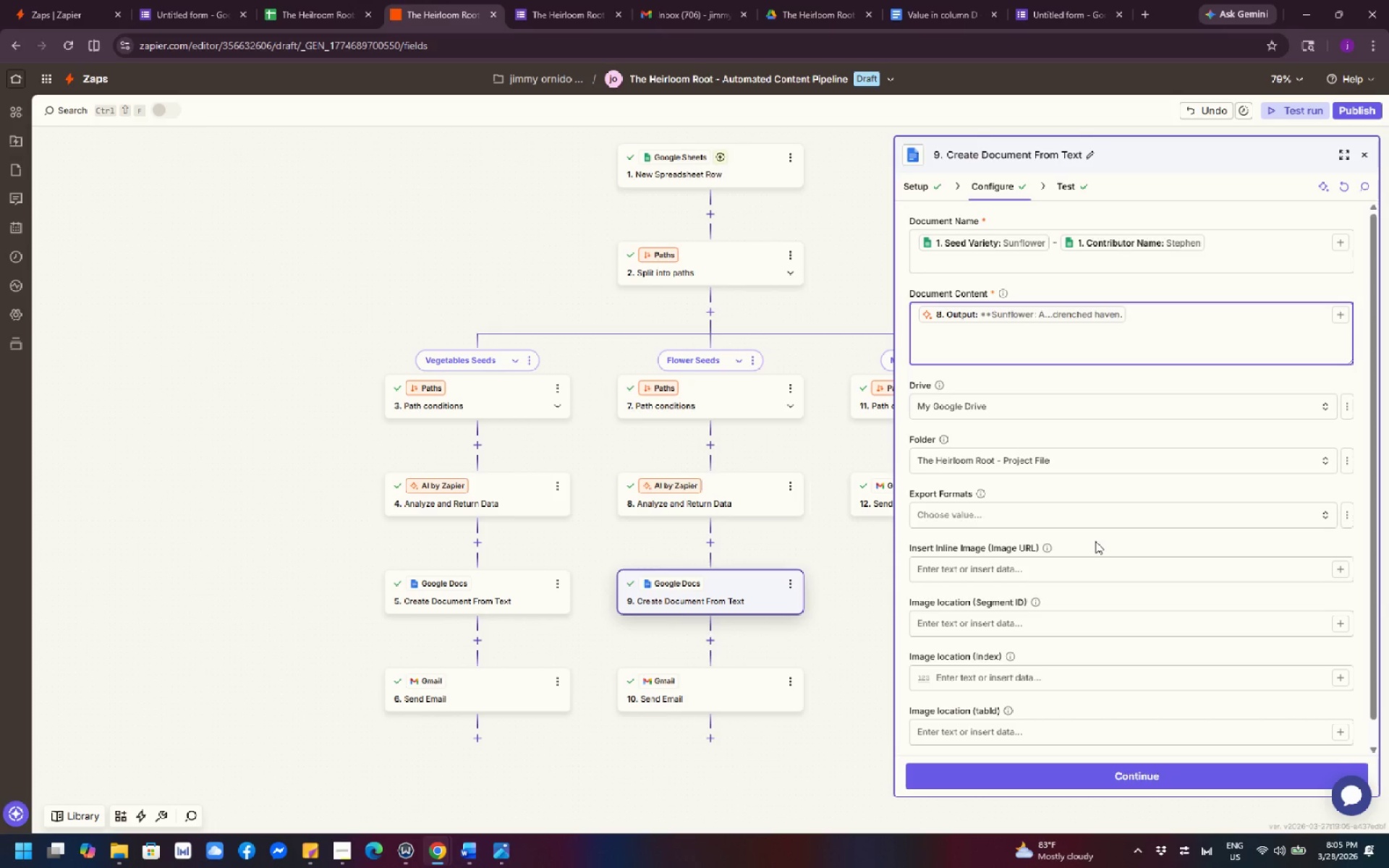 
wait(22.93)
 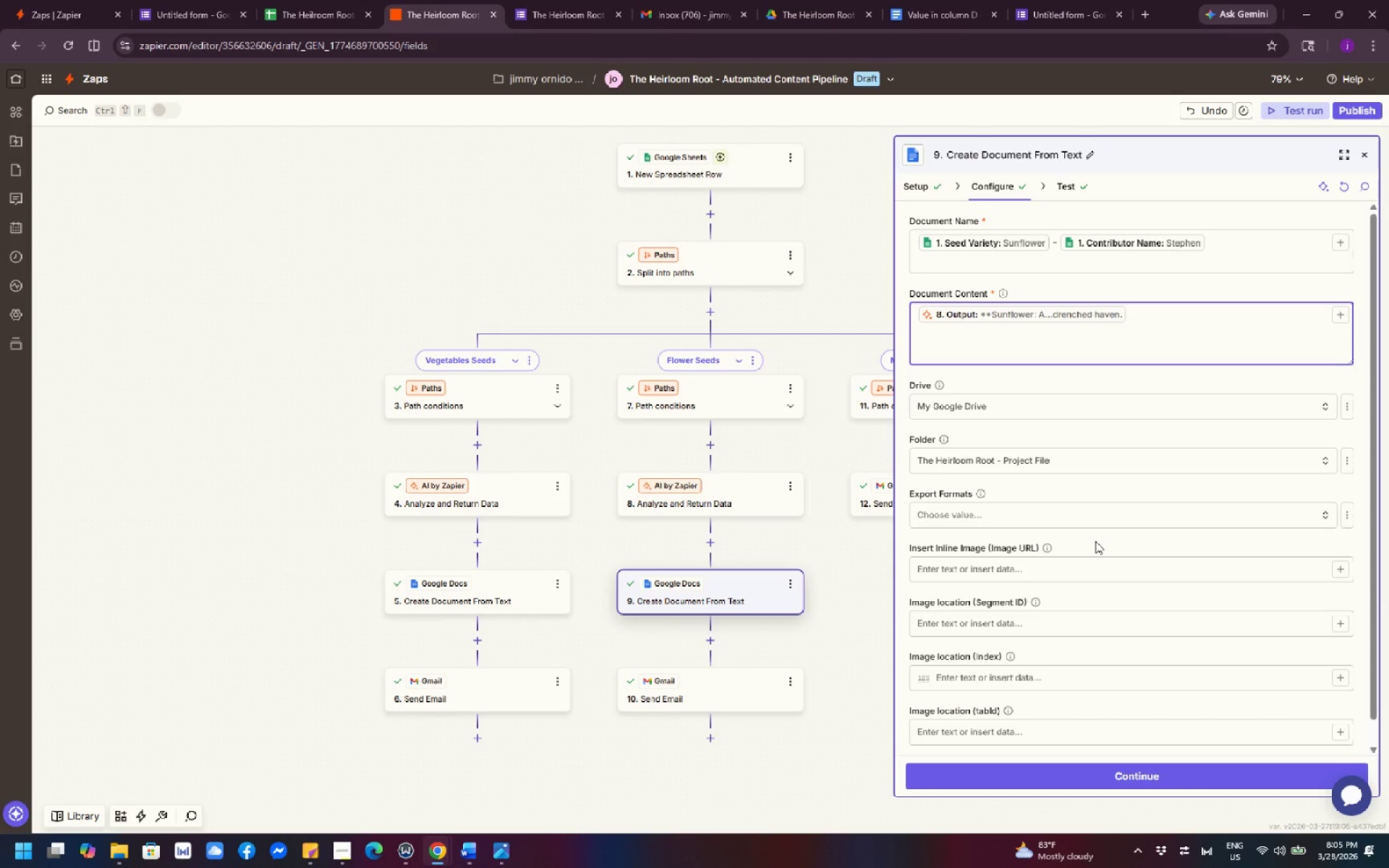 
left_click([422, 254])
 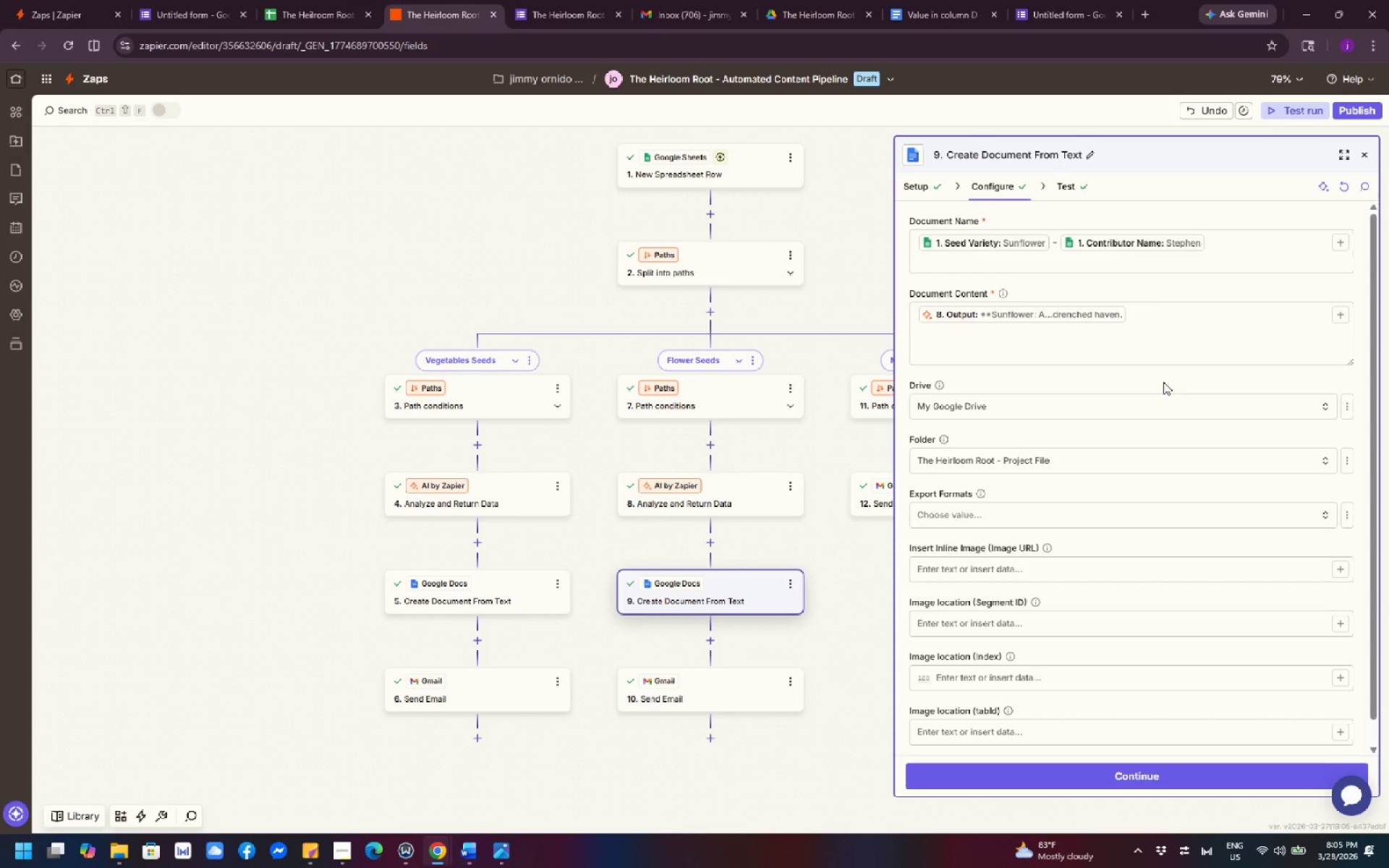 
wait(5.16)
 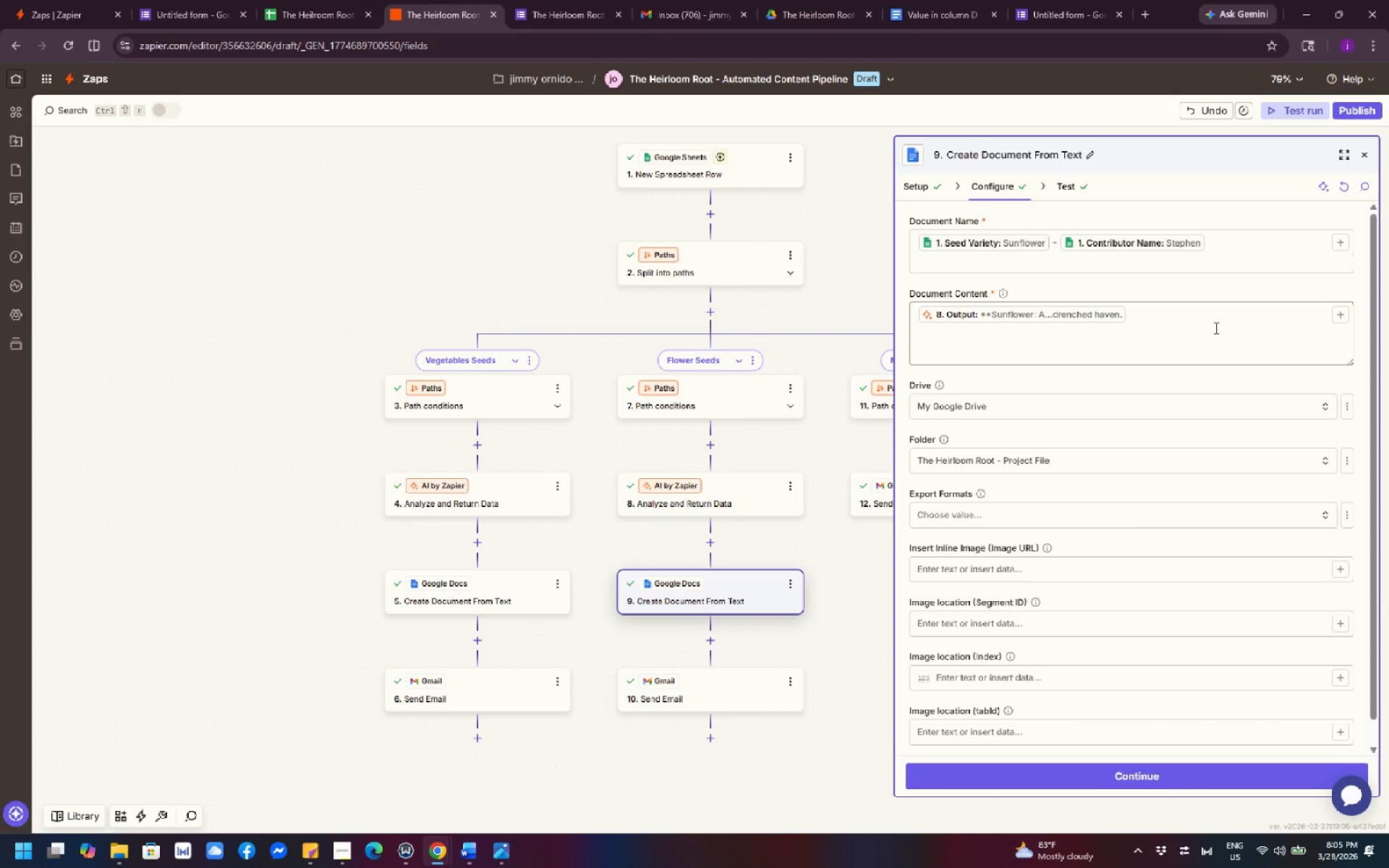 
left_click([430, 247])
 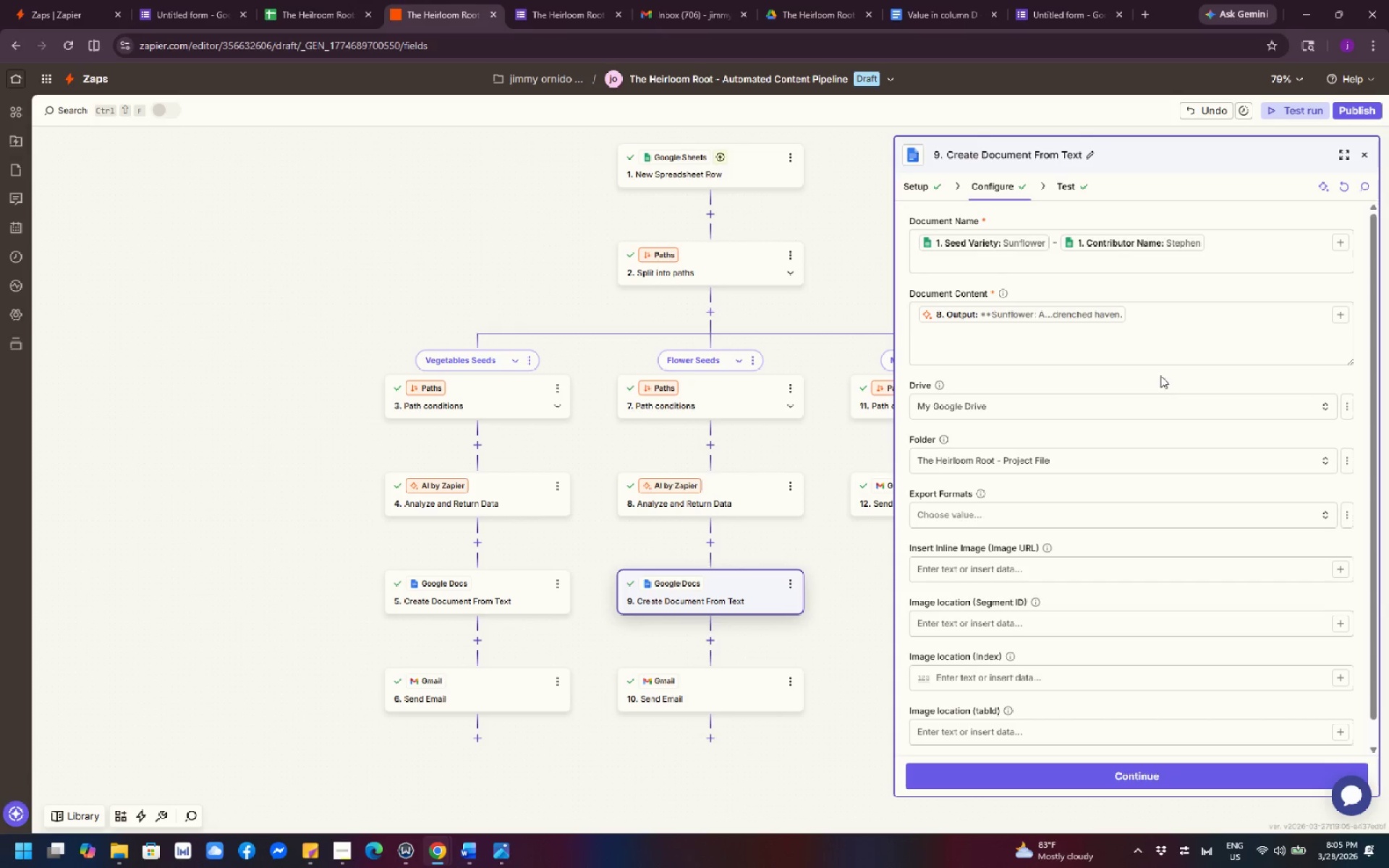 
wait(36.64)
 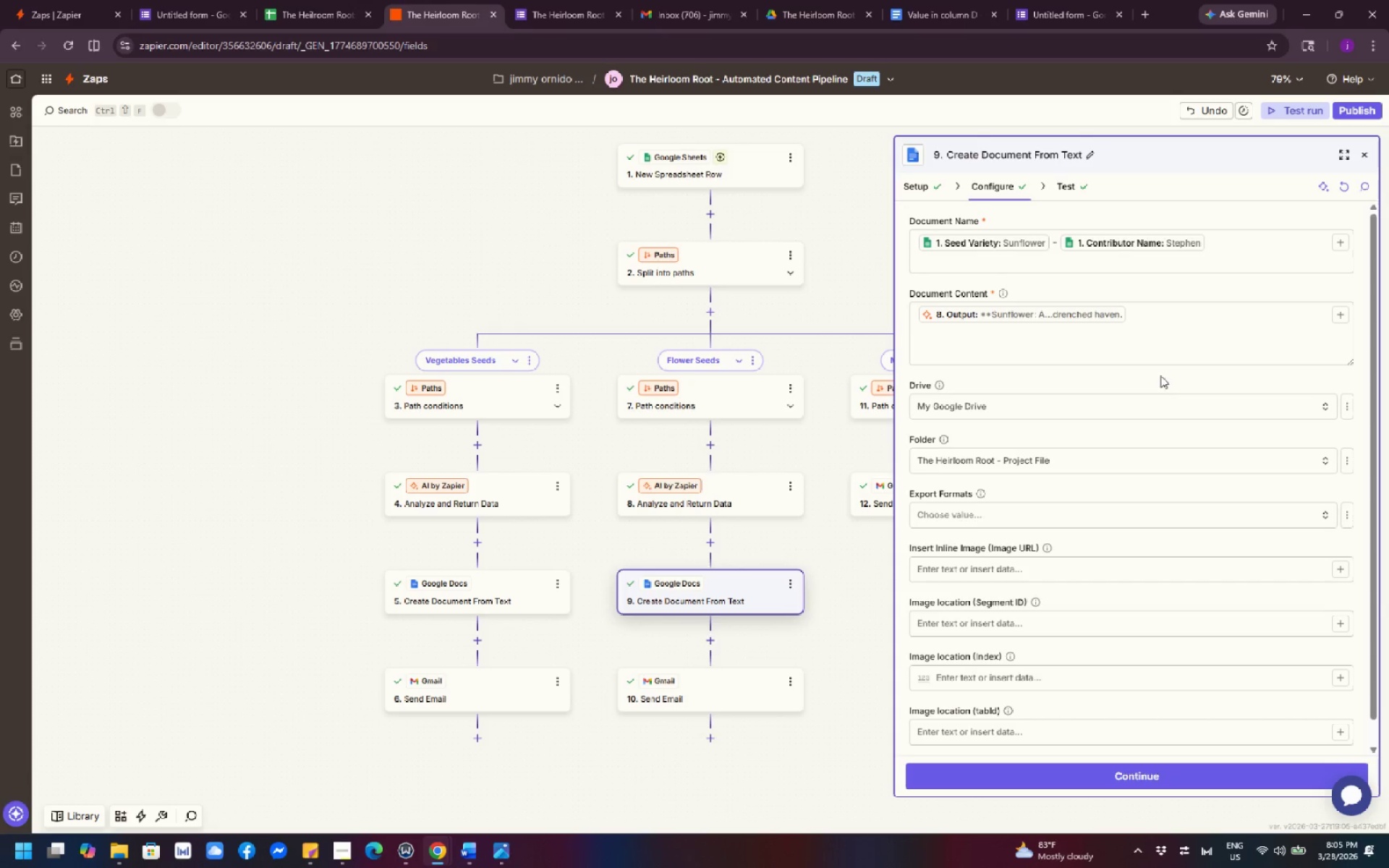 
left_click([1223, 352])
 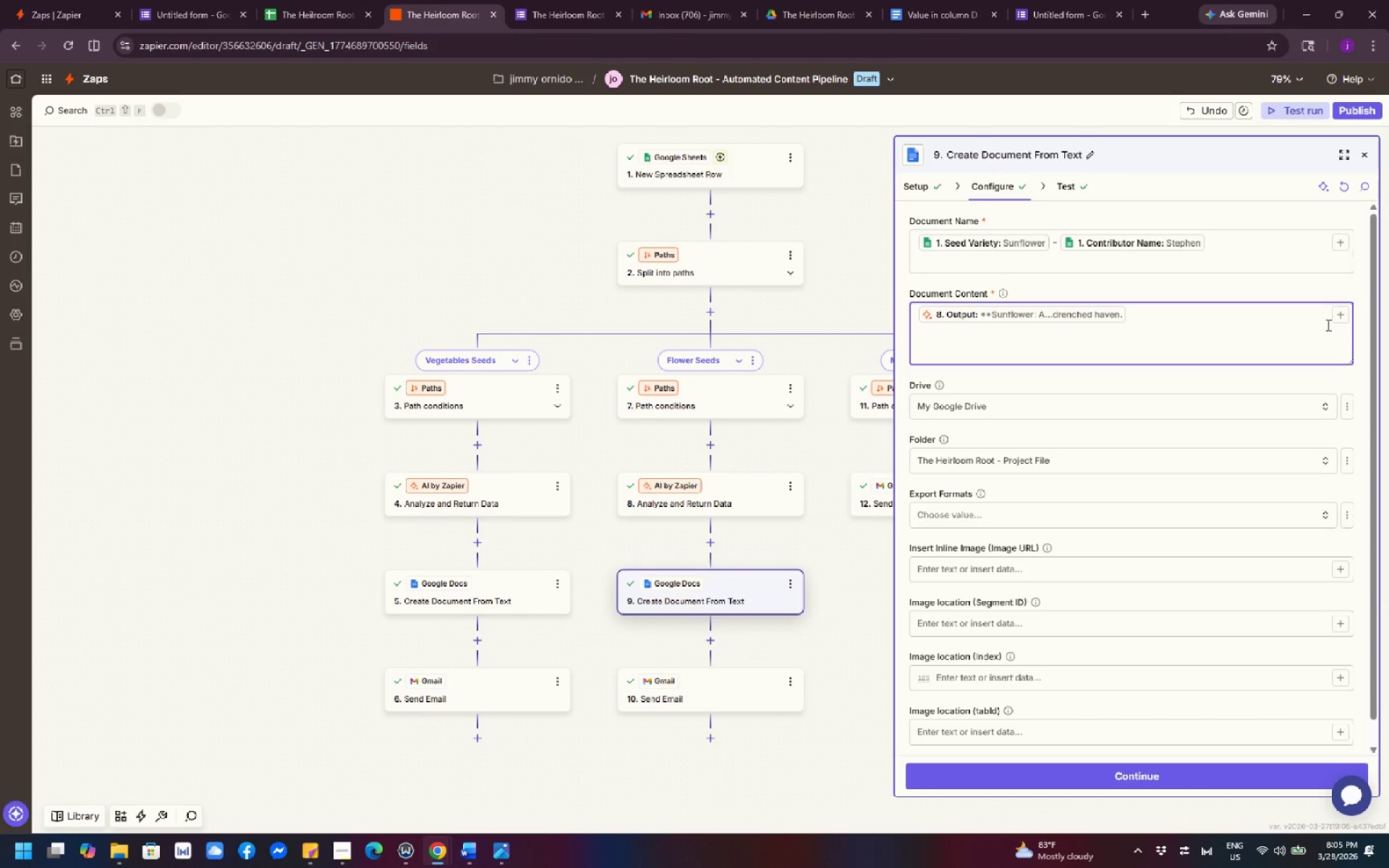 
left_click([1338, 317])
 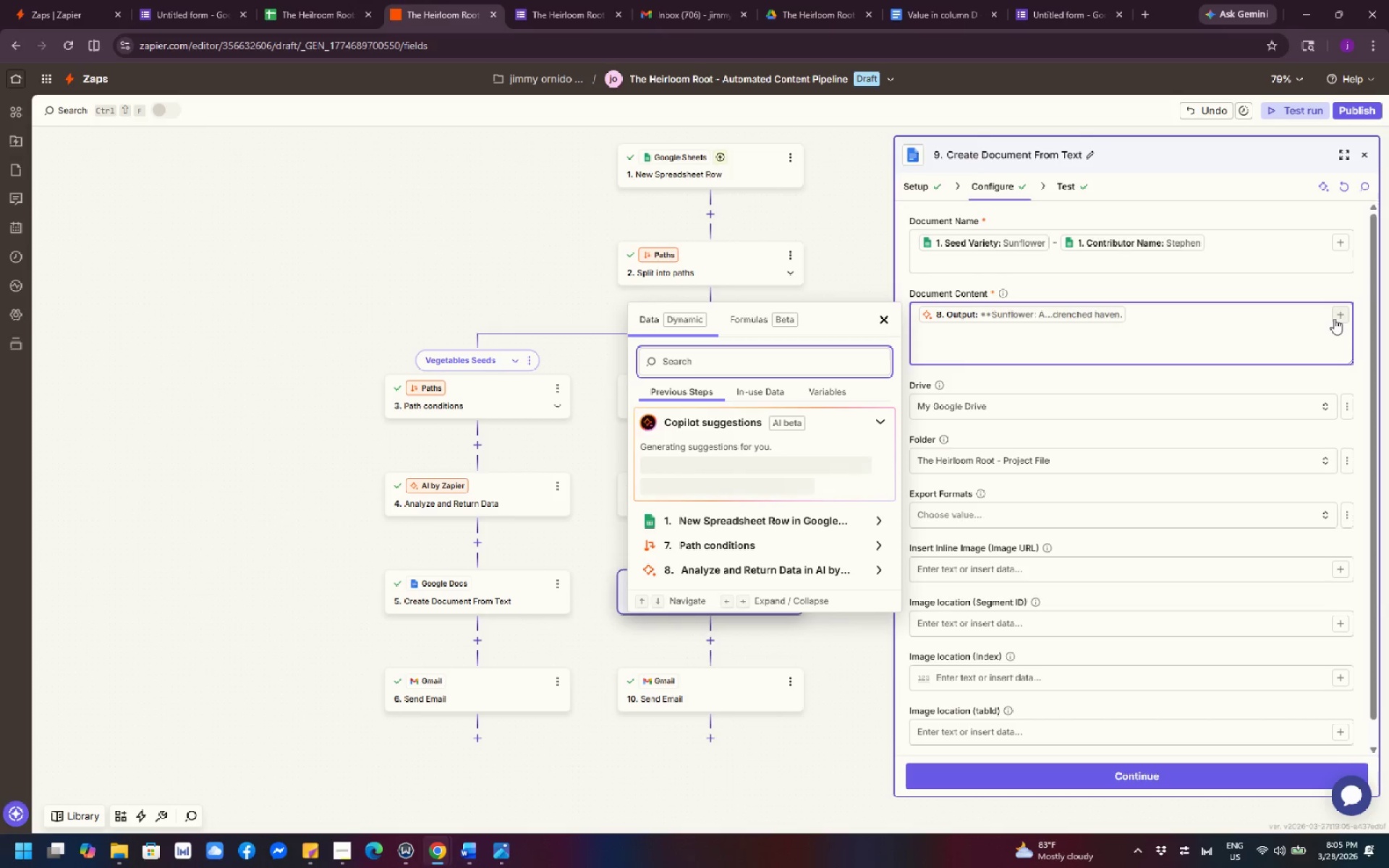 
left_click([364, 266])
 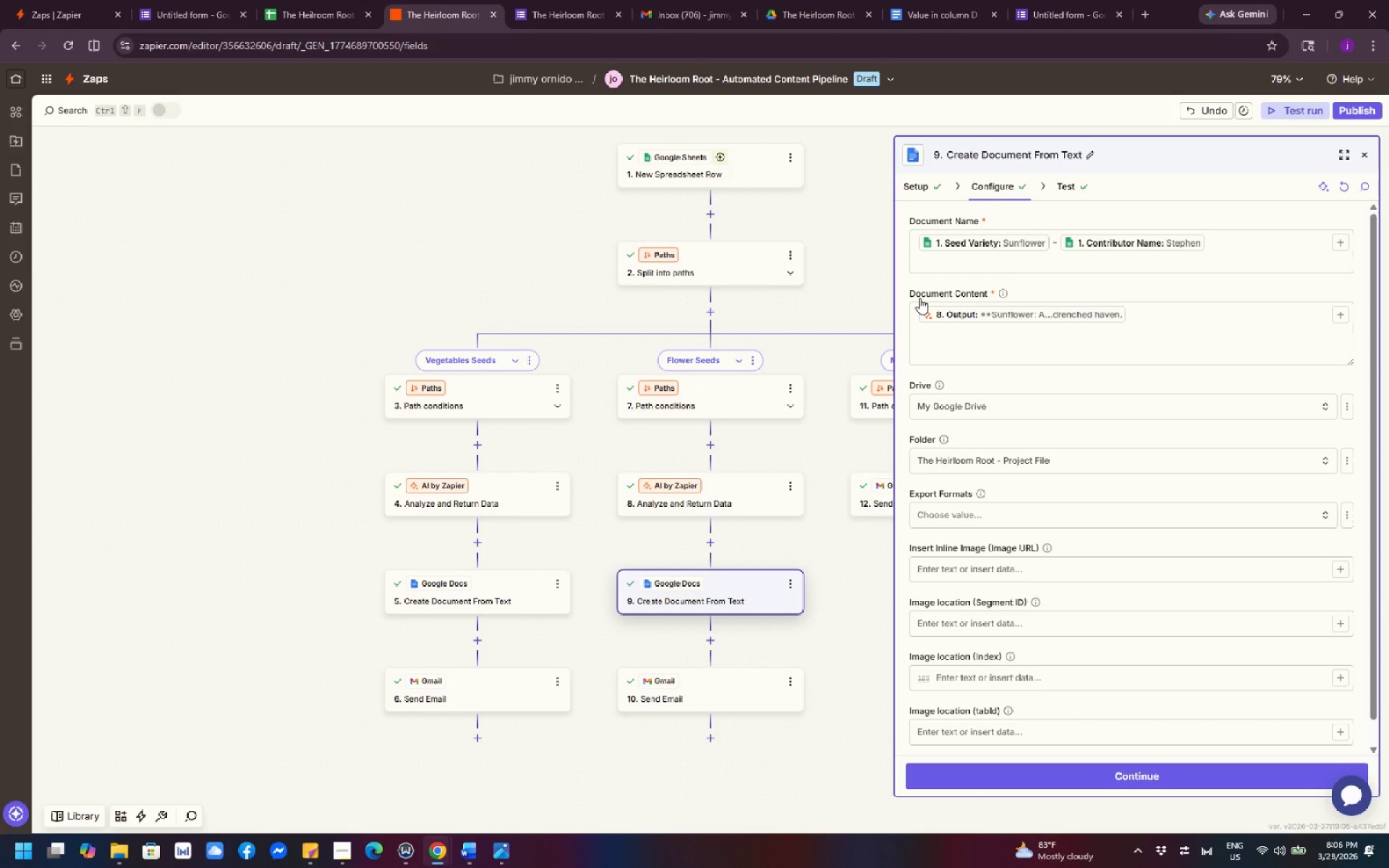 
wait(12.84)
 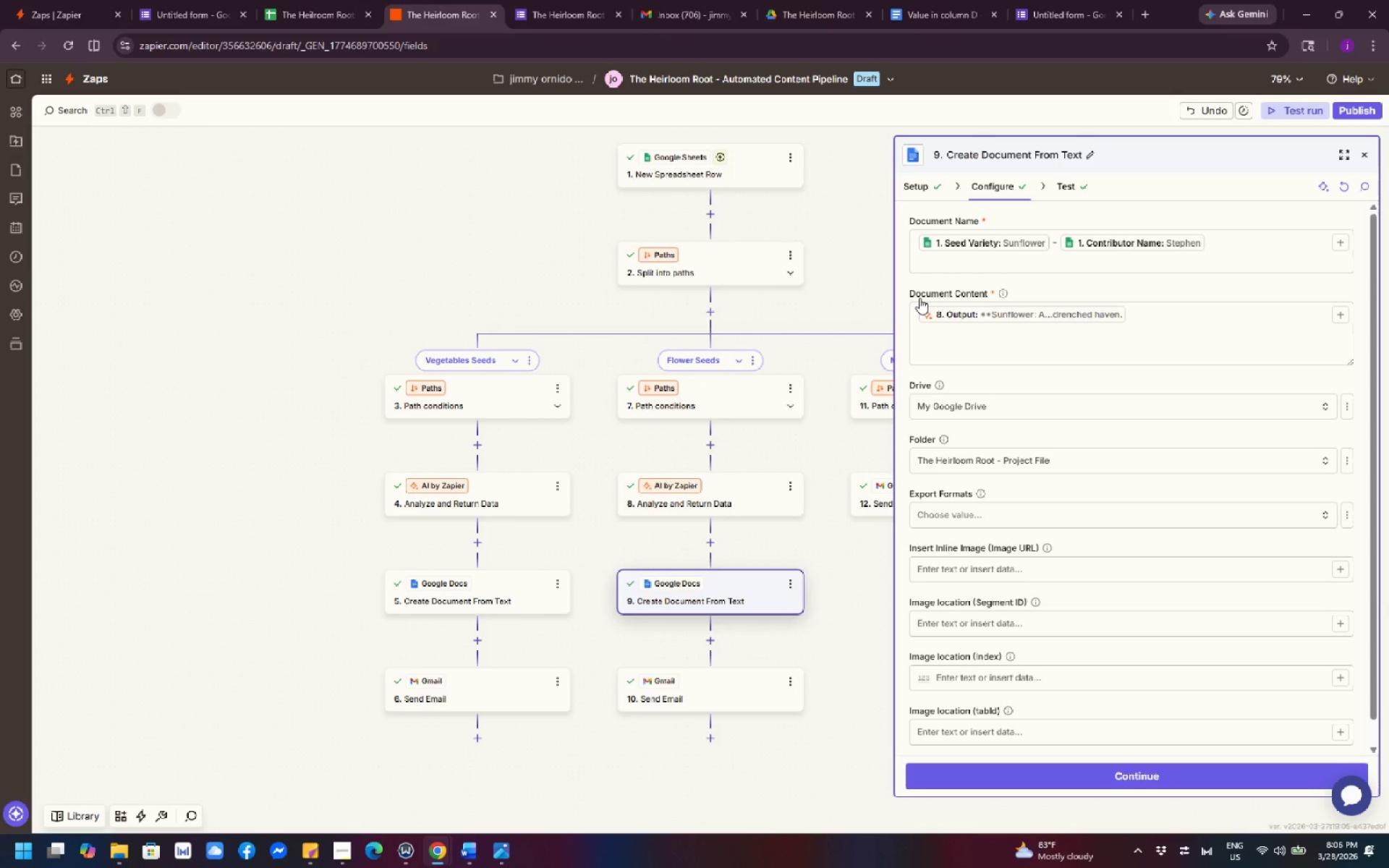 
left_click([721, 496])
 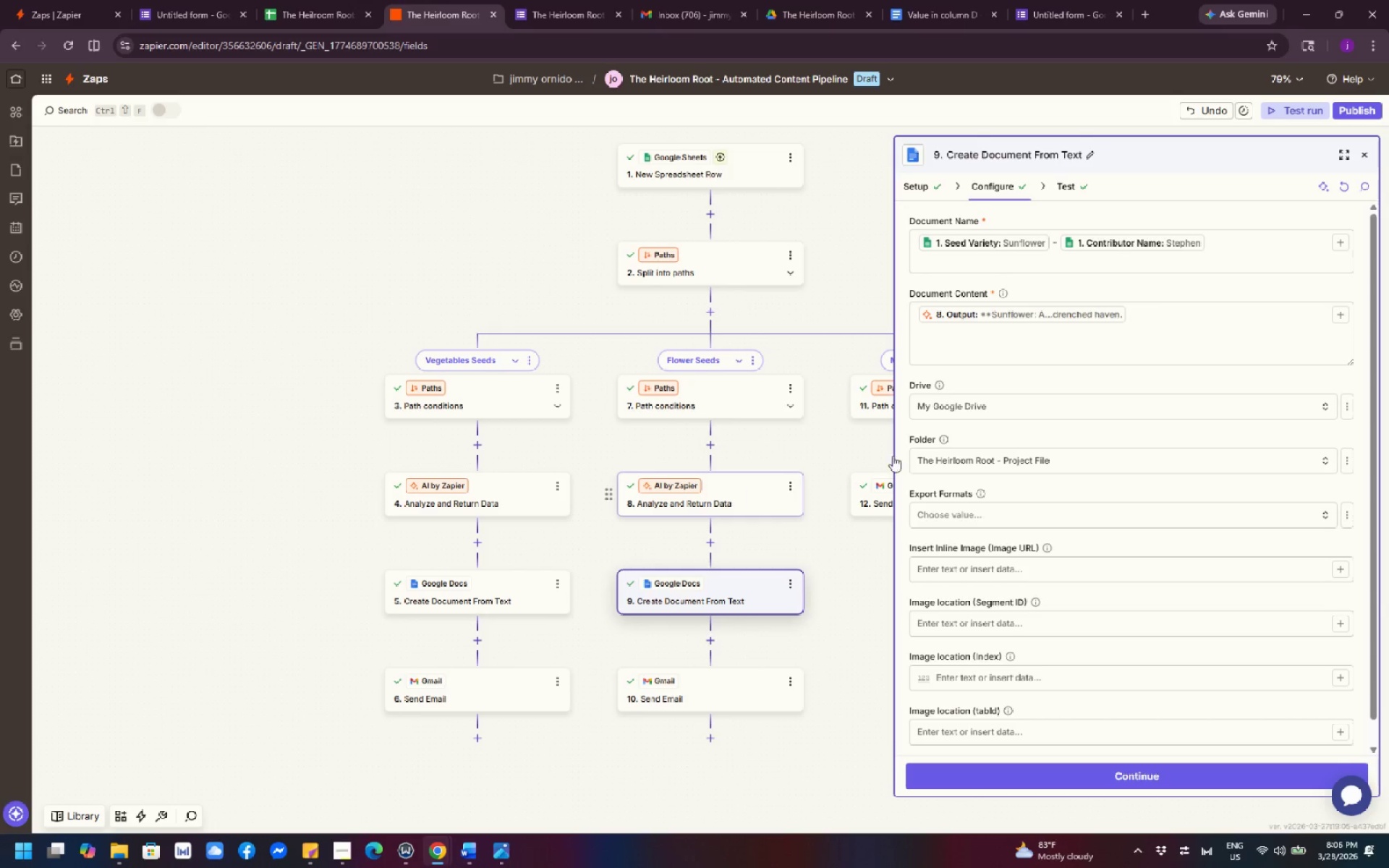 
scroll: coordinate [1152, 413], scroll_direction: down, amount: 16.0
 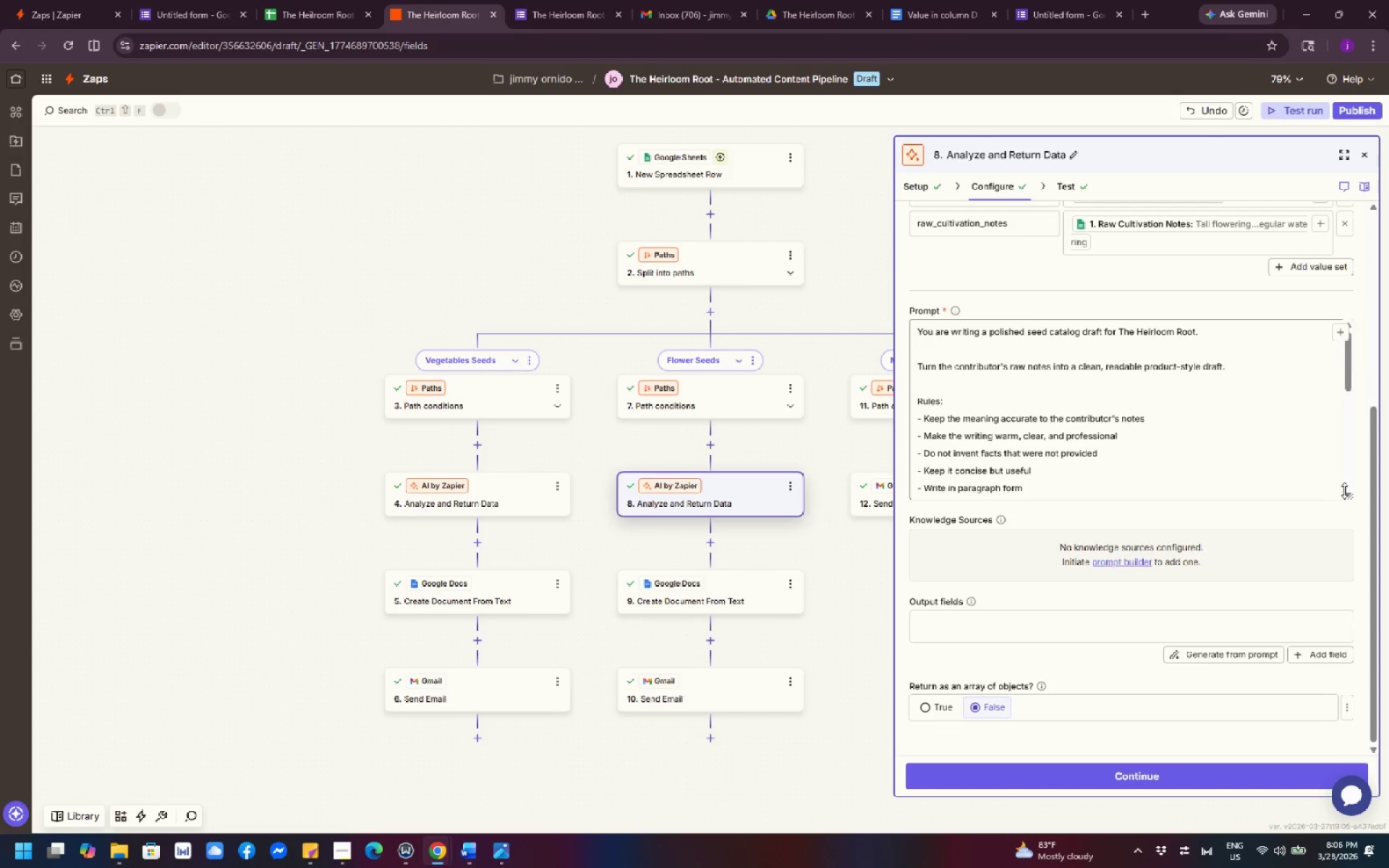 
left_click_drag(start_coordinate=[1348, 490], to_coordinate=[1348, 716])
 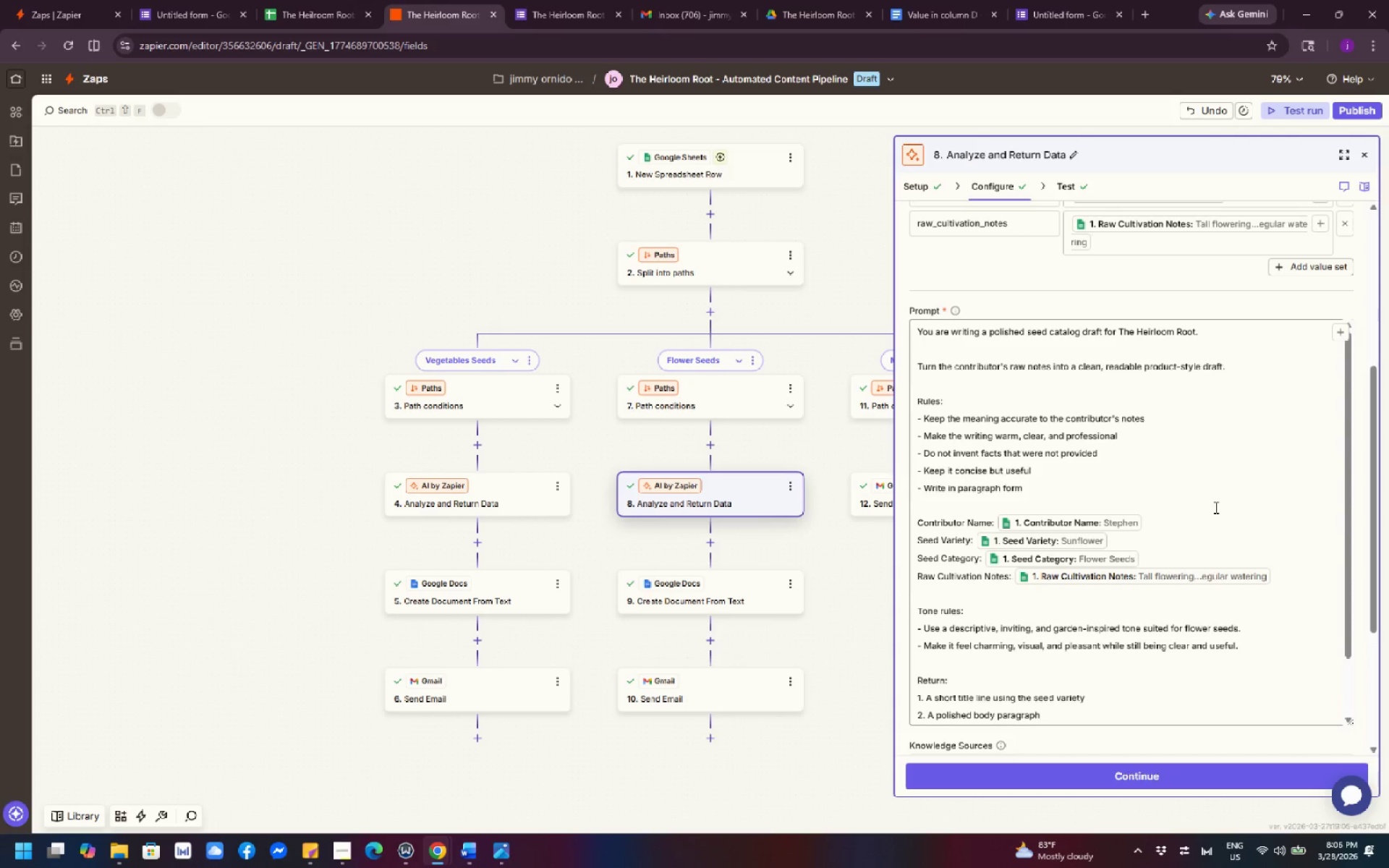 
scroll: coordinate [1214, 507], scroll_direction: down, amount: 4.0
 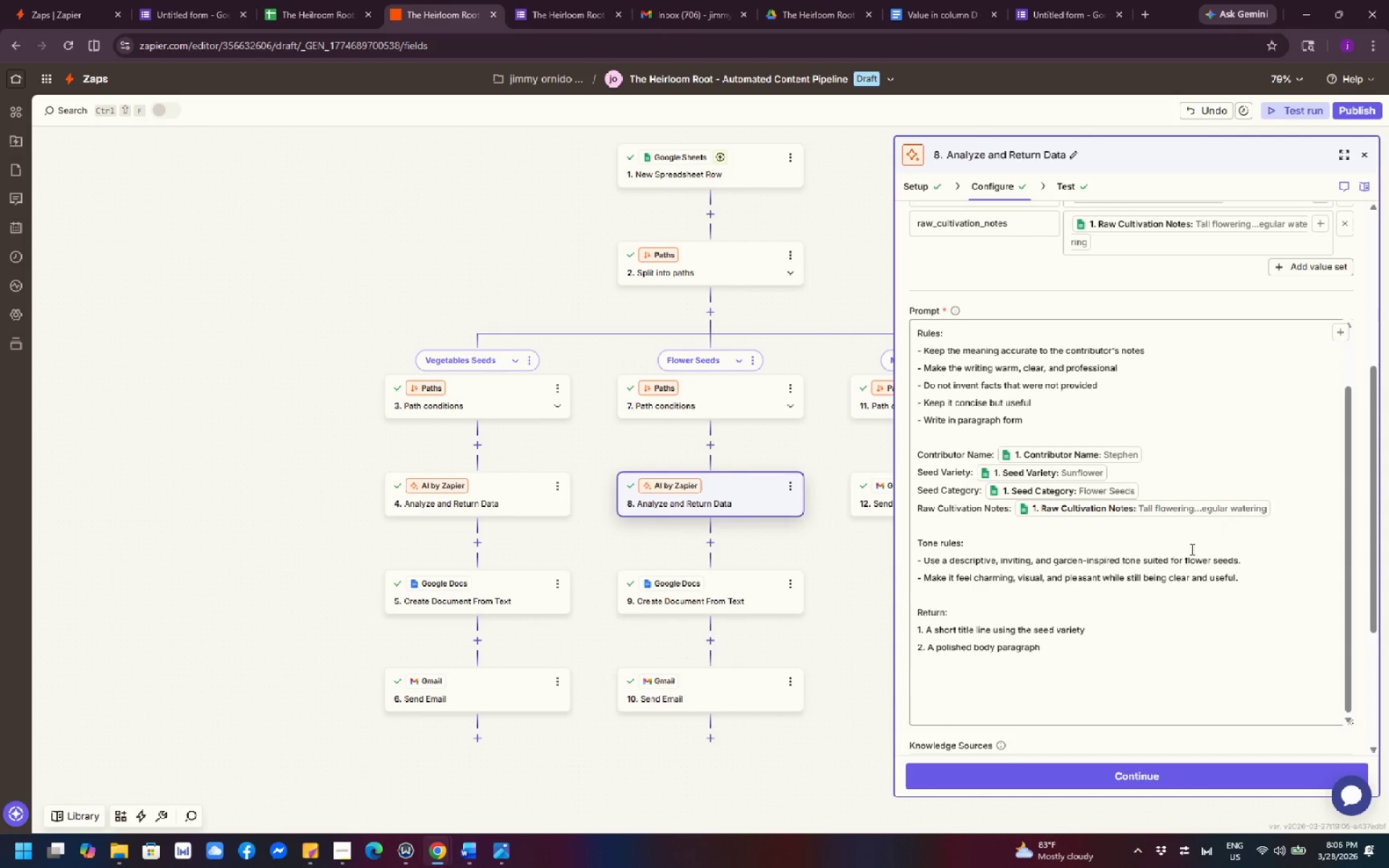 
scroll: coordinate [1177, 527], scroll_direction: up, amount: 8.0
 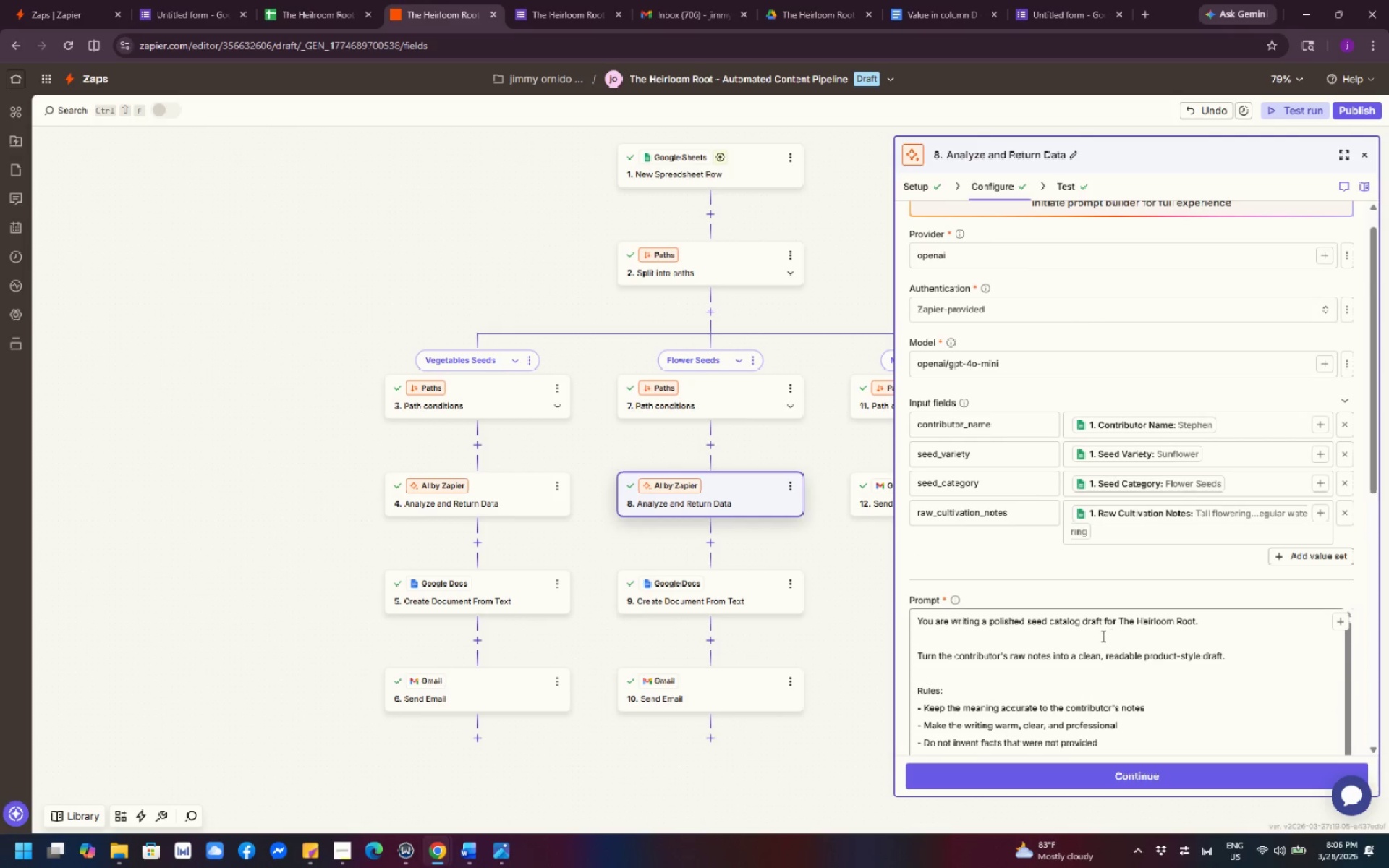 
scroll: coordinate [1224, 637], scroll_direction: down, amount: 7.0
 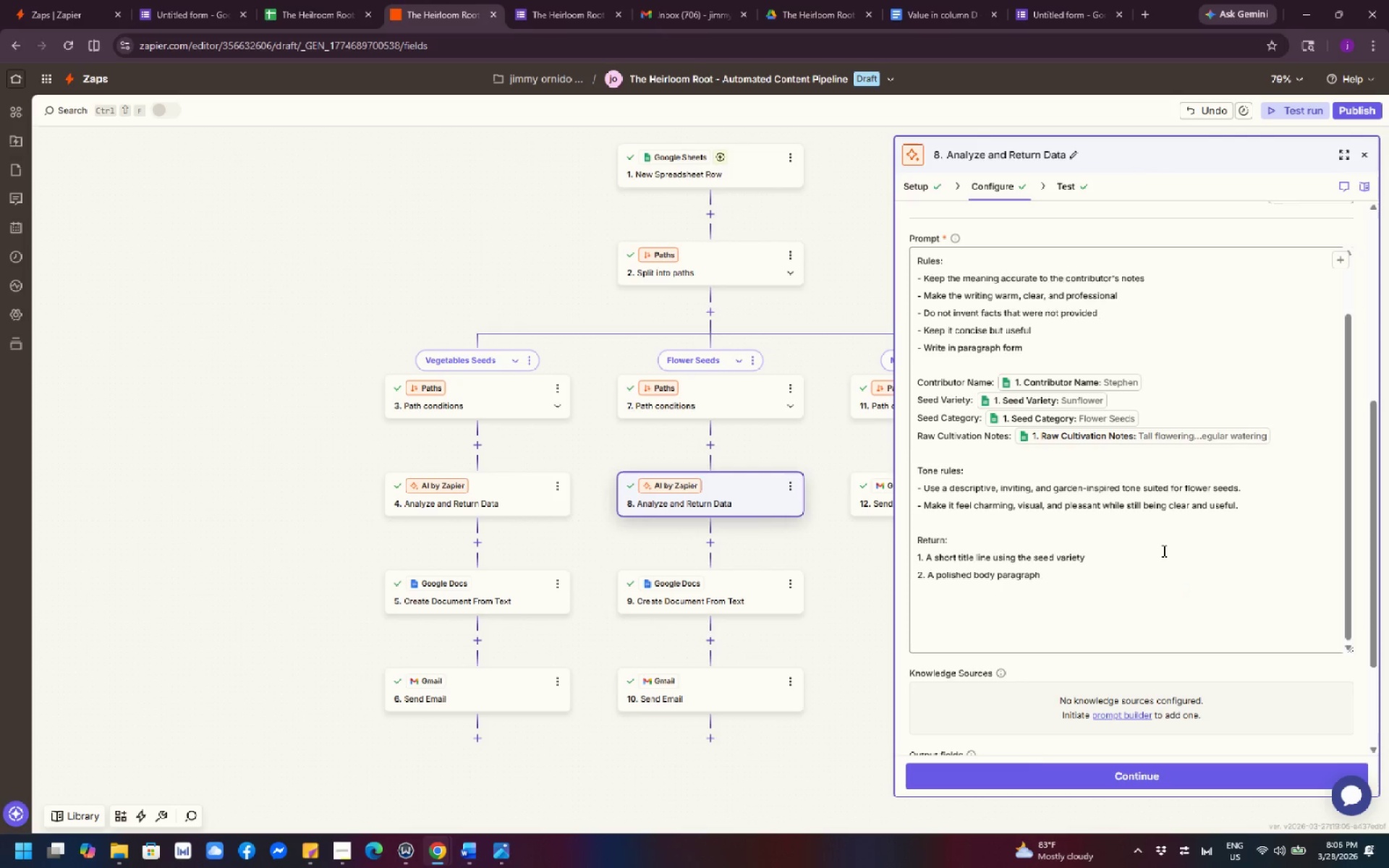 
scroll: coordinate [1145, 524], scroll_direction: up, amount: 2.0
 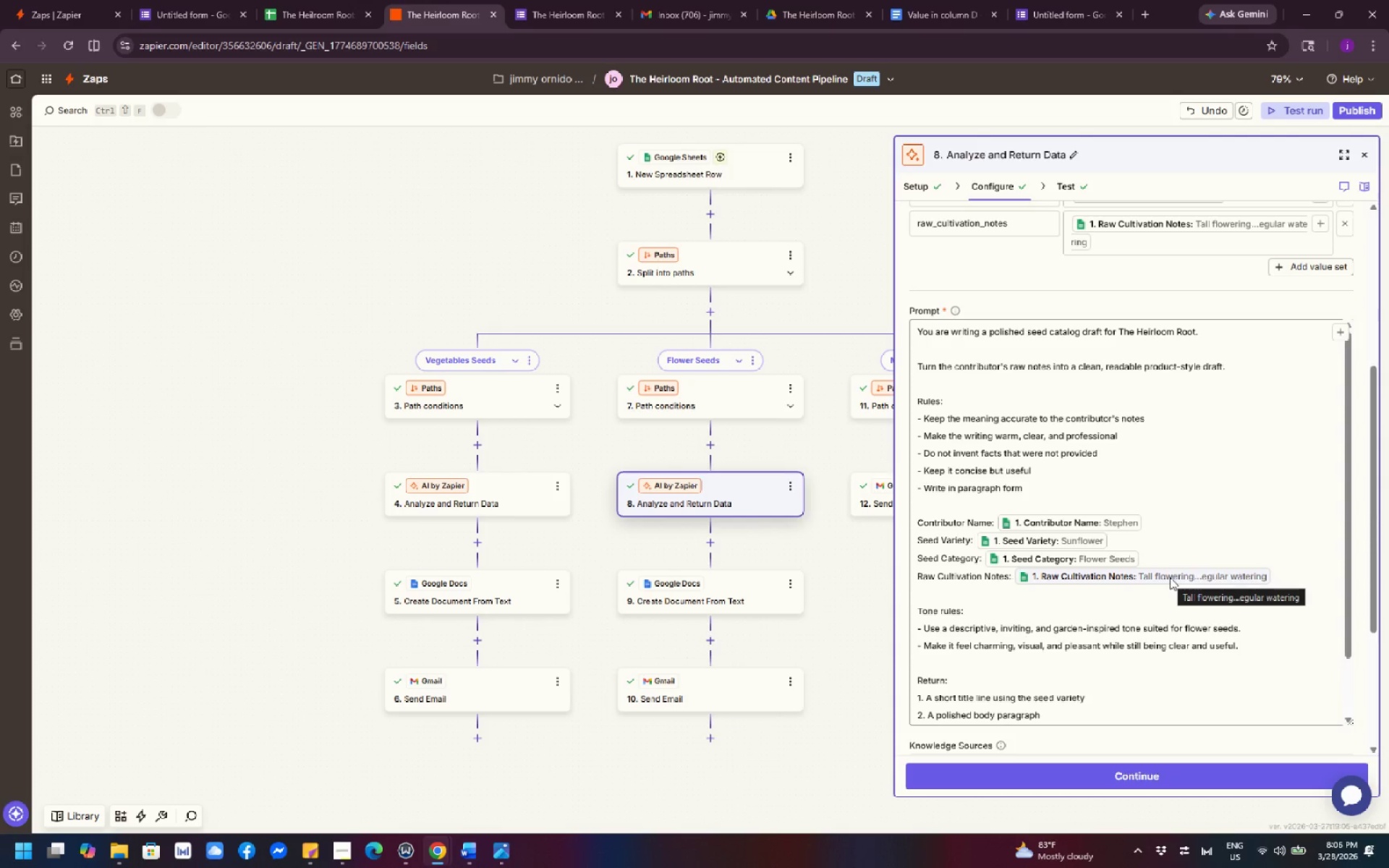 
wait(15.69)
 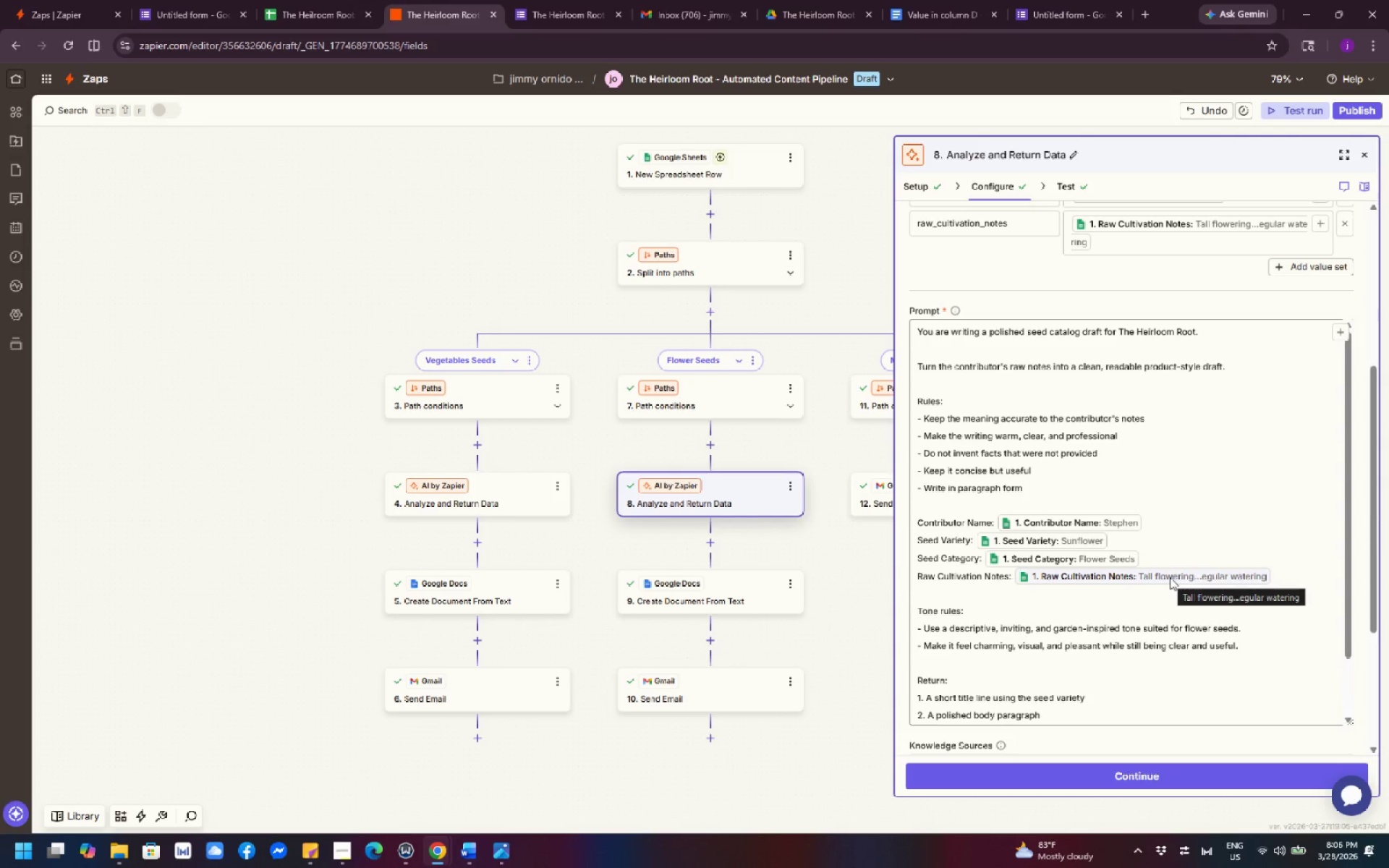 
scroll: coordinate [1168, 459], scroll_direction: up, amount: 9.0
 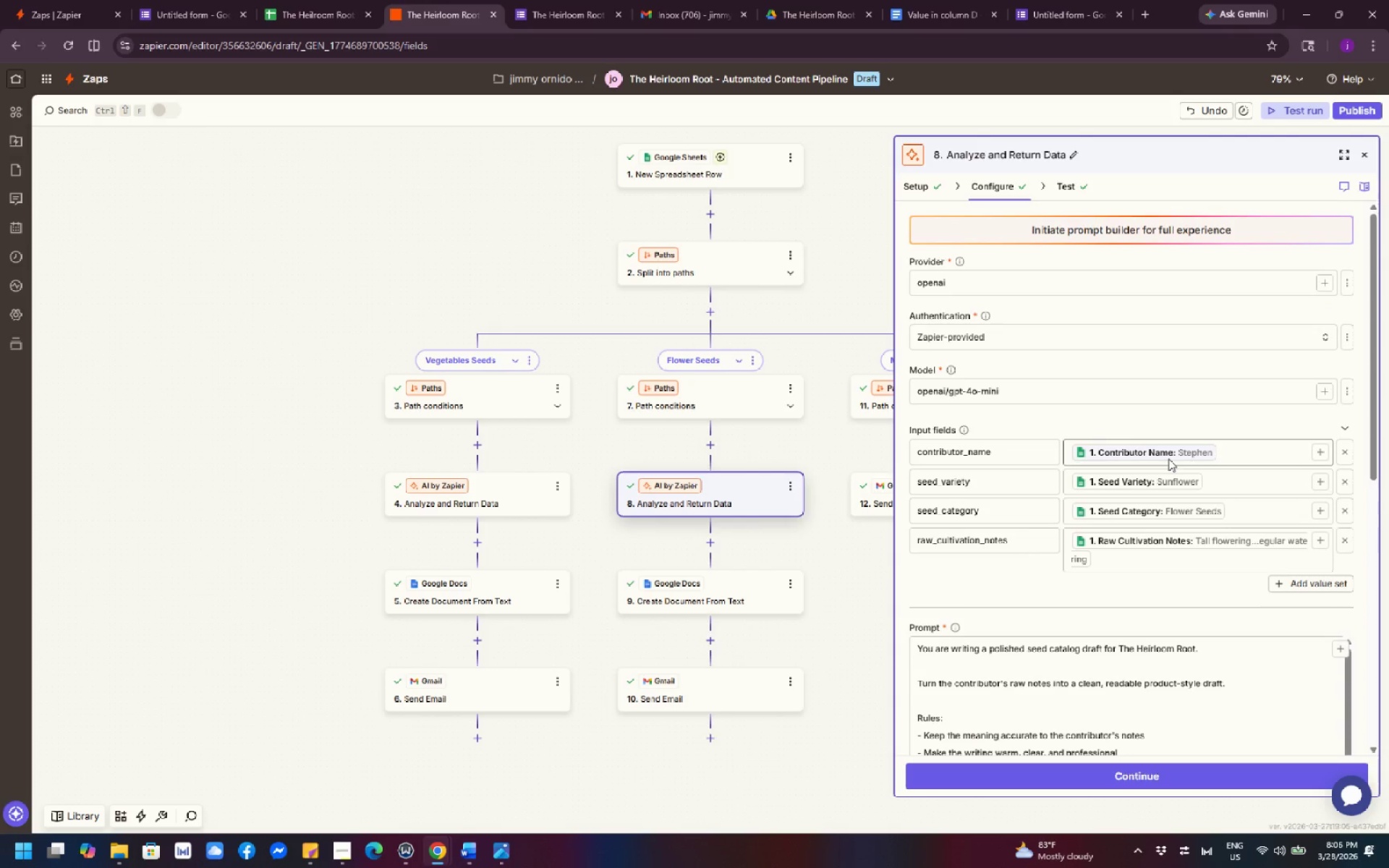 
scroll: coordinate [1164, 467], scroll_direction: down, amount: 12.0
 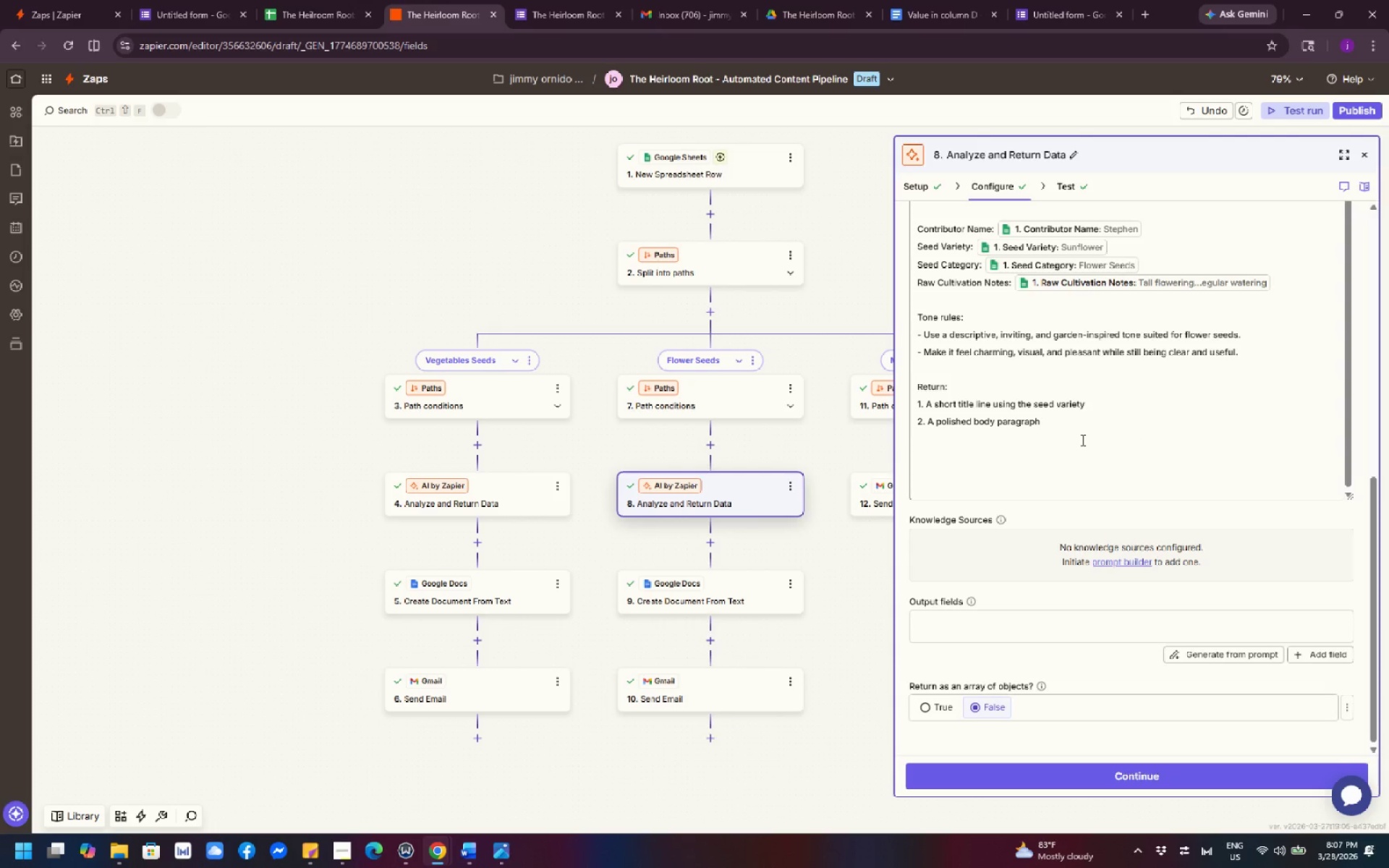 
wait(31.98)
 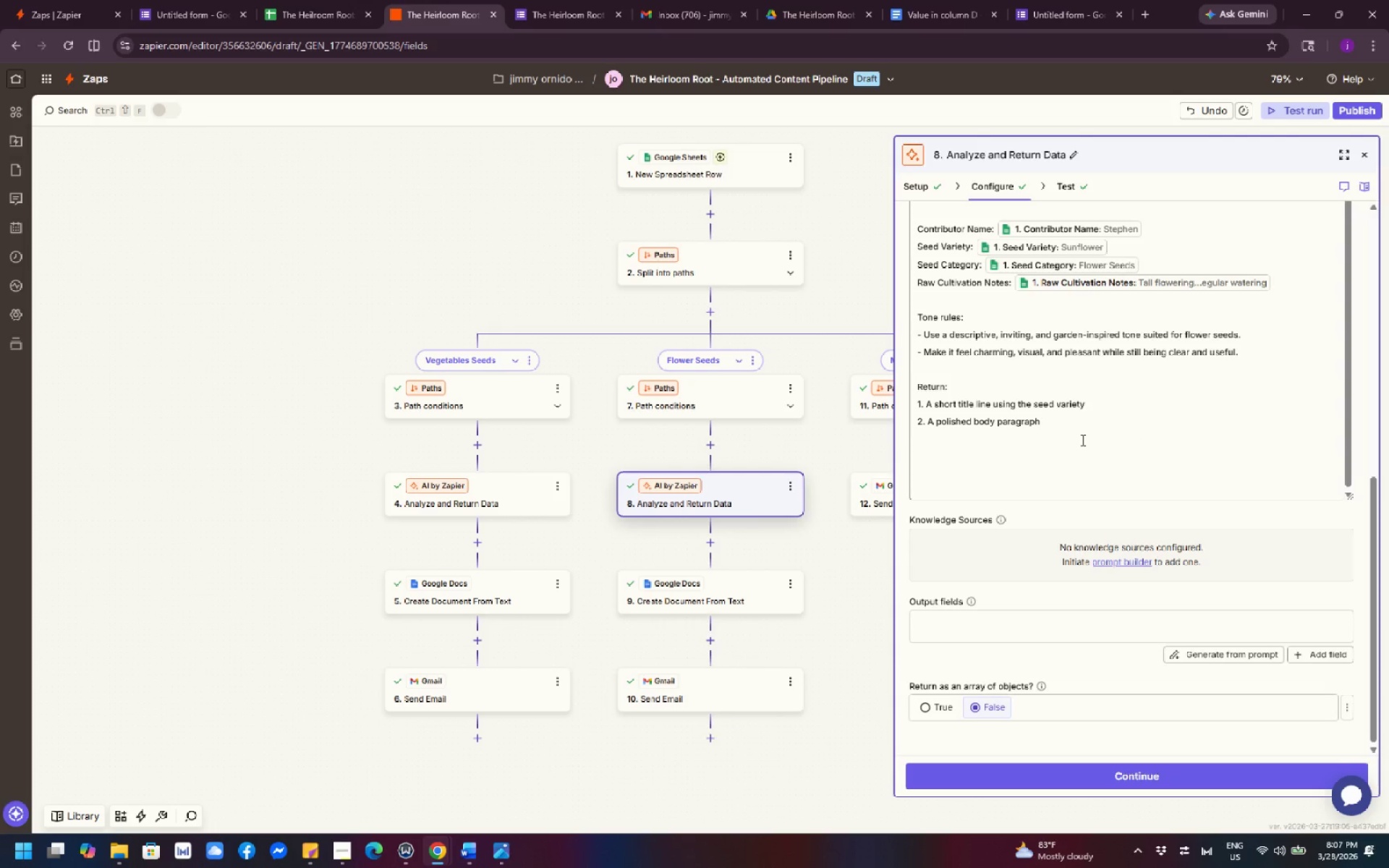 
left_click([1058, 425])
 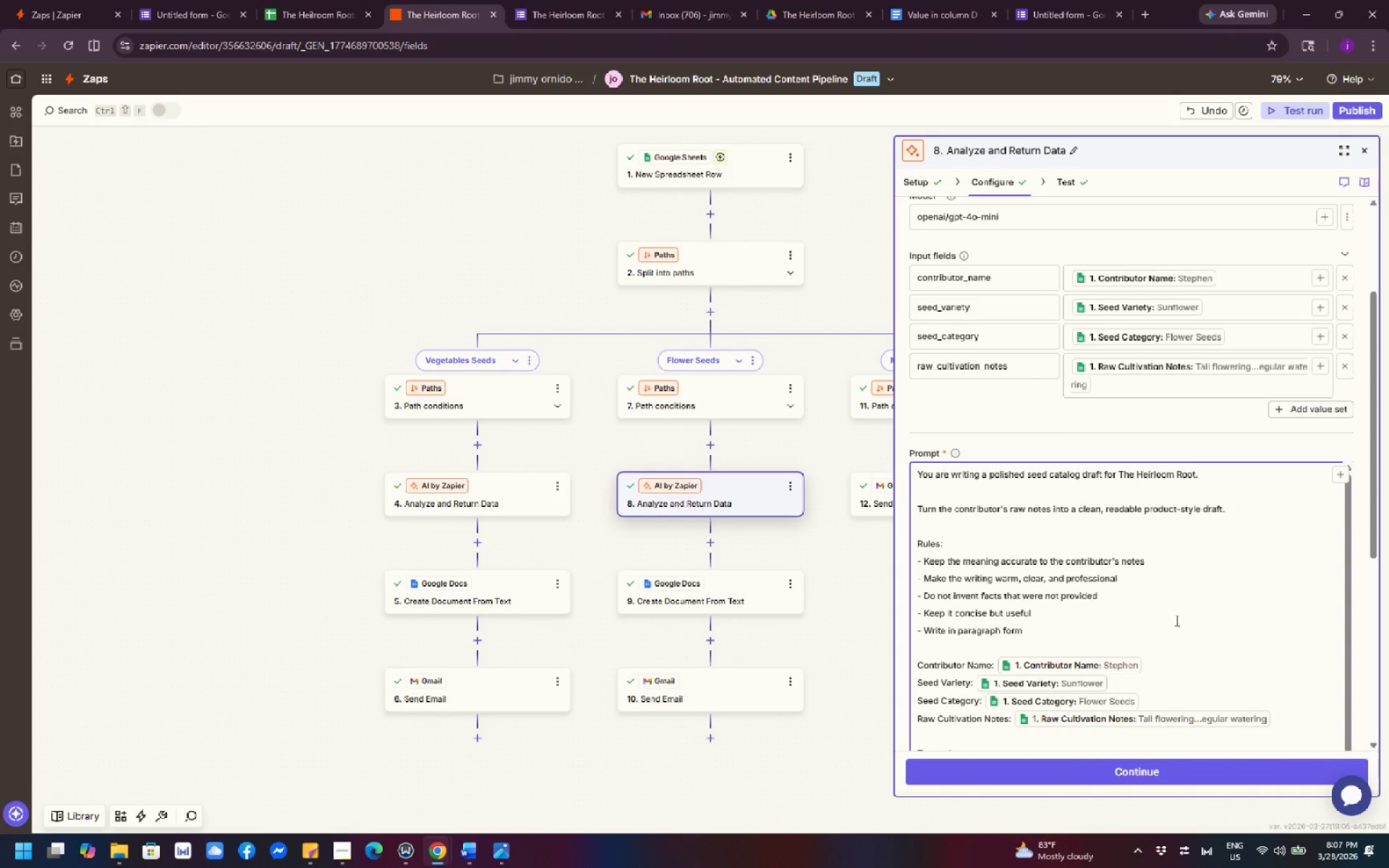 
scroll: coordinate [1204, 602], scroll_direction: down, amount: 6.0
 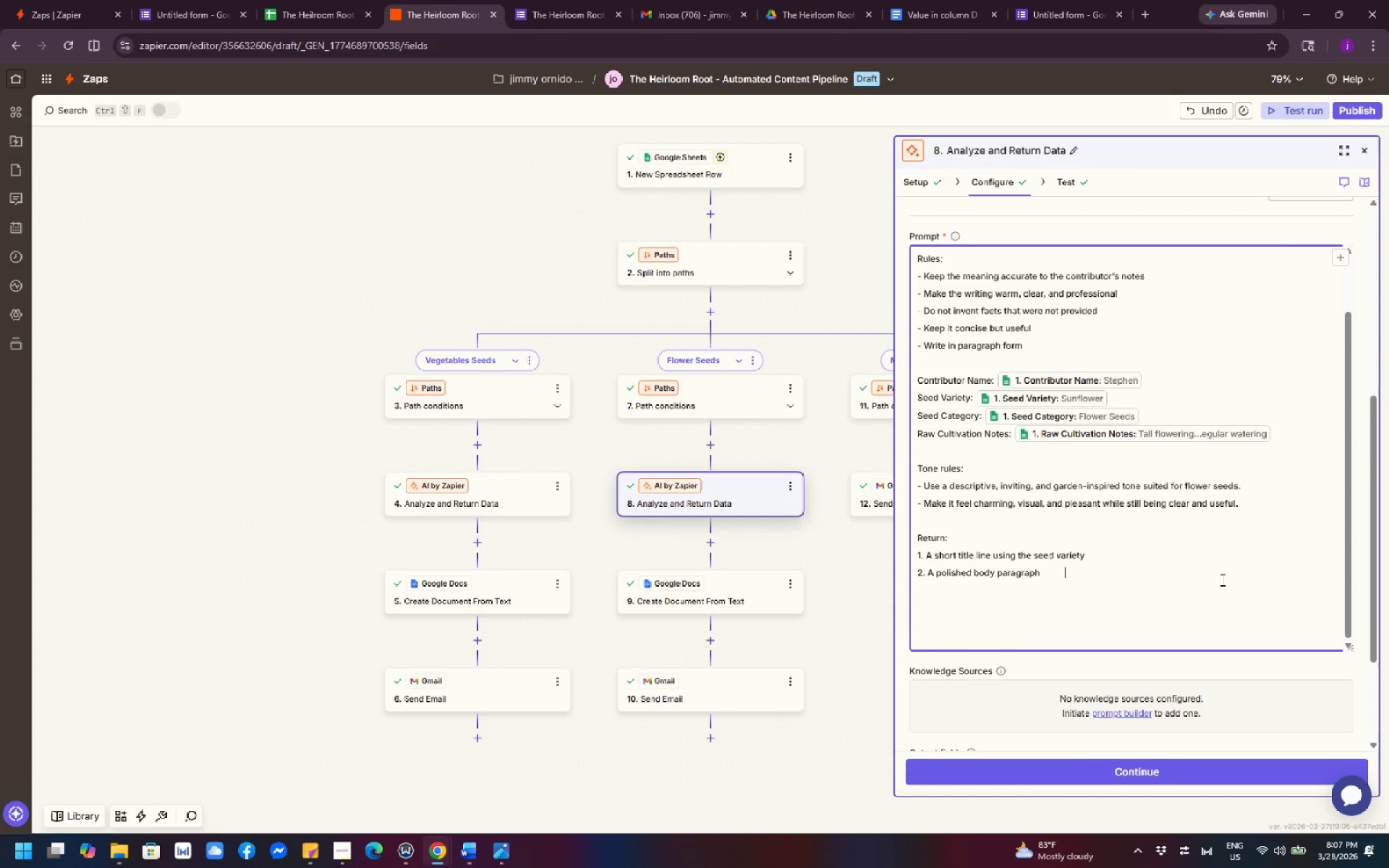 
wait(21.04)
 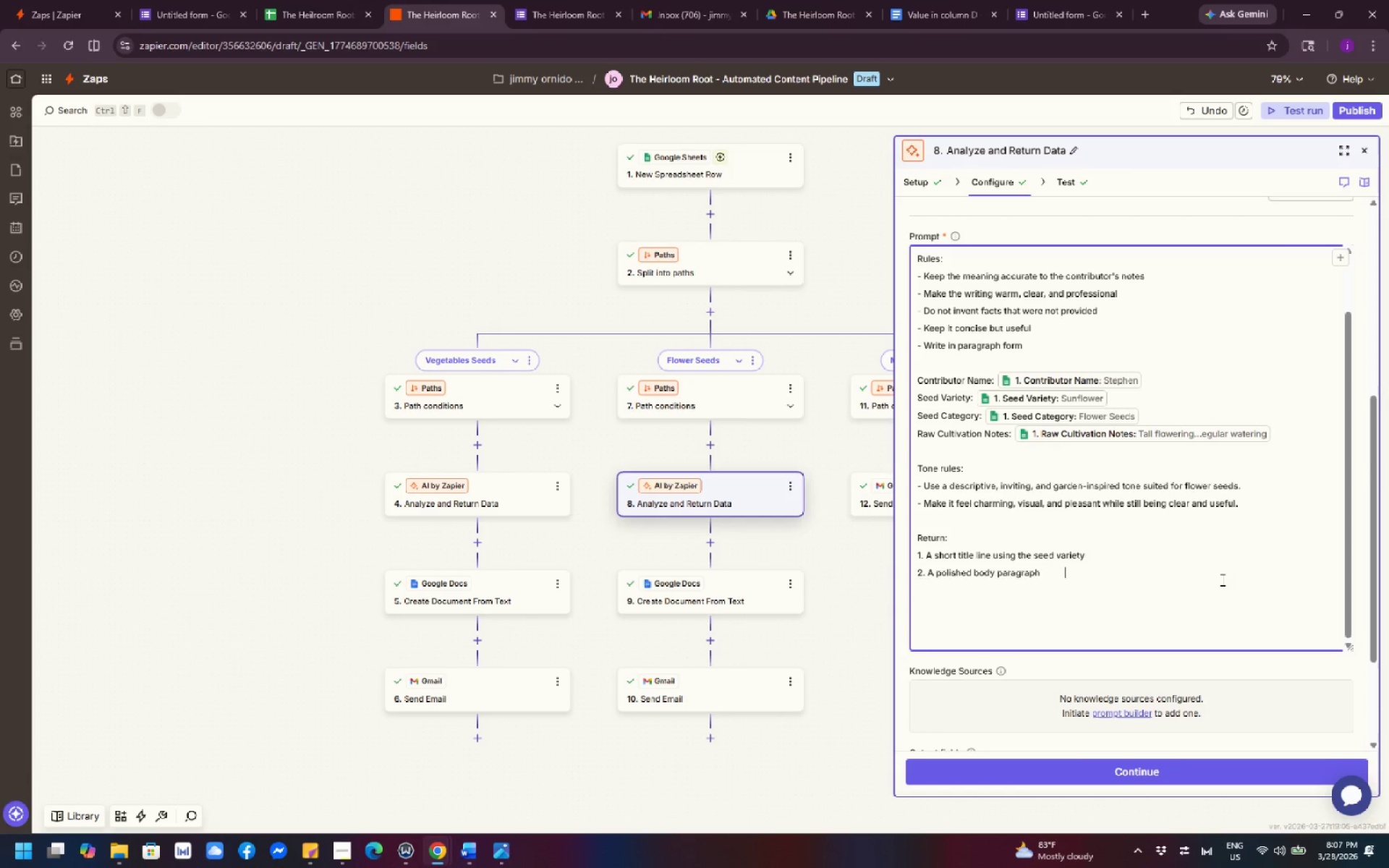 
left_click([290, 12])
 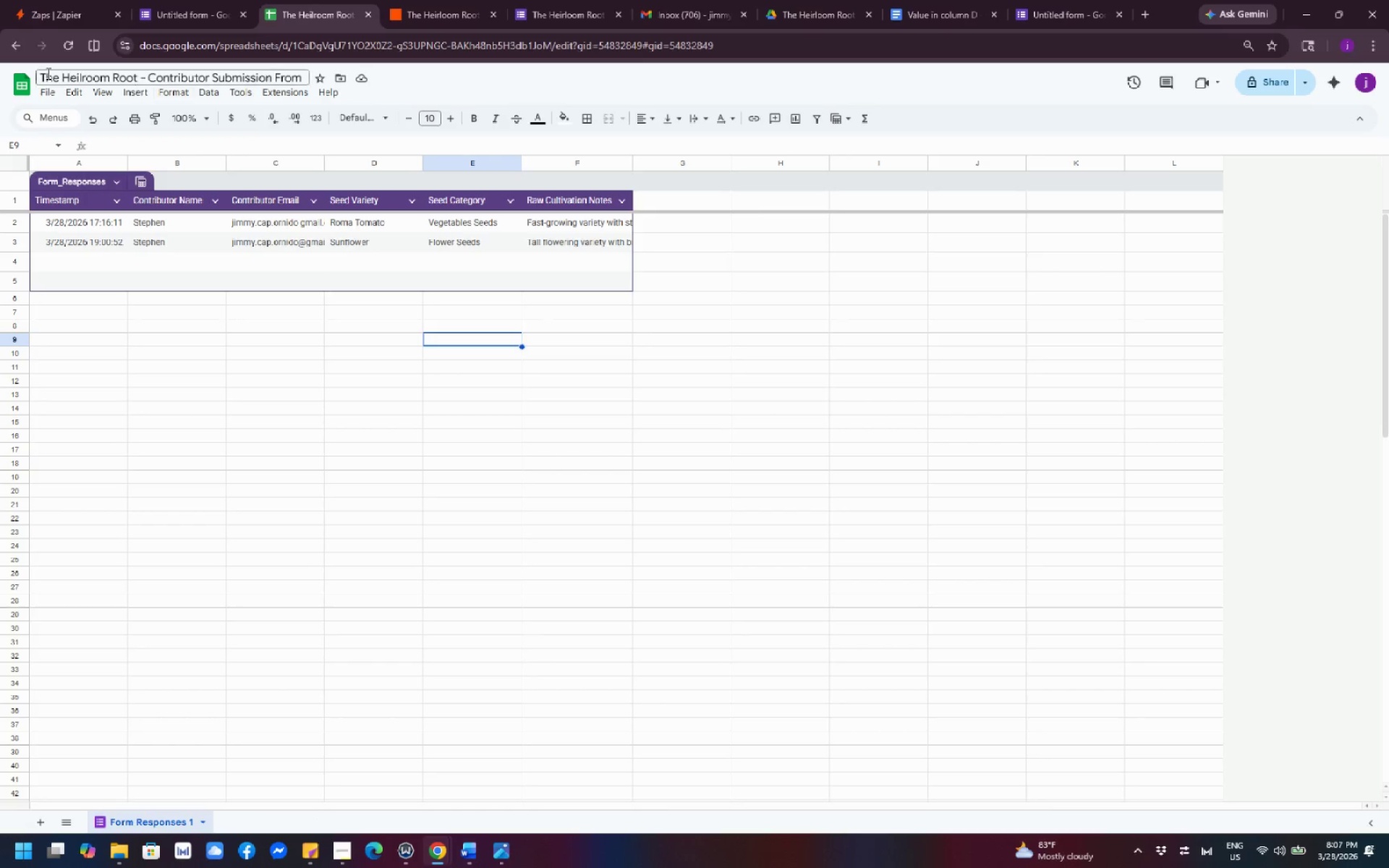 
left_click([25, 81])
 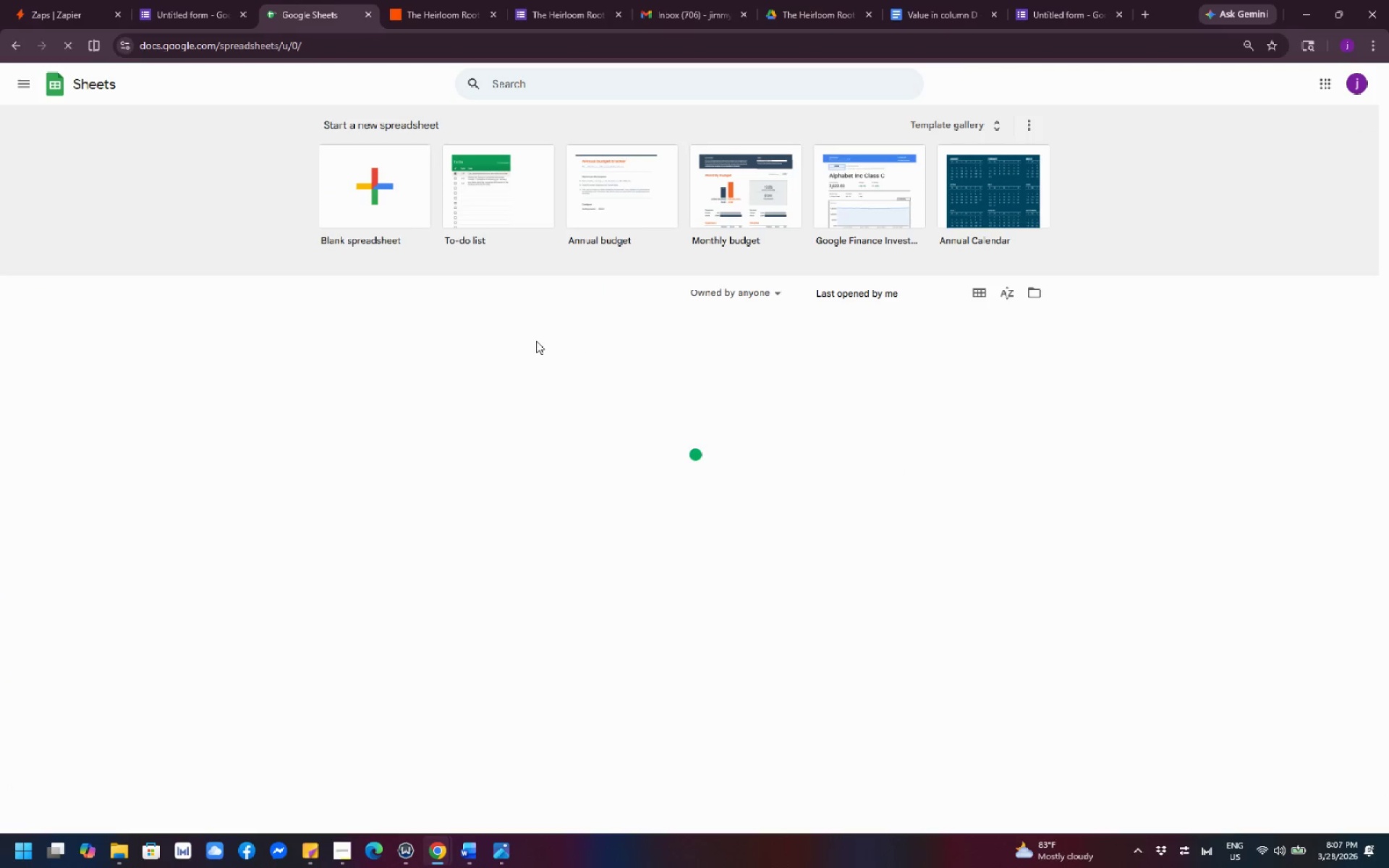 
left_click([466, 339])
 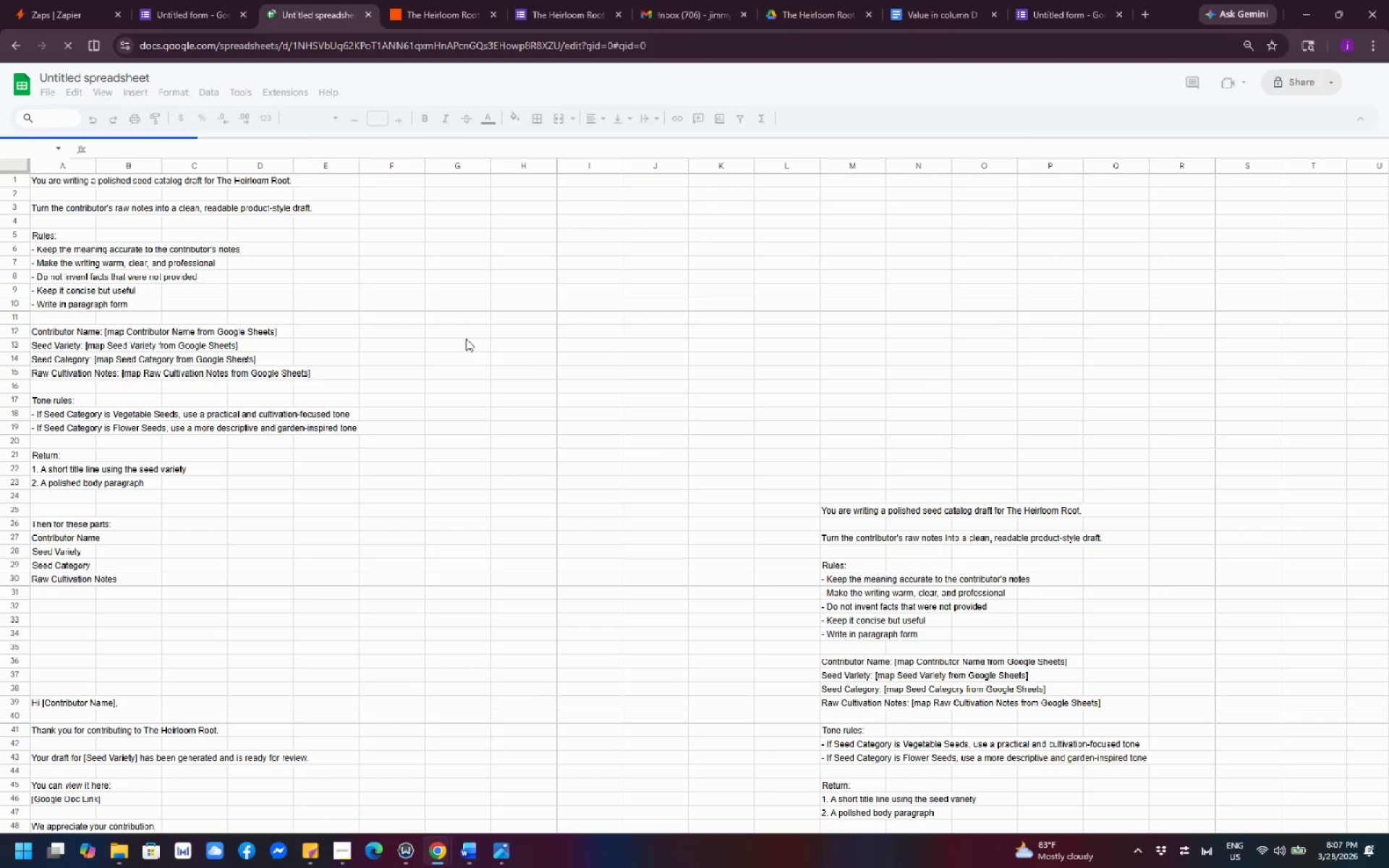 
scroll: coordinate [259, 535], scroll_direction: down, amount: 14.0
 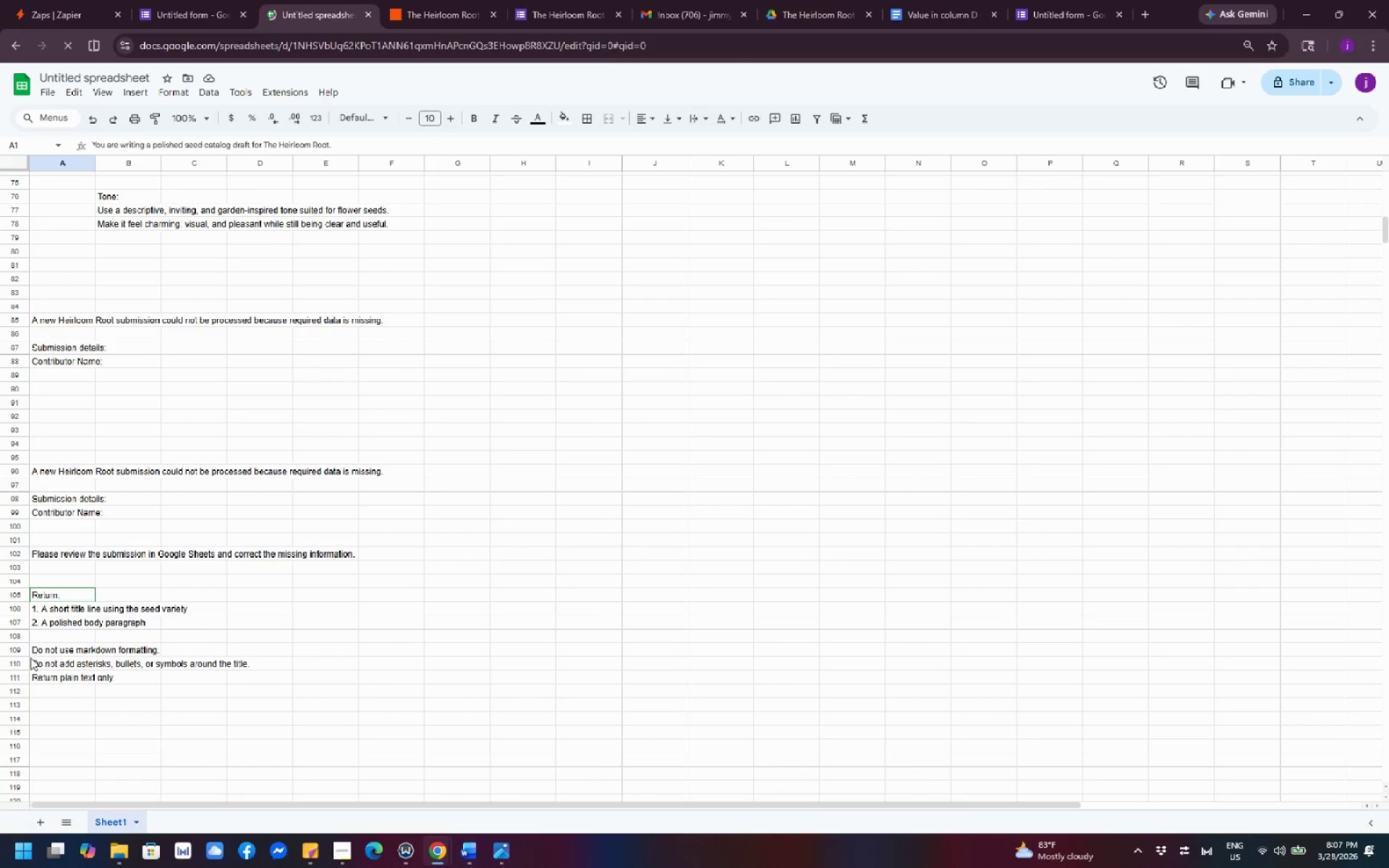 
left_click_drag(start_coordinate=[32, 657], to_coordinate=[250, 678])
 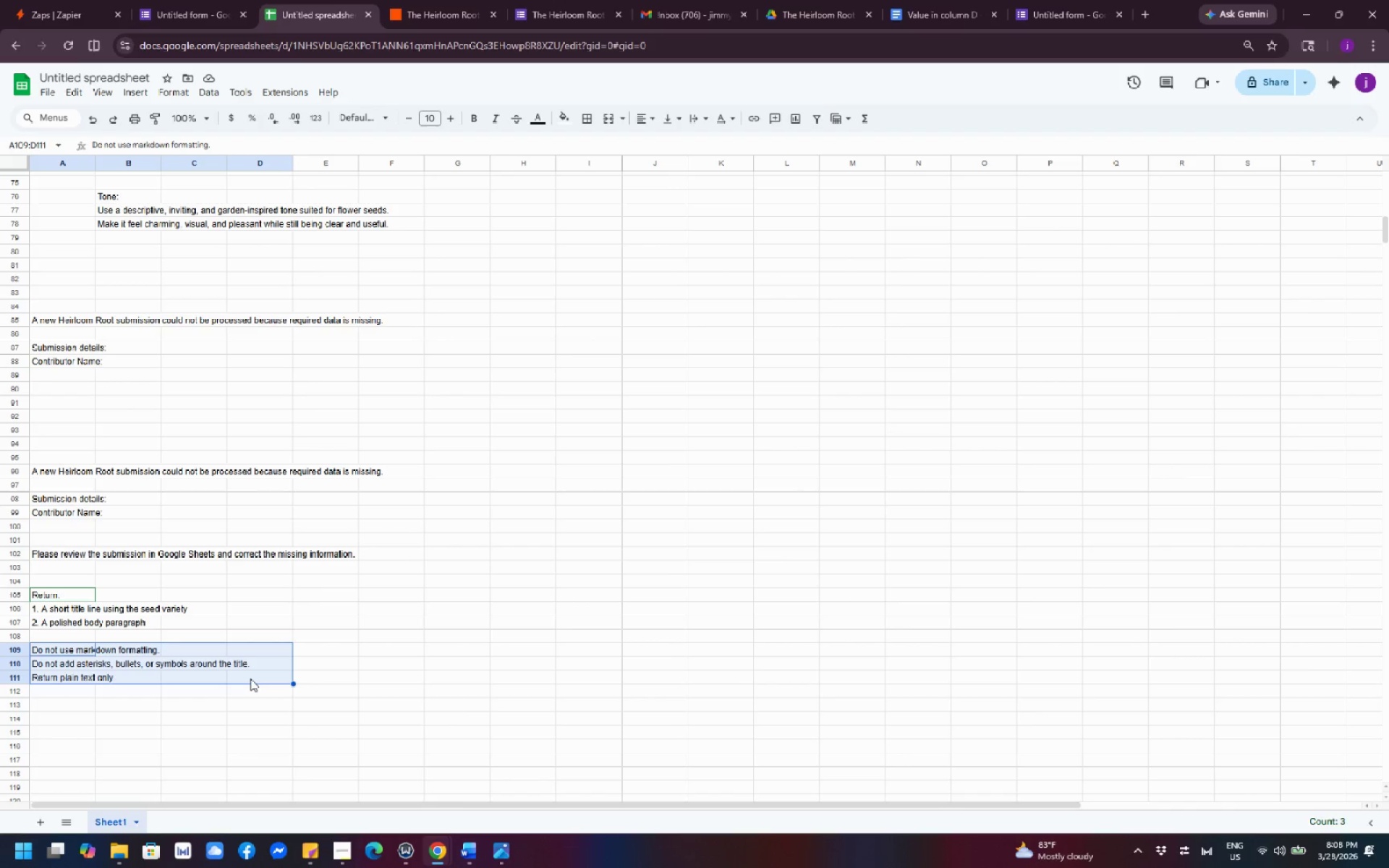 
key(Control+C)
 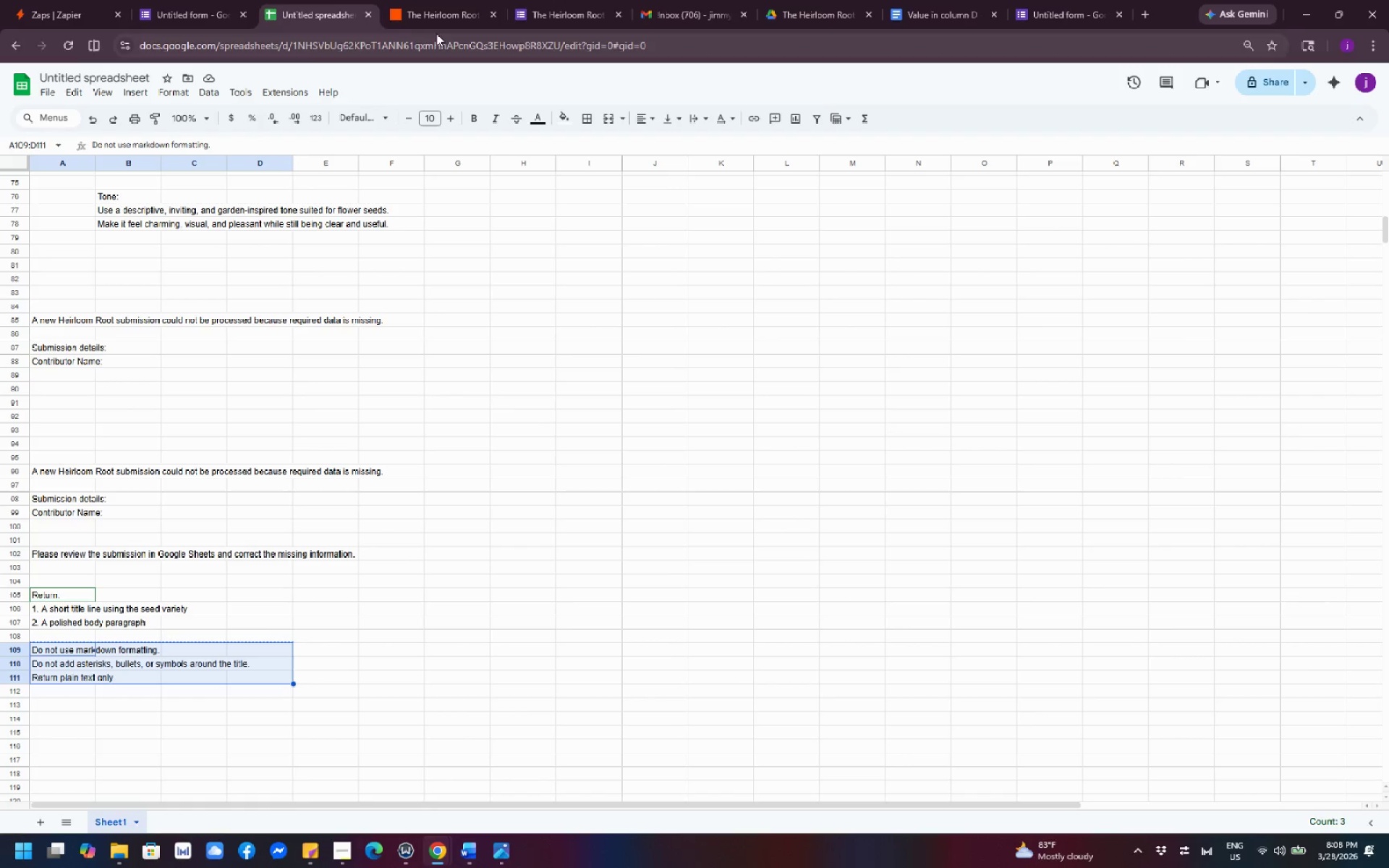 
left_click([439, 20])
 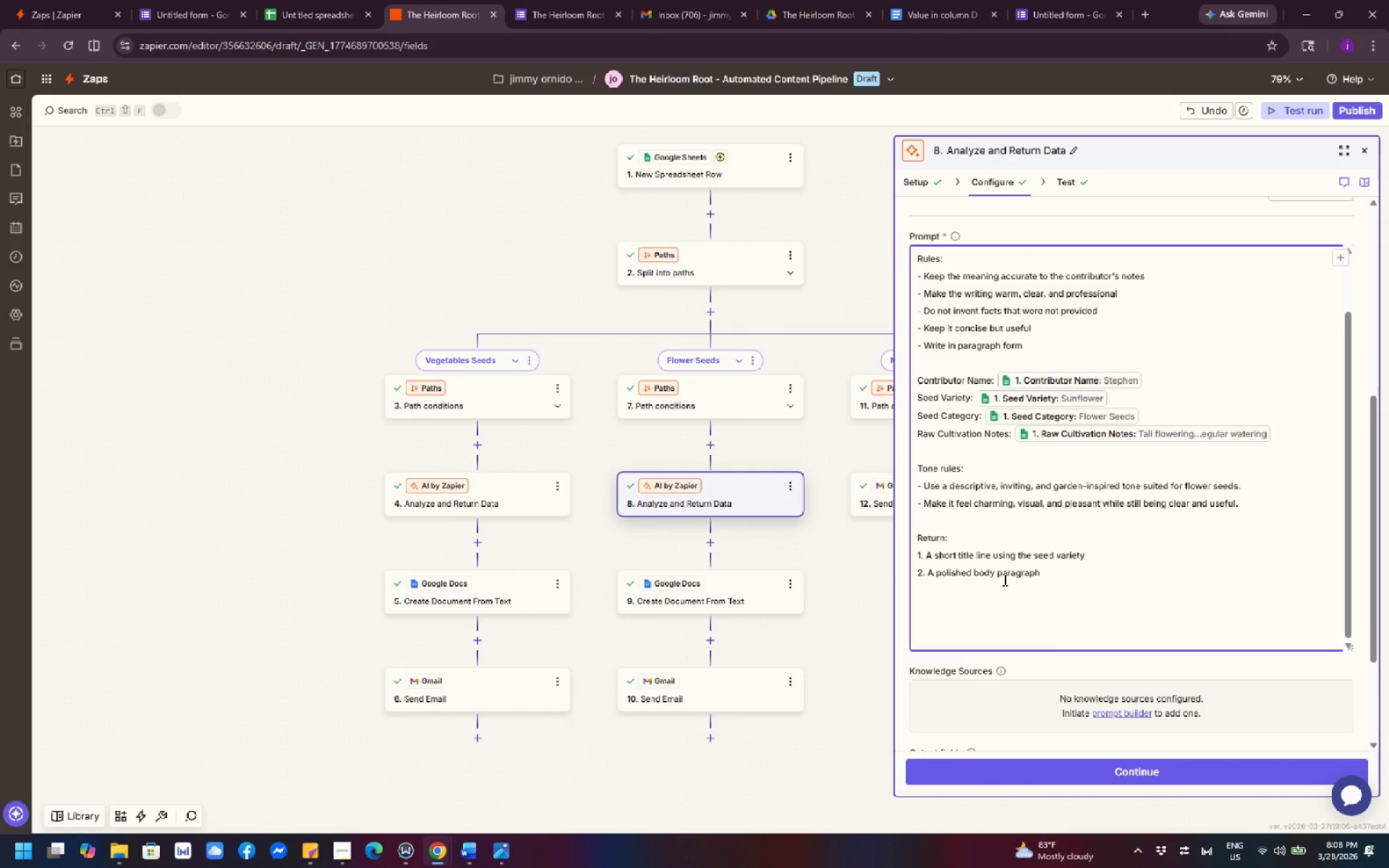 
left_click([1062, 577])
 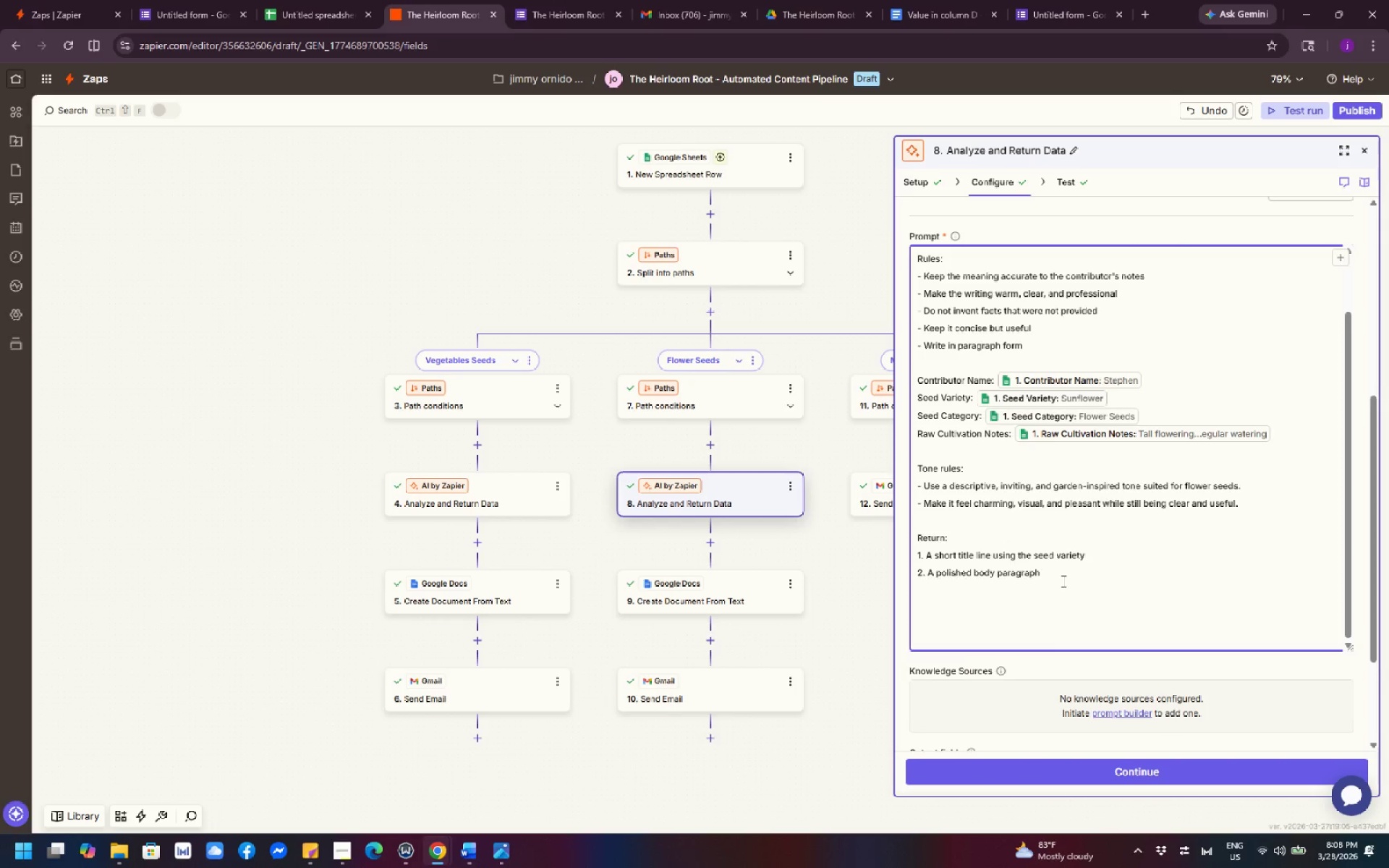 
key(Enter)
 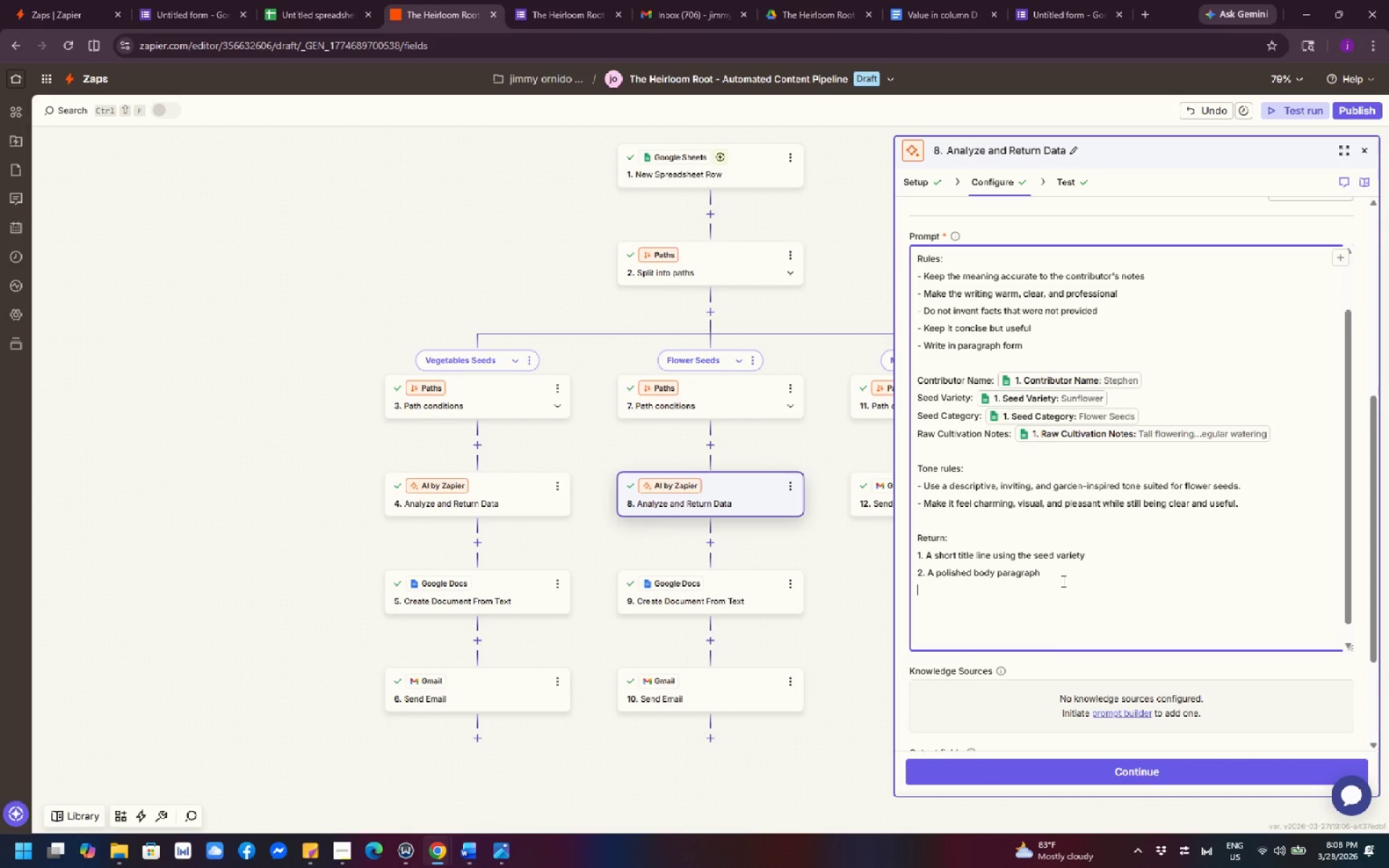 
key(Control+V)
 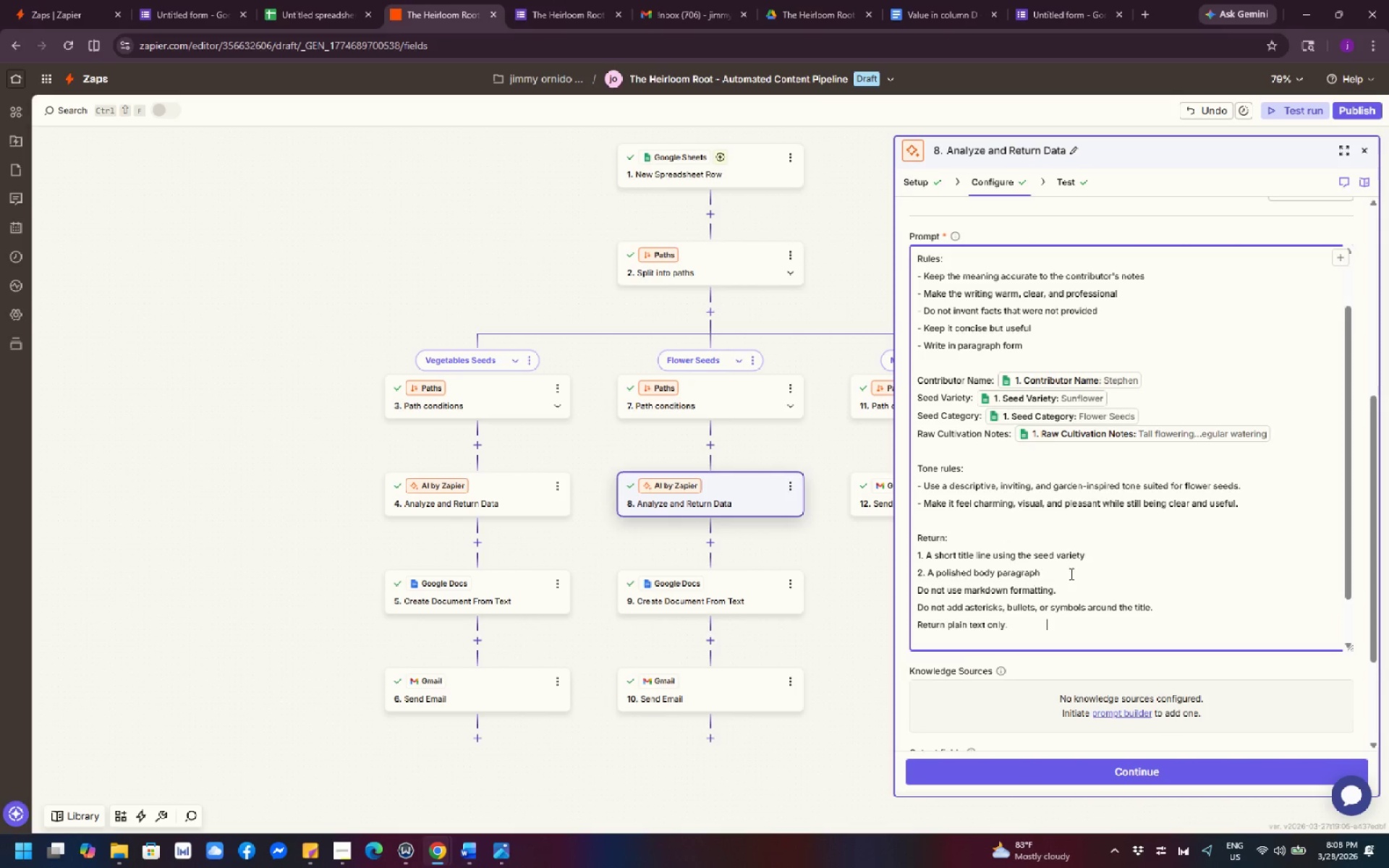 
wait(9.31)
 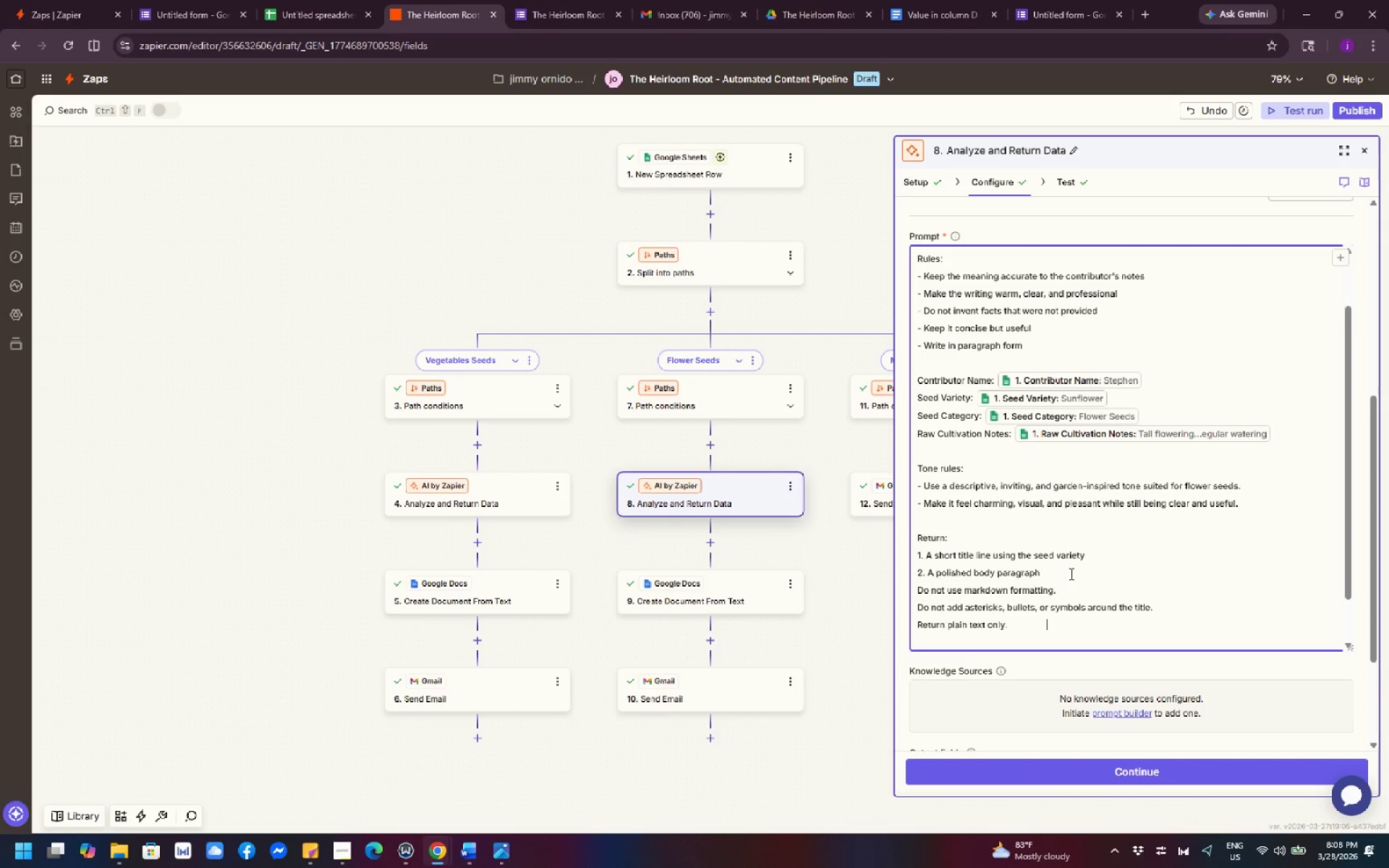 
left_click([1077, 571])
 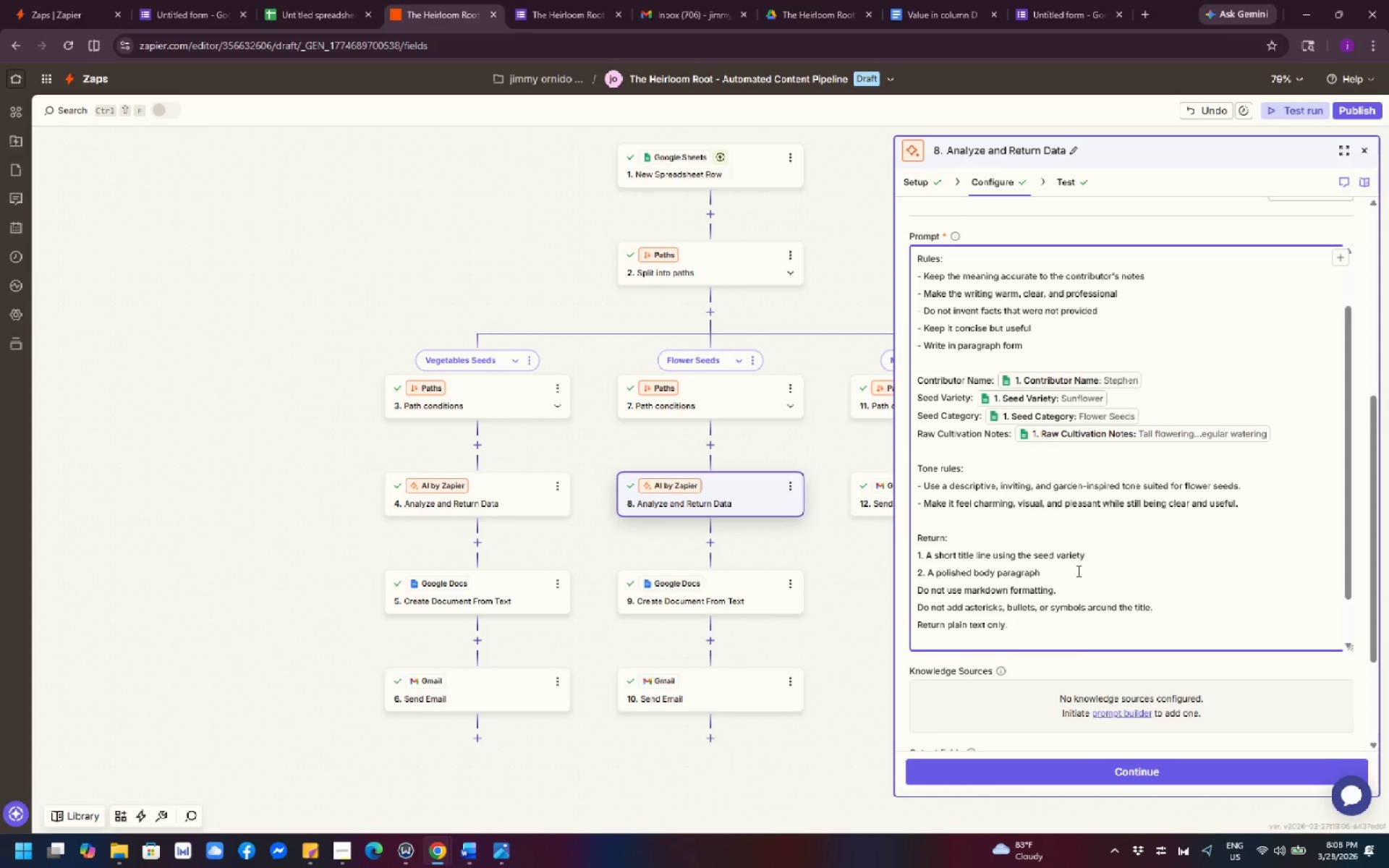 
key(Enter)
 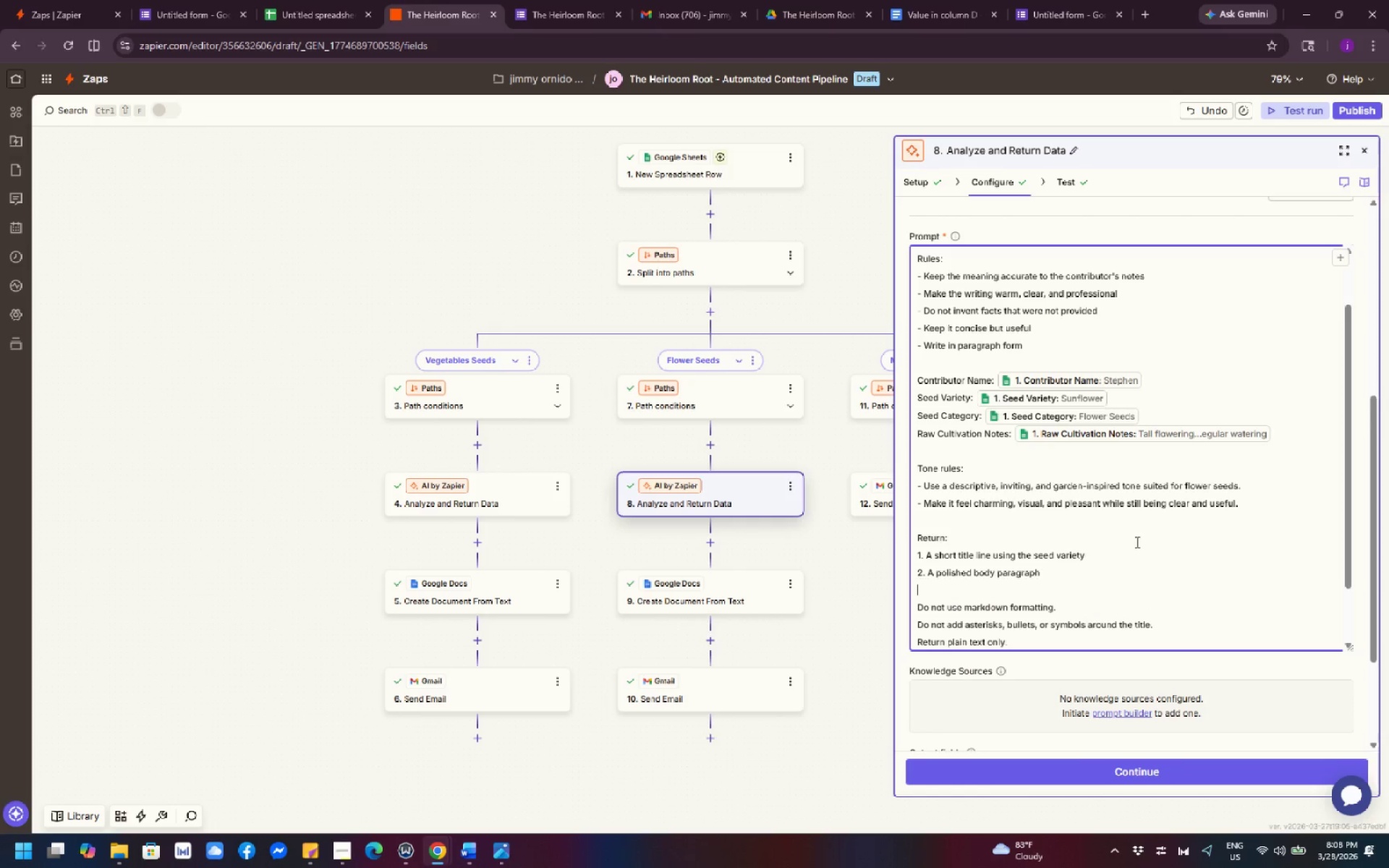 
scroll: coordinate [1132, 530], scroll_direction: down, amount: 1.0
 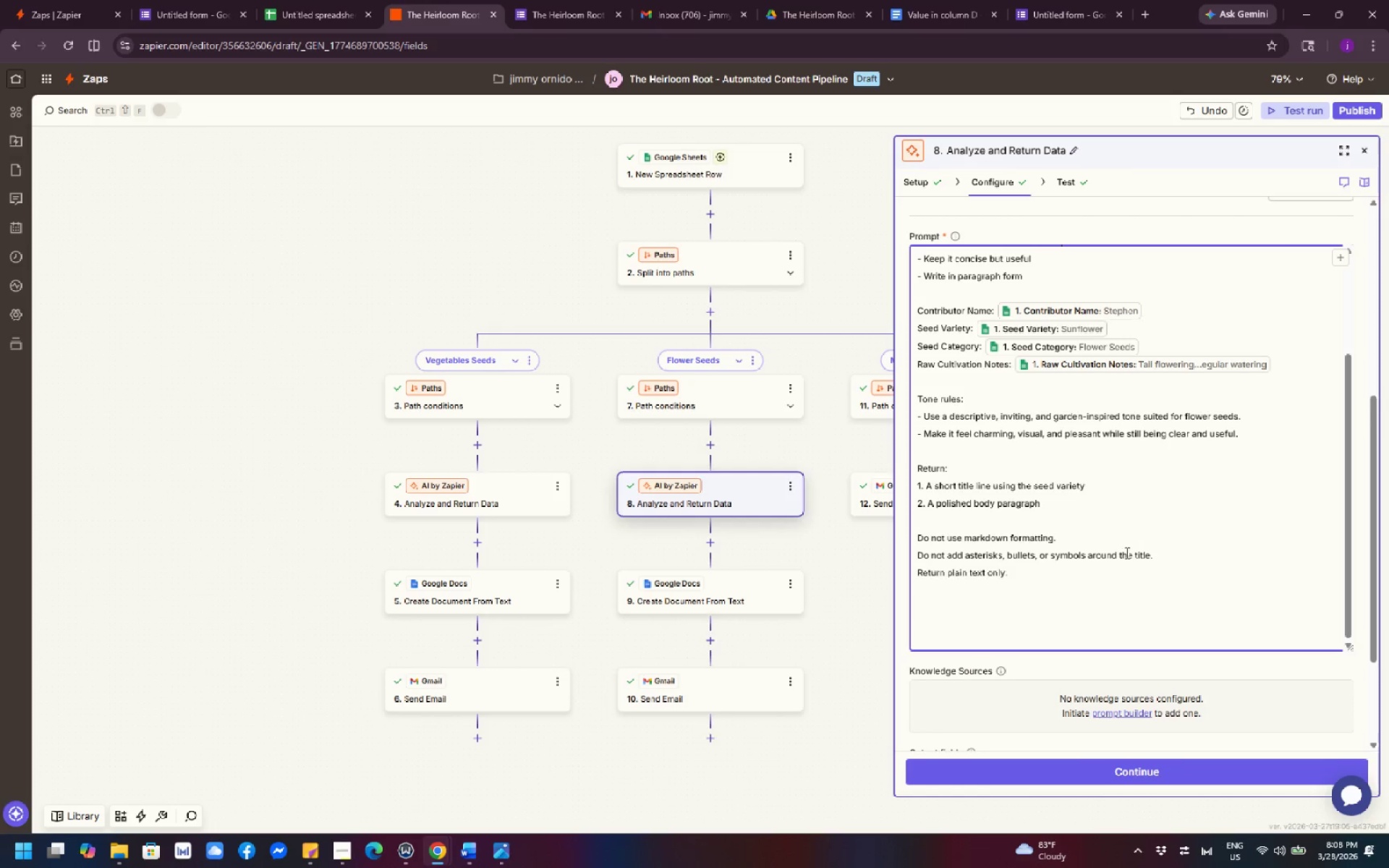 
left_click([1146, 763])
 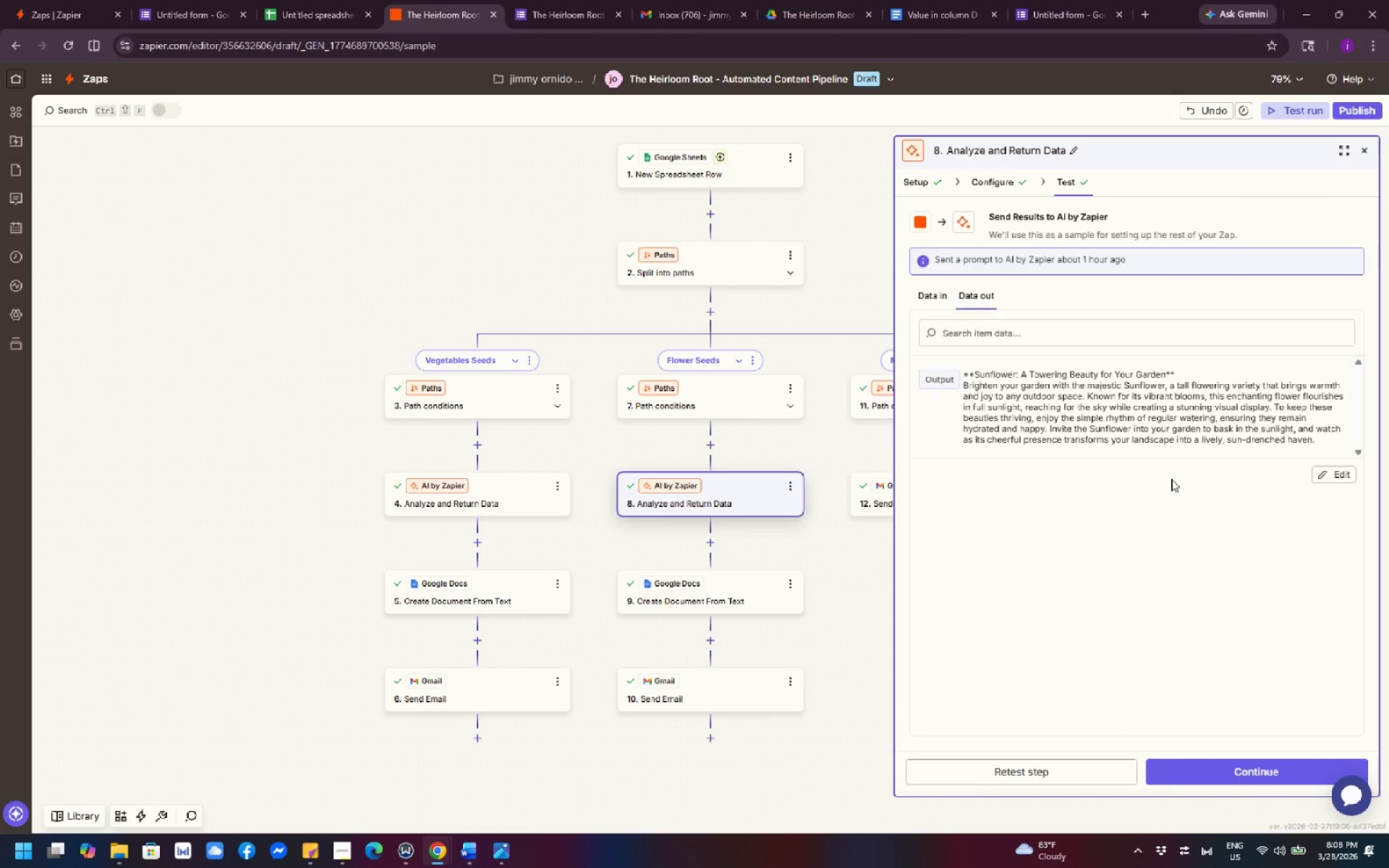 
wait(10.75)
 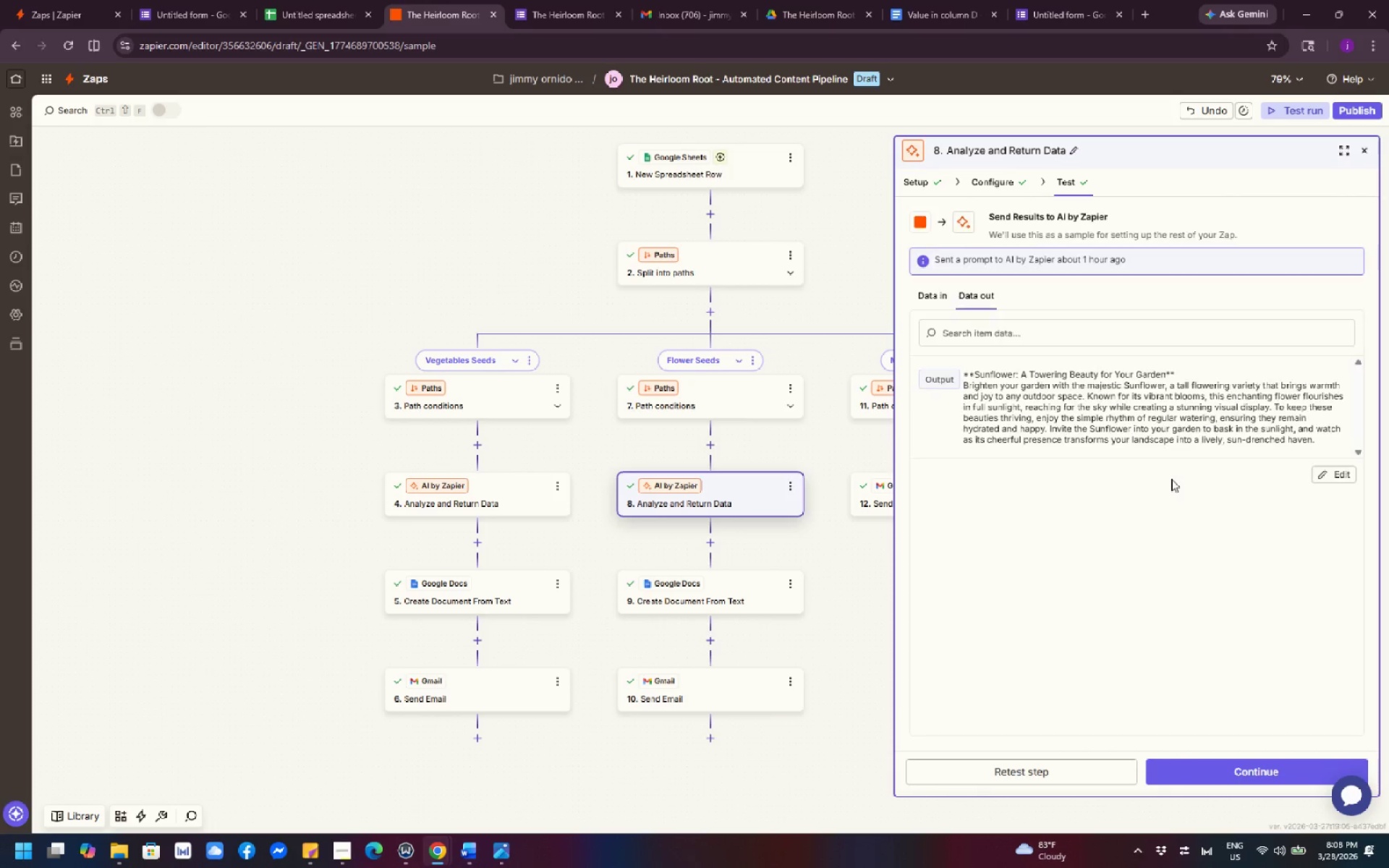 
left_click([1192, 367])
 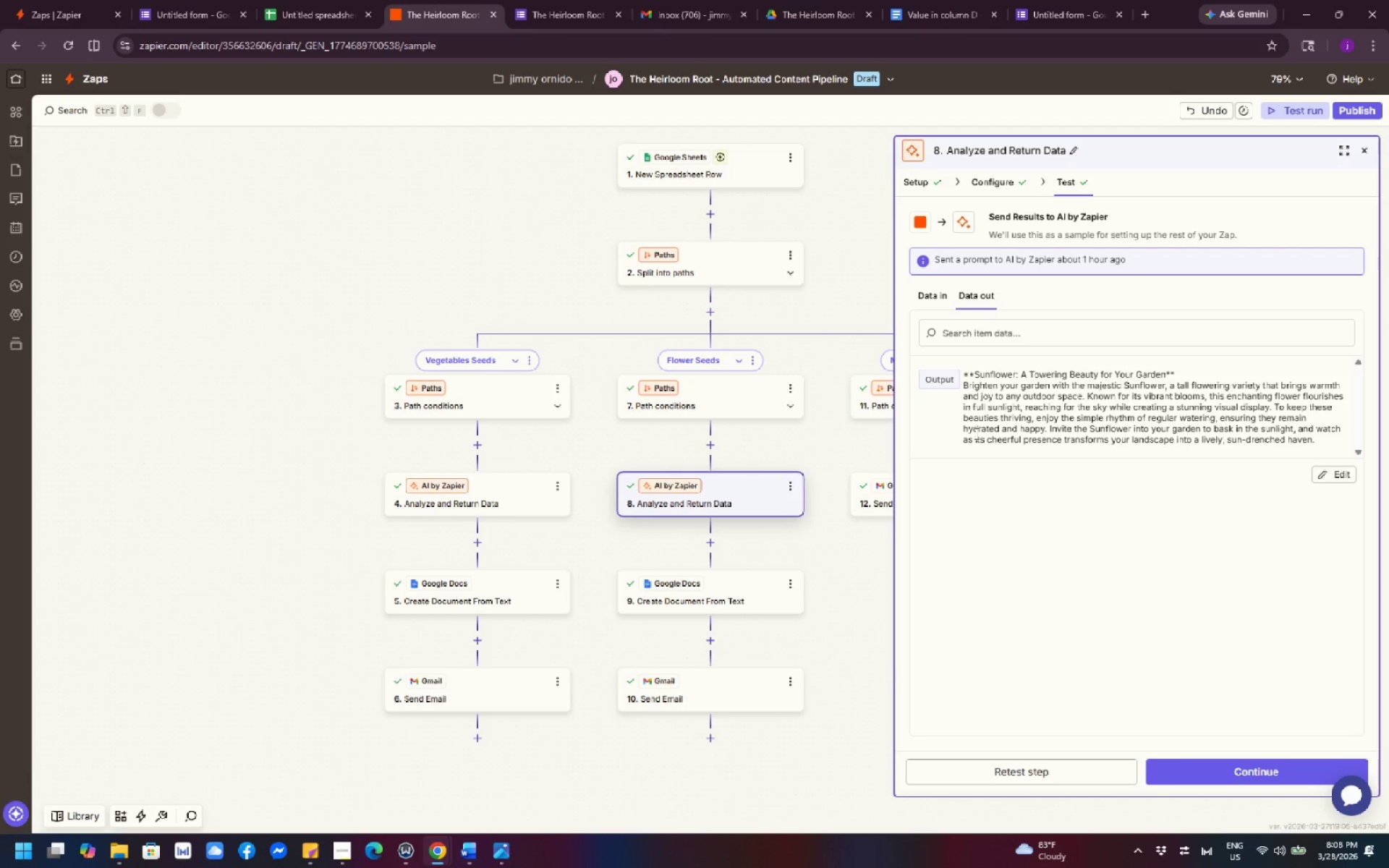 
wait(20.22)
 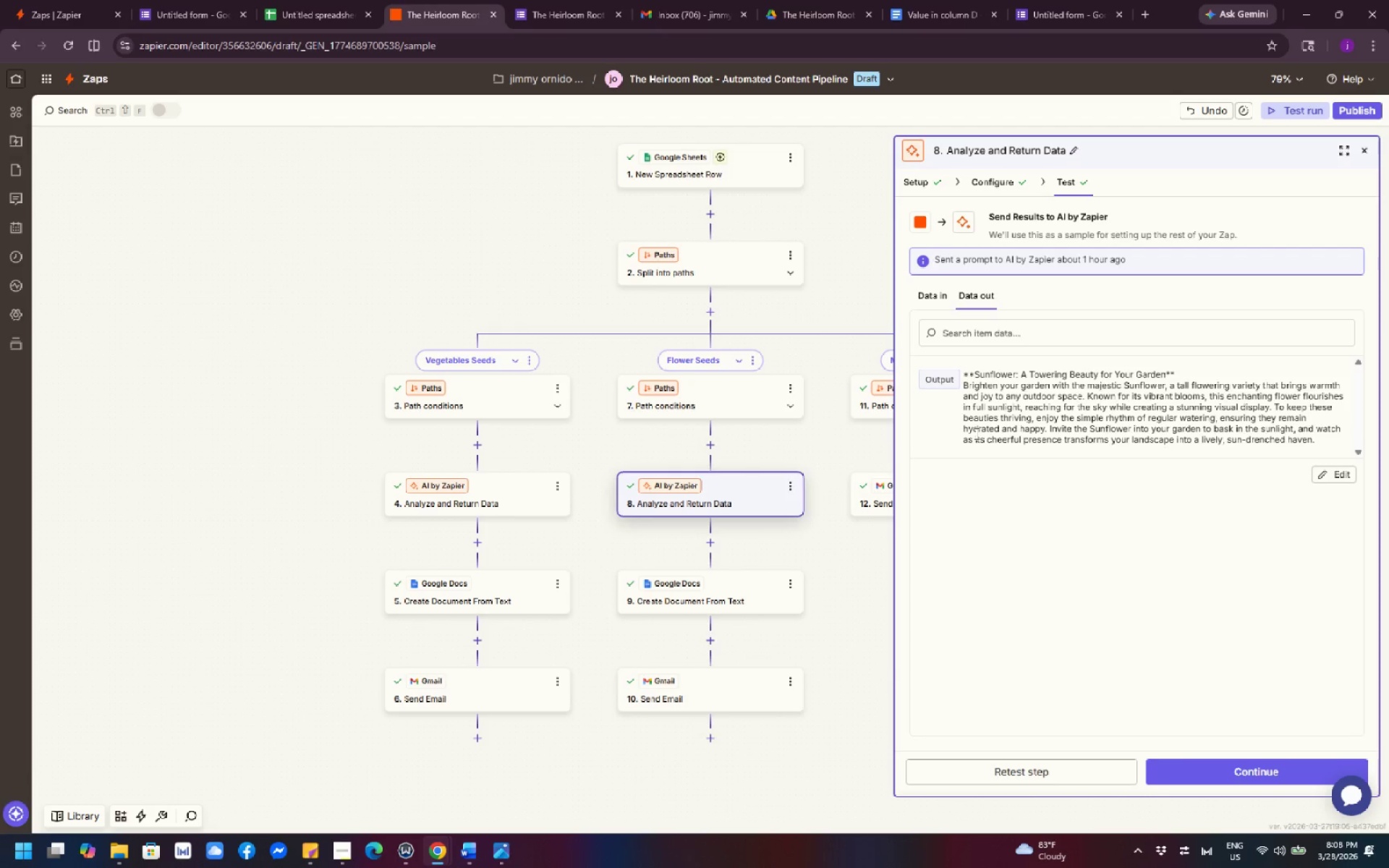 
left_click([1347, 477])
 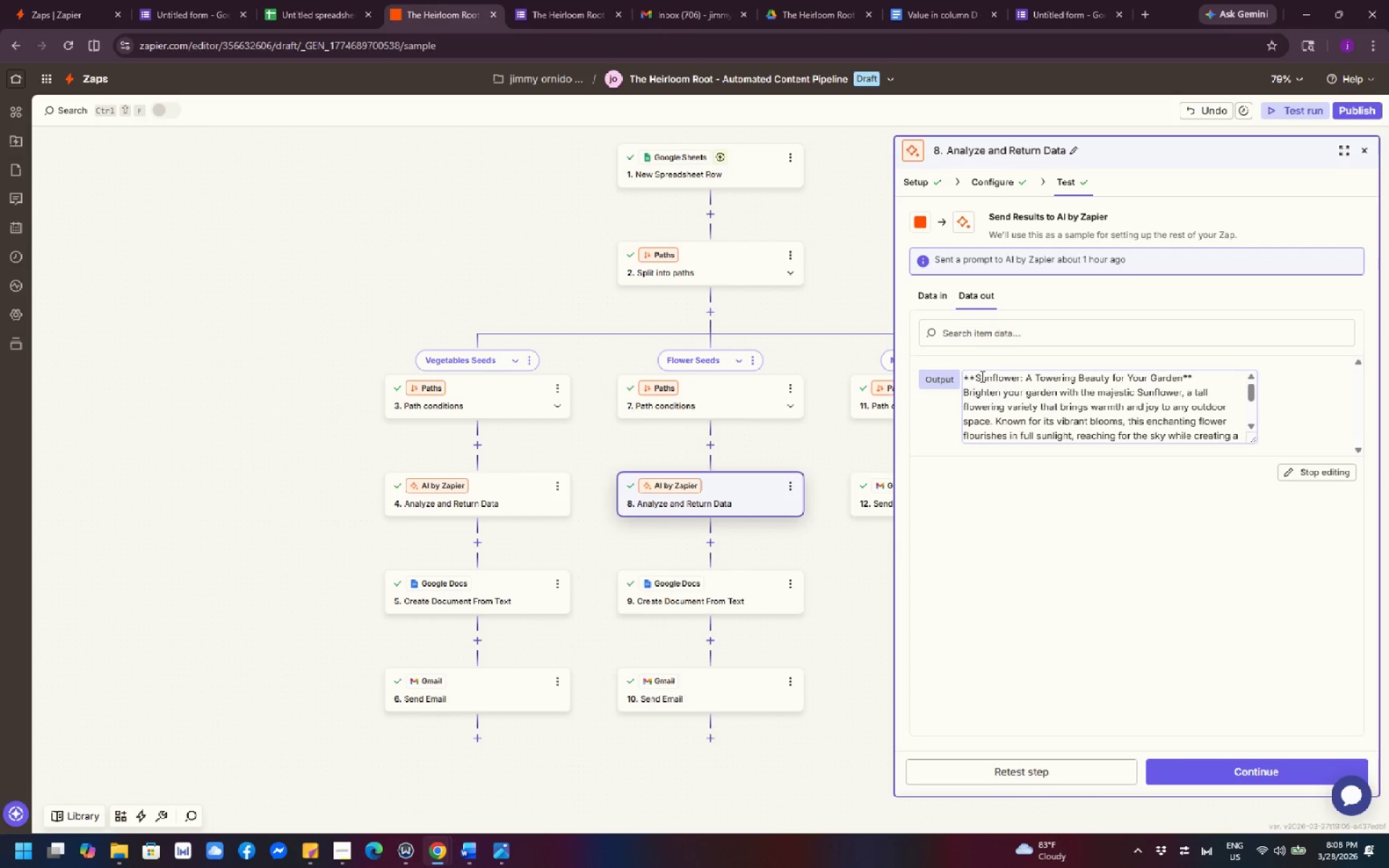 
left_click([974, 379])
 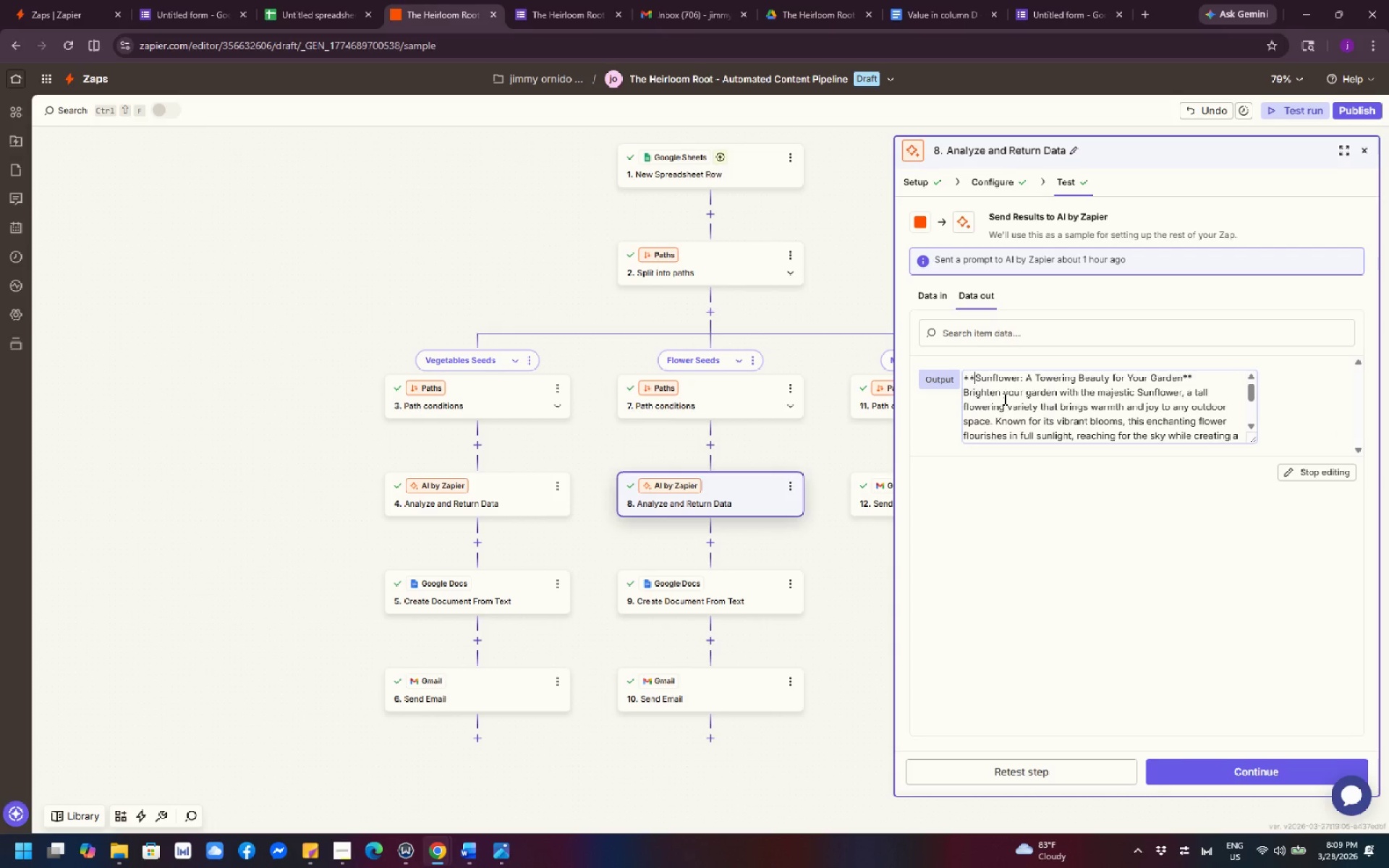 
key(Backspace)
 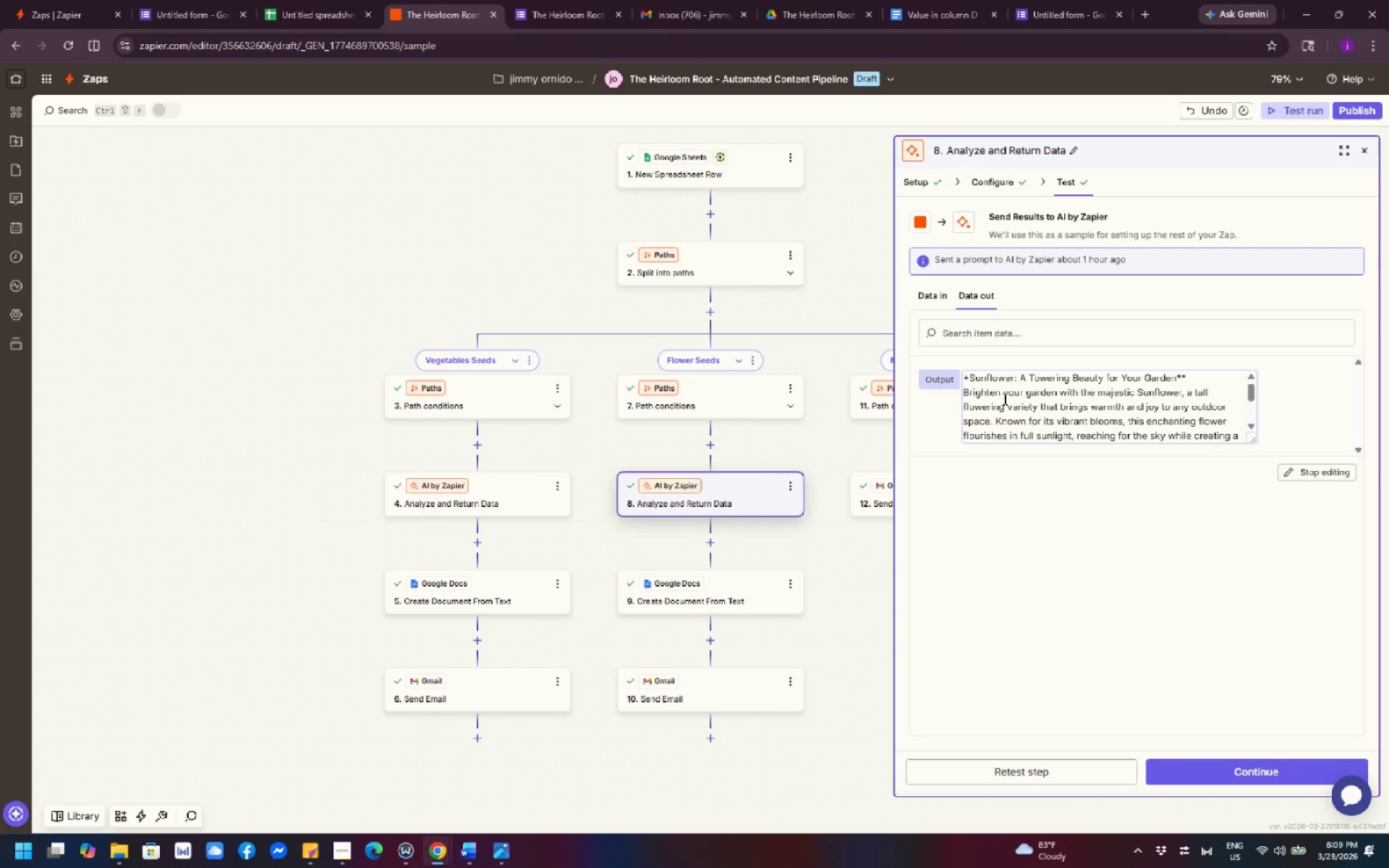 
key(Backspace)
 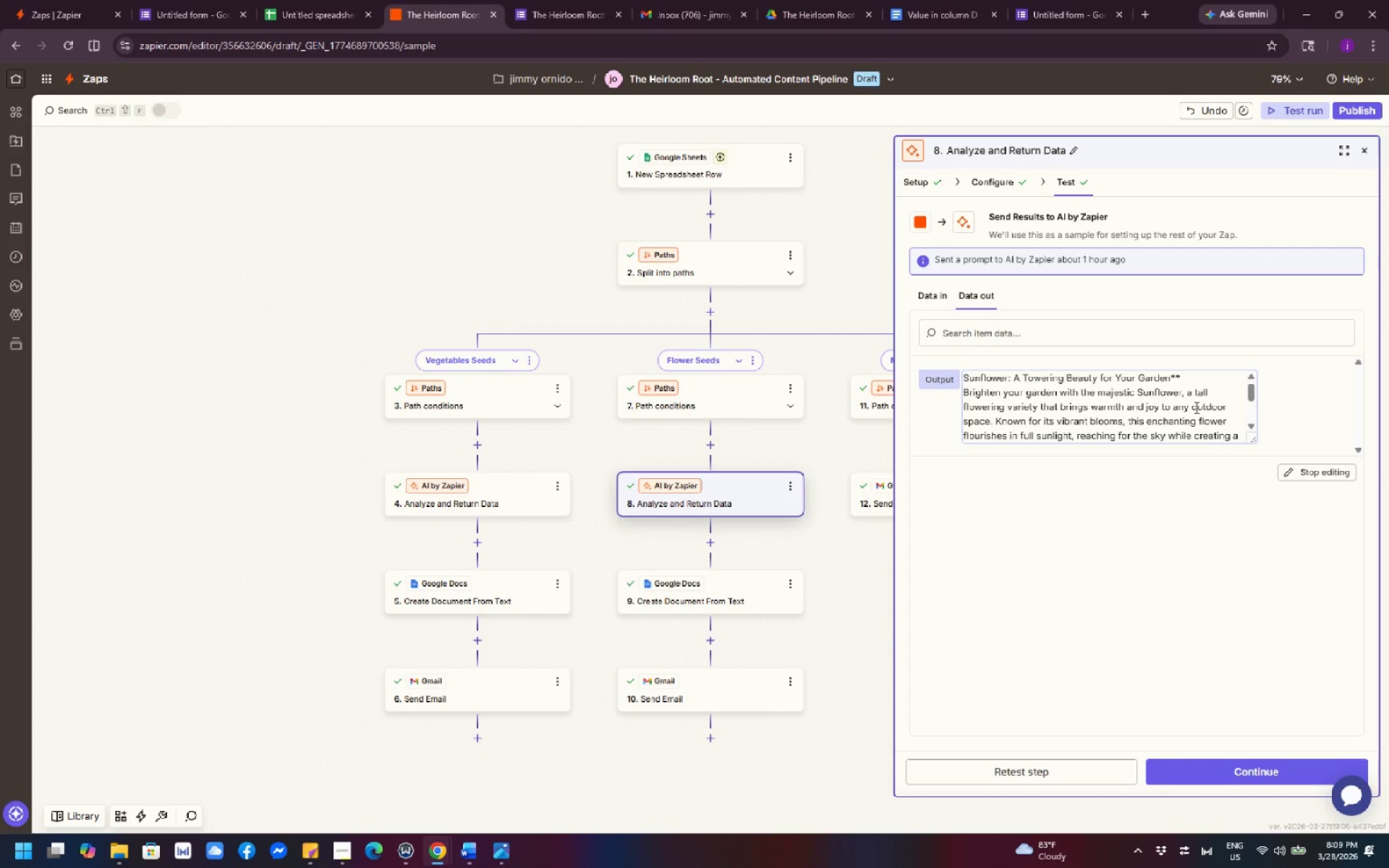 
left_click([1194, 380])
 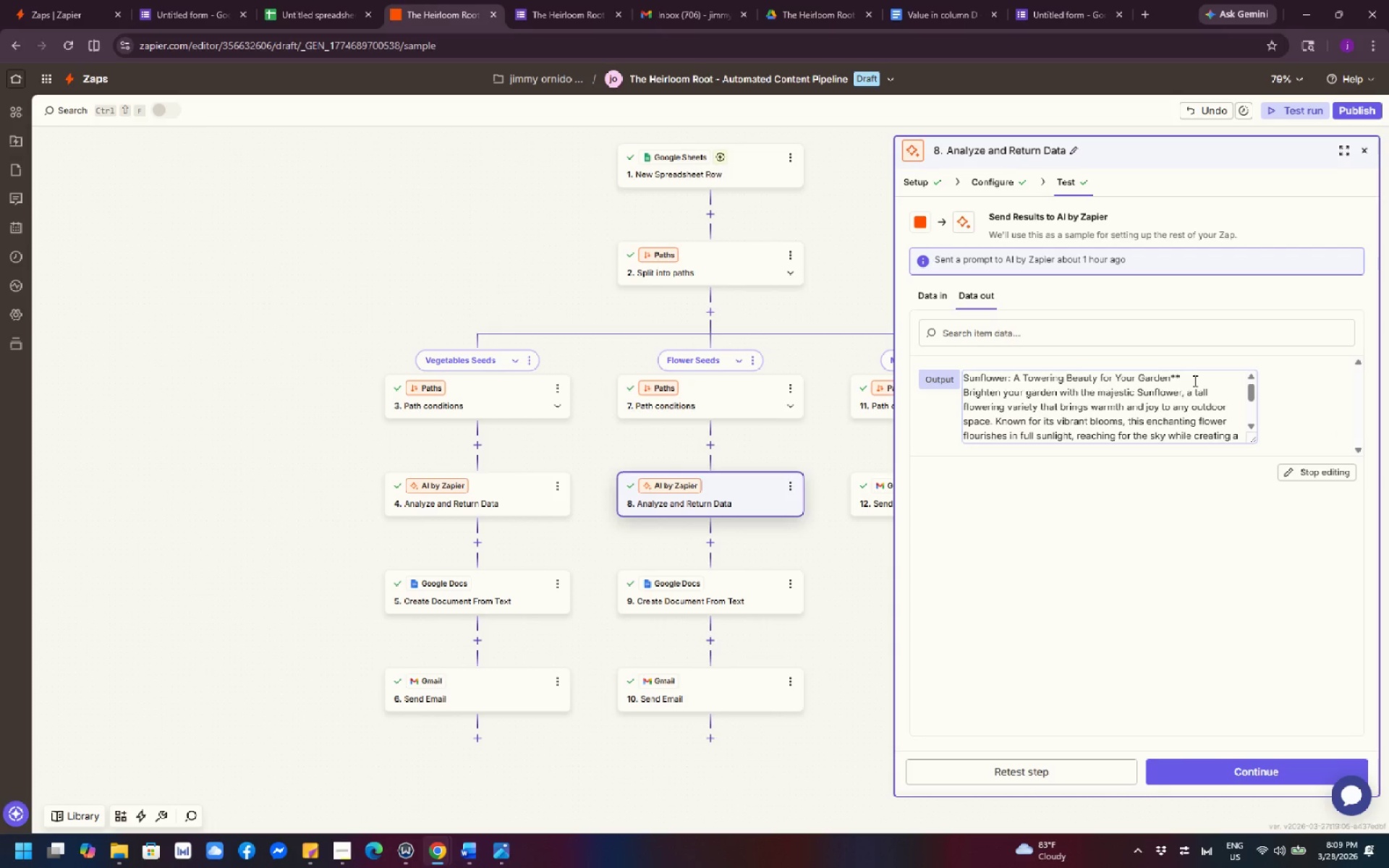 
key(Backspace)
 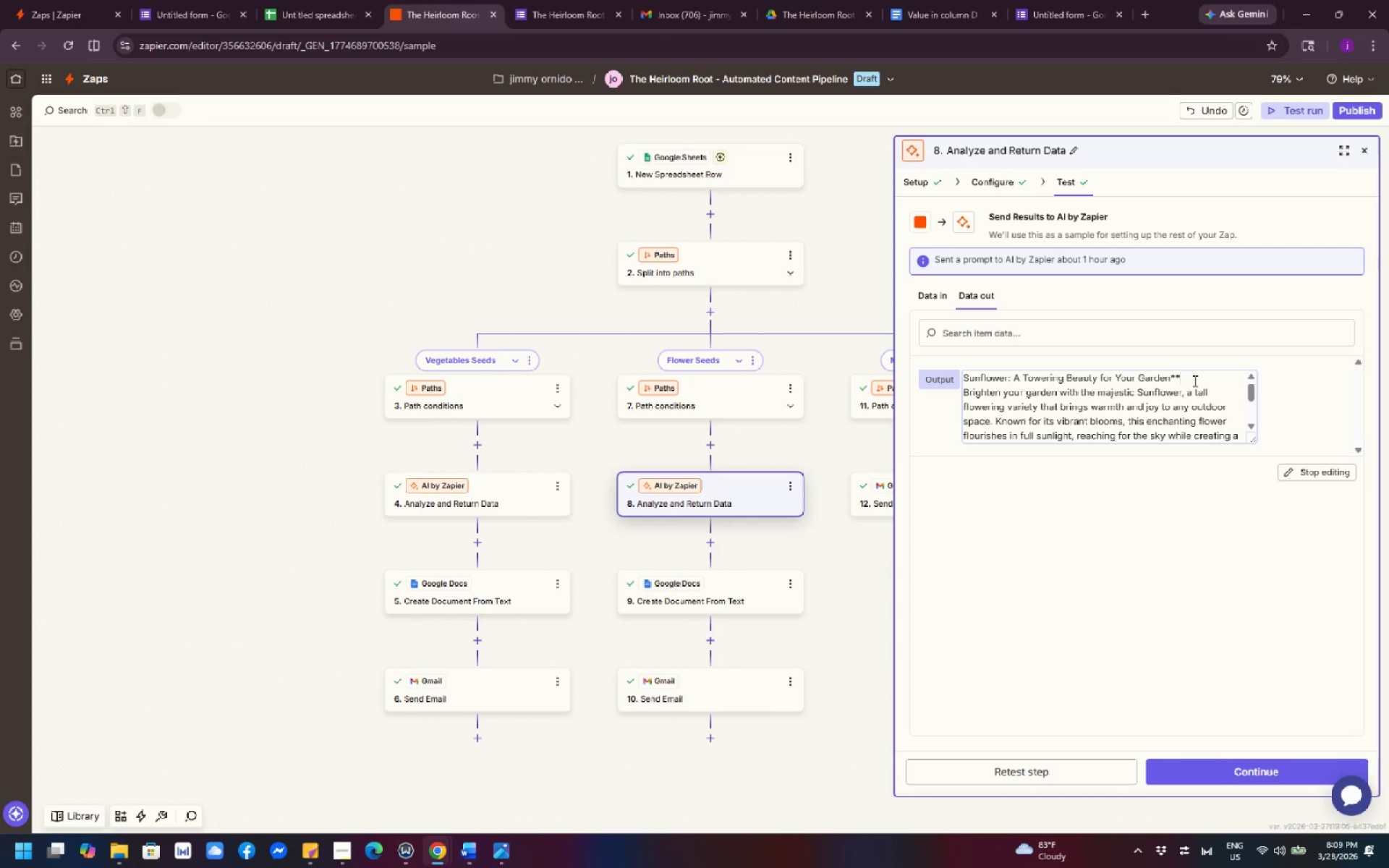 
key(Backspace)
 